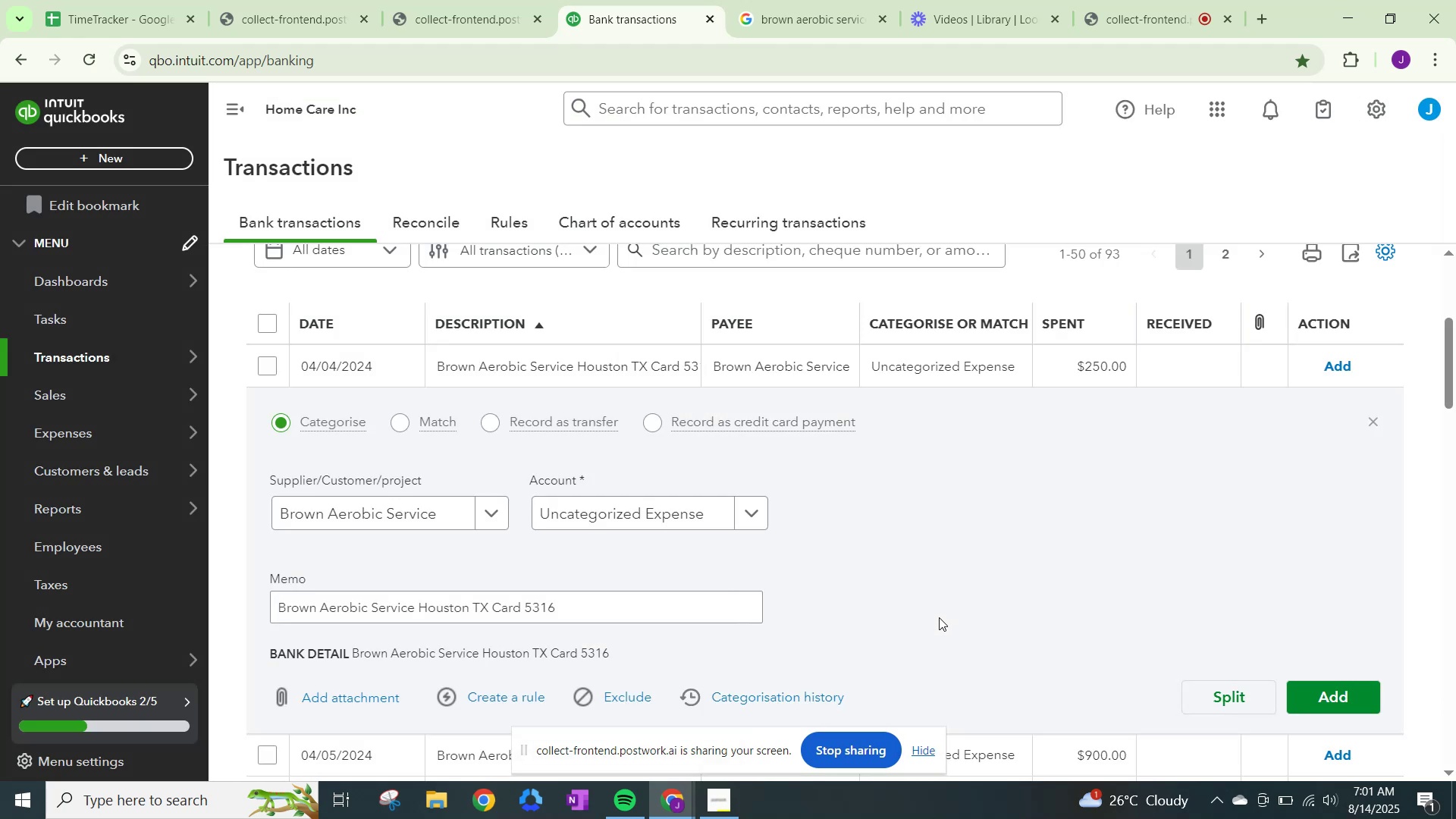 
left_click([684, 526])
 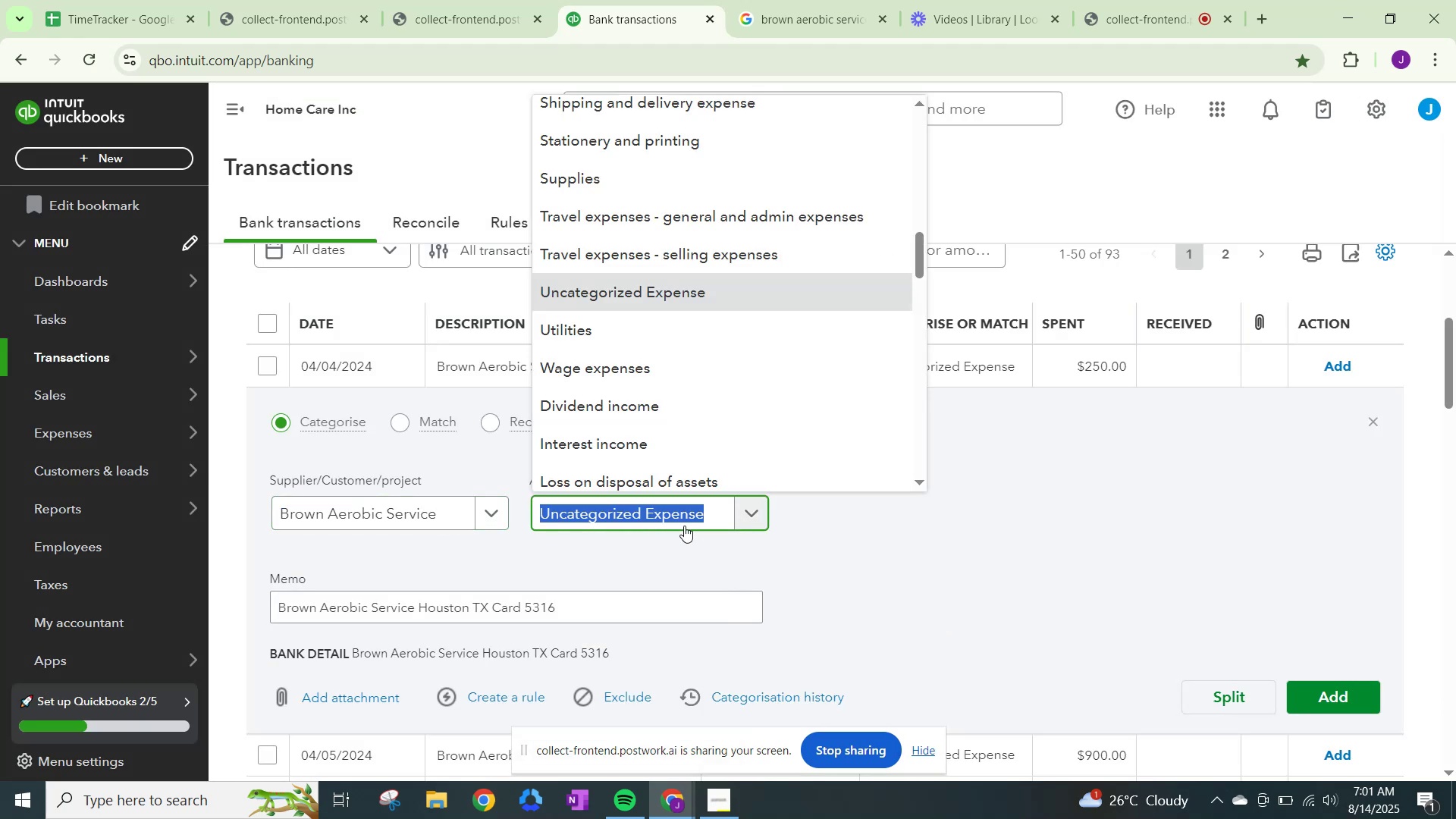 
type(other)
 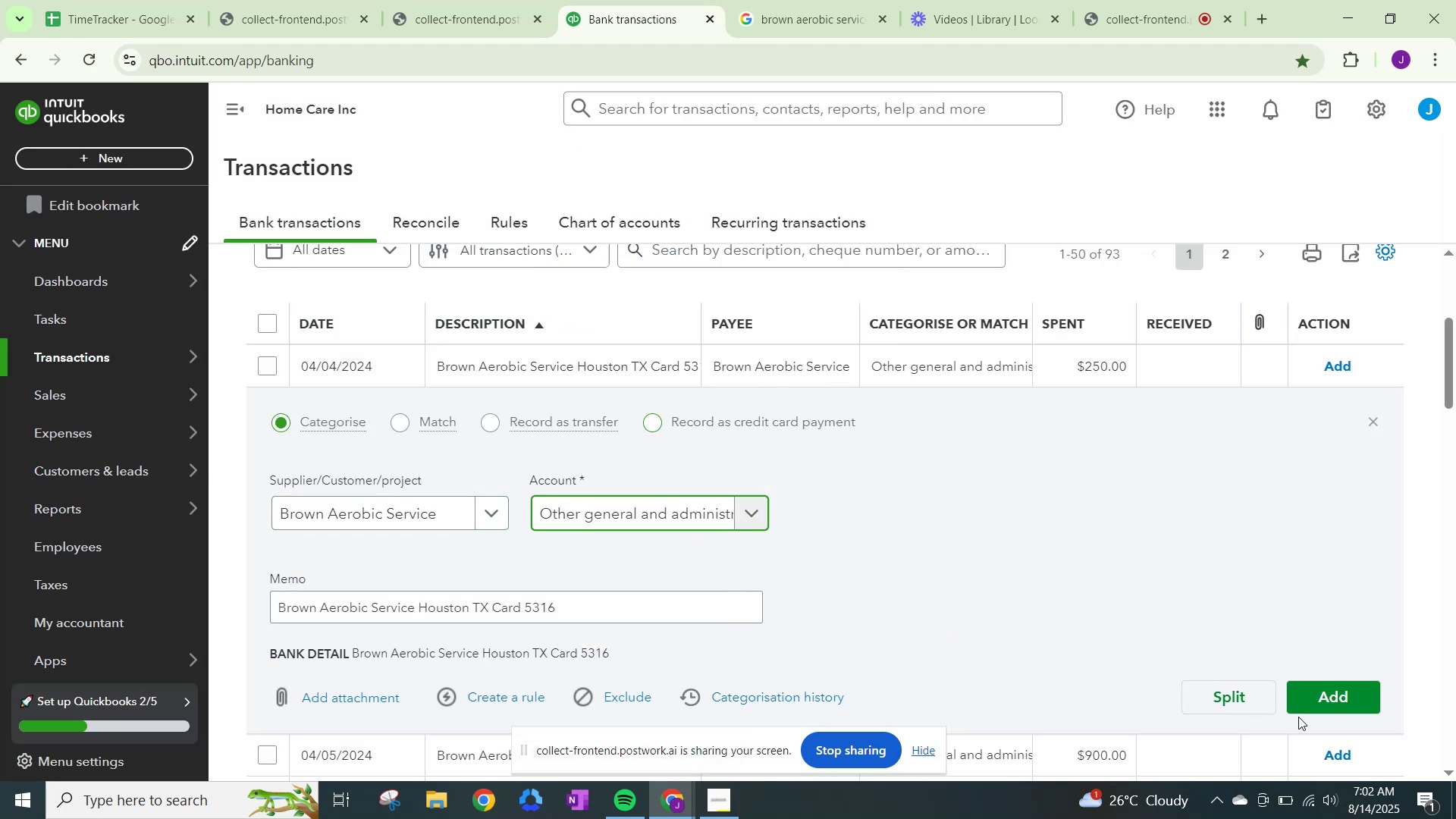 
left_click([1336, 700])
 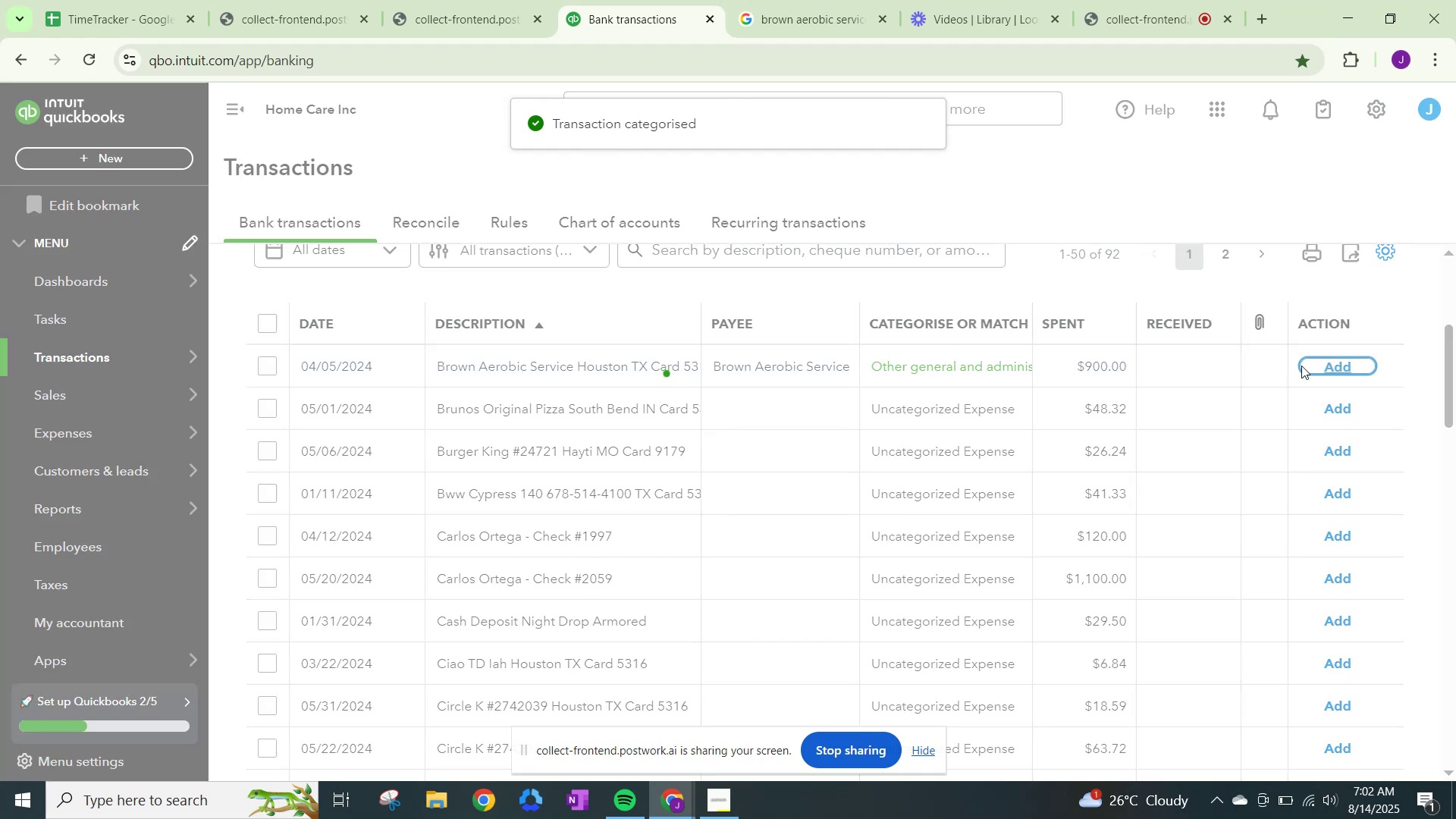 
wait(6.89)
 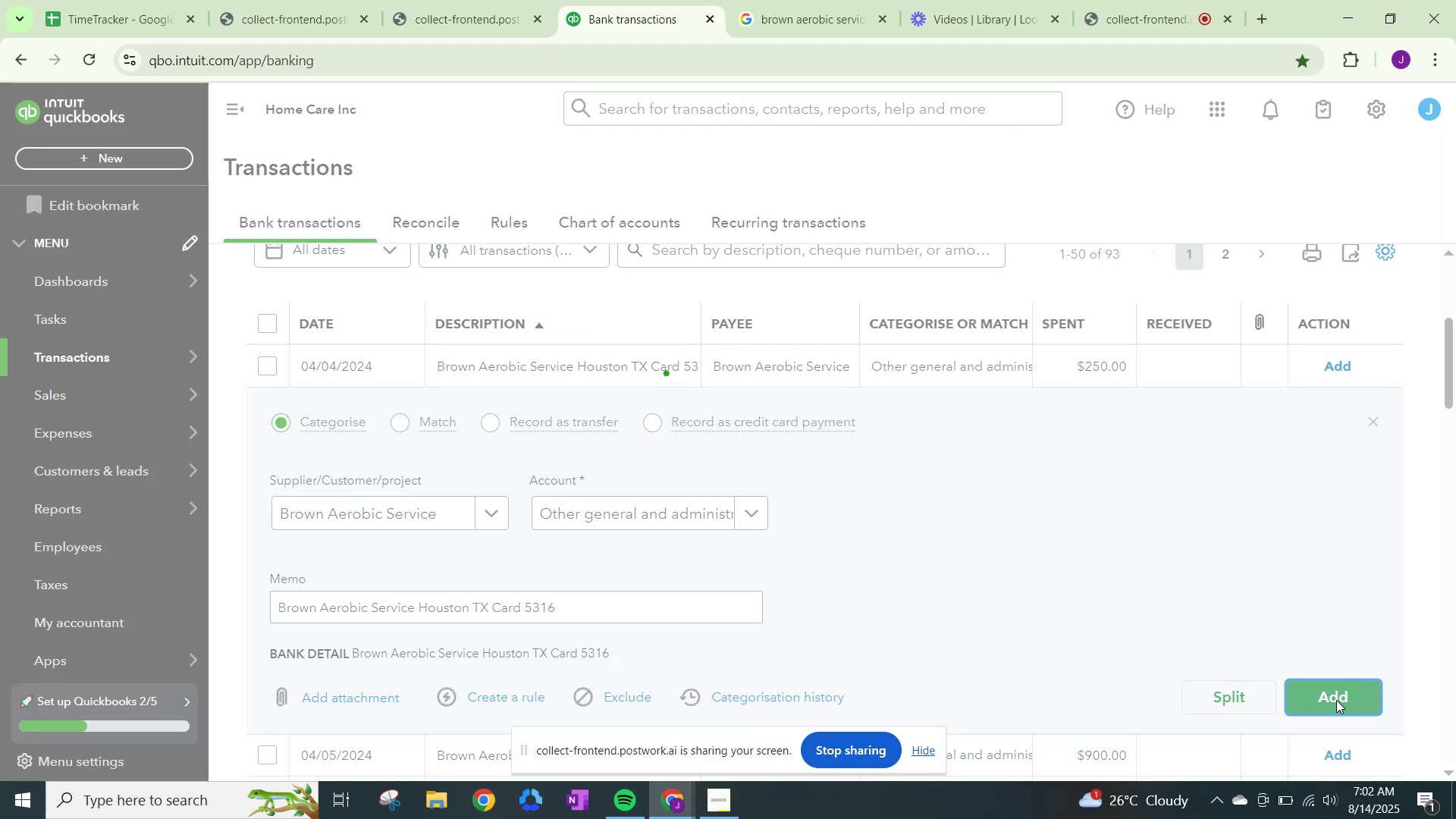 
left_click([956, 370])
 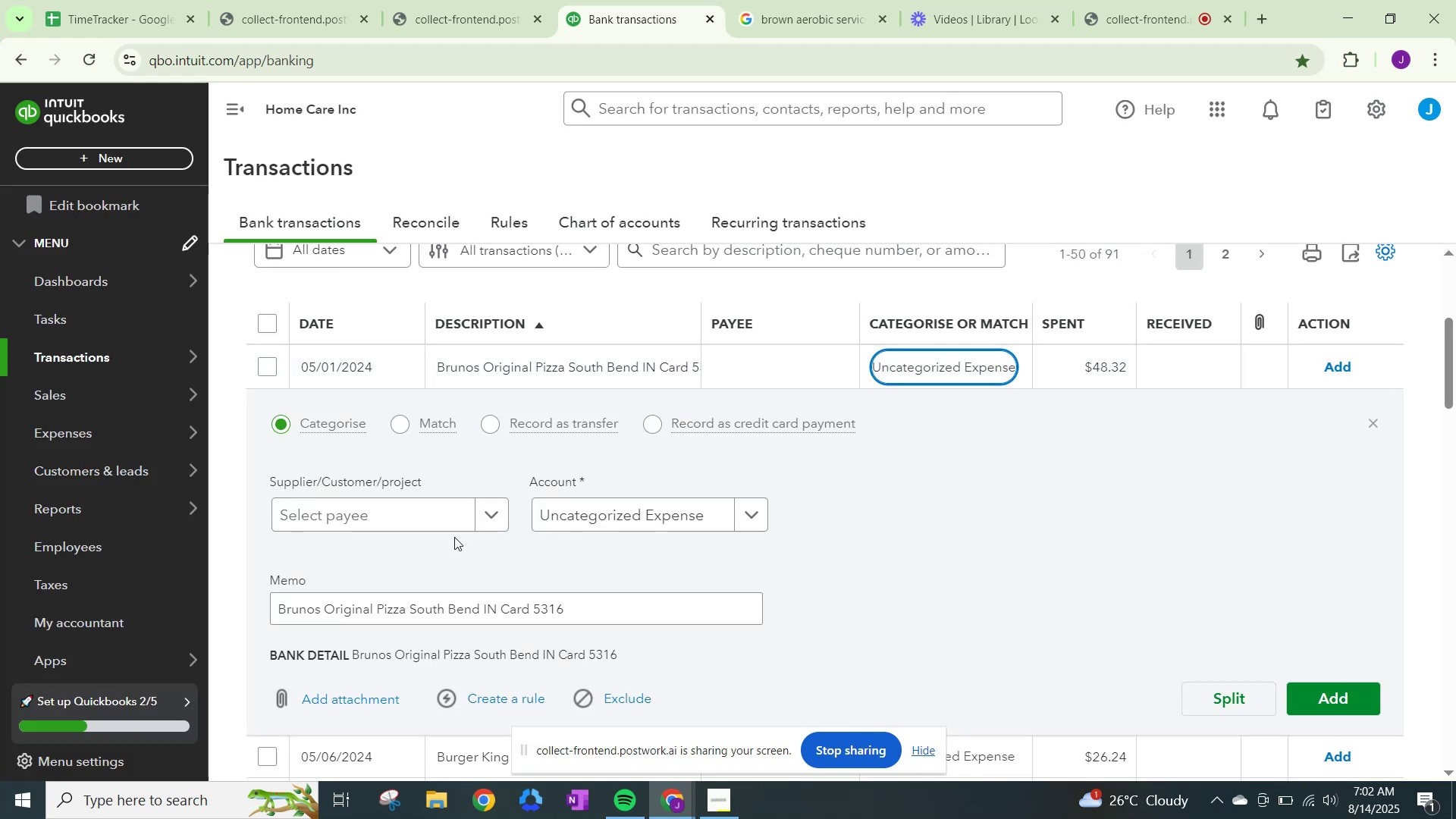 
left_click([482, 516])
 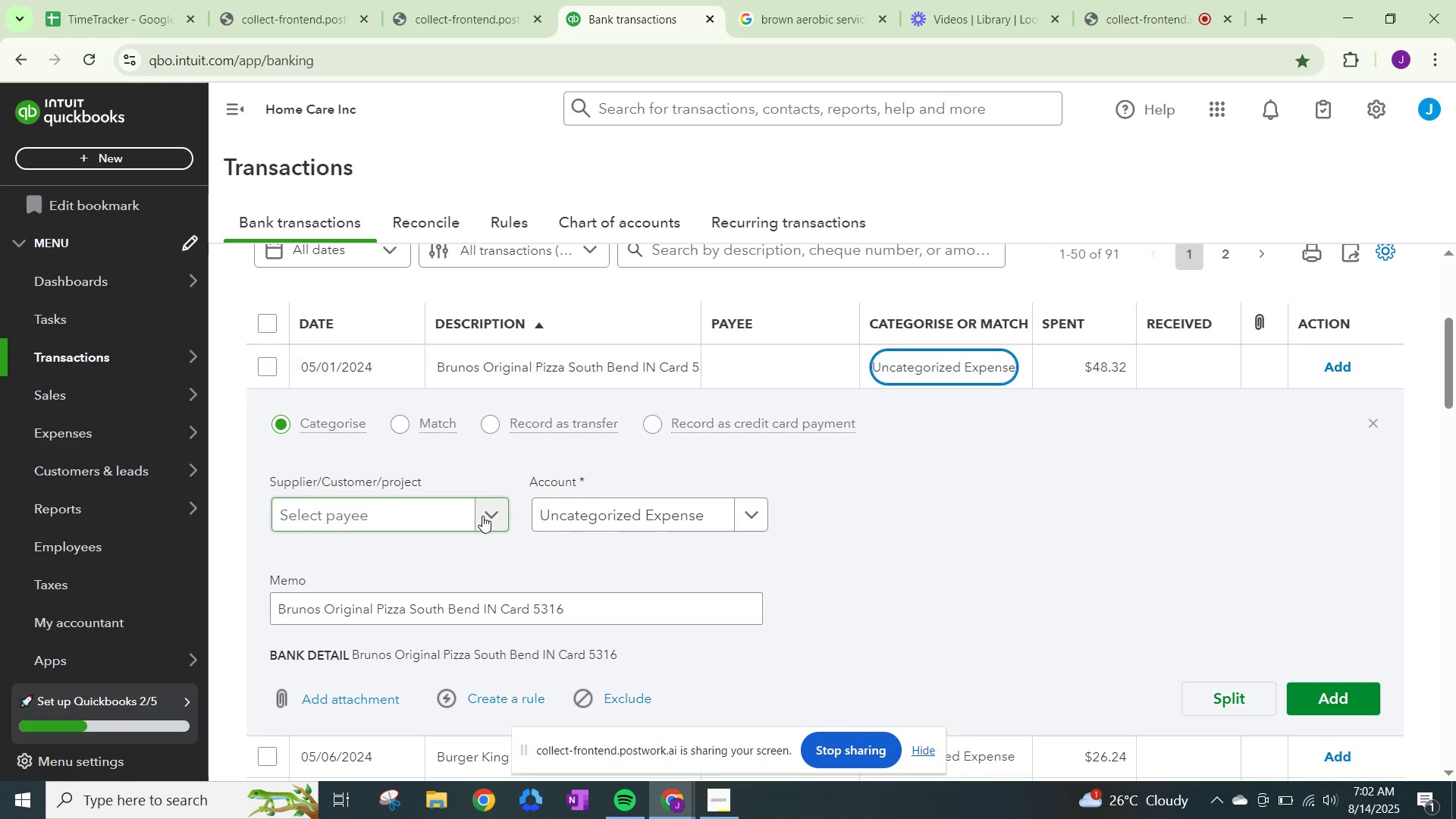 
type(Bruno's Pri)
key(Backspace)
key(Backspace)
key(Backspace)
type(Orignal)
key(Backspace)
key(Backspace)
key(Backspace)
type(inal Pizza)
 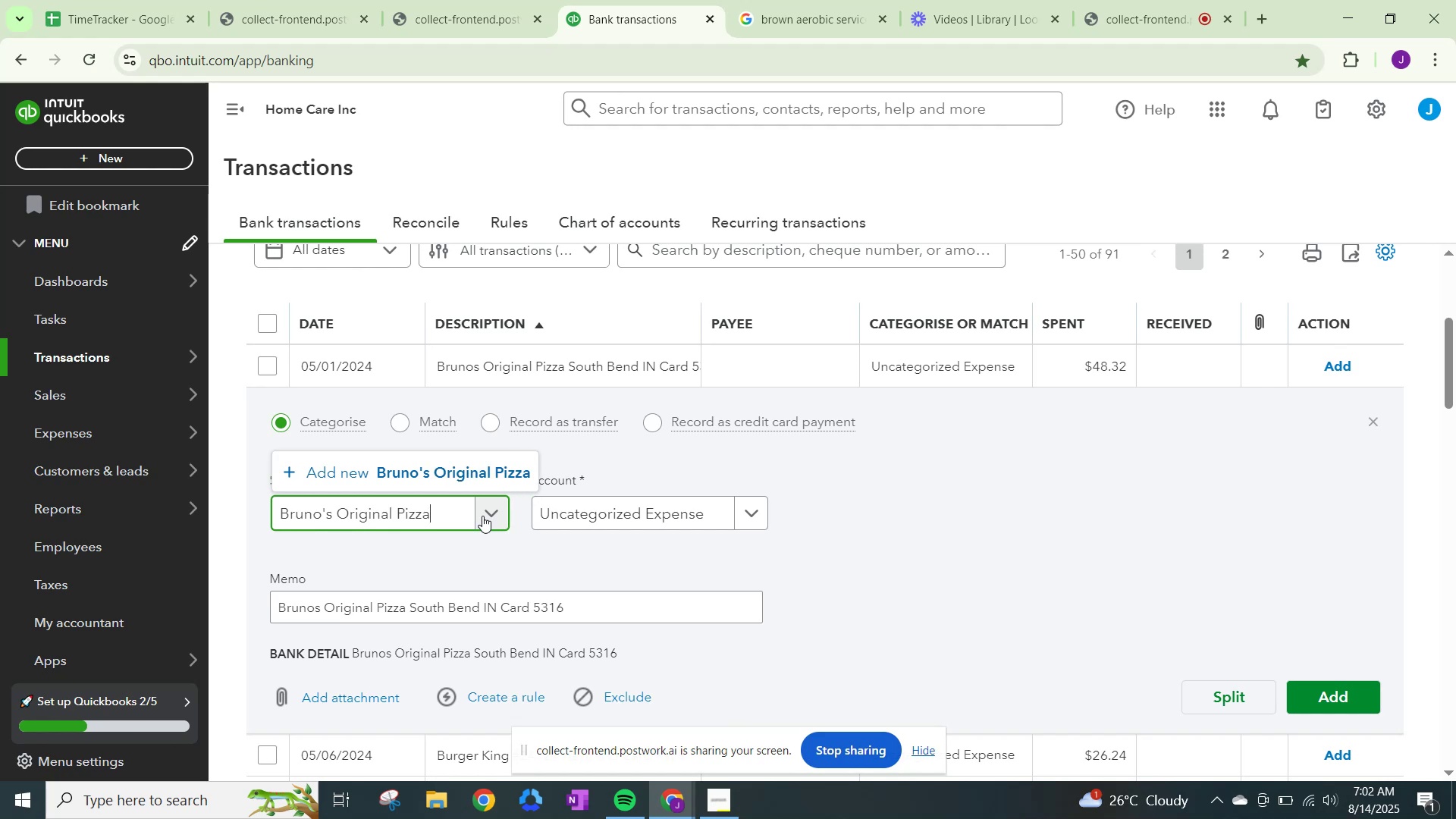 
left_click([484, 471])
 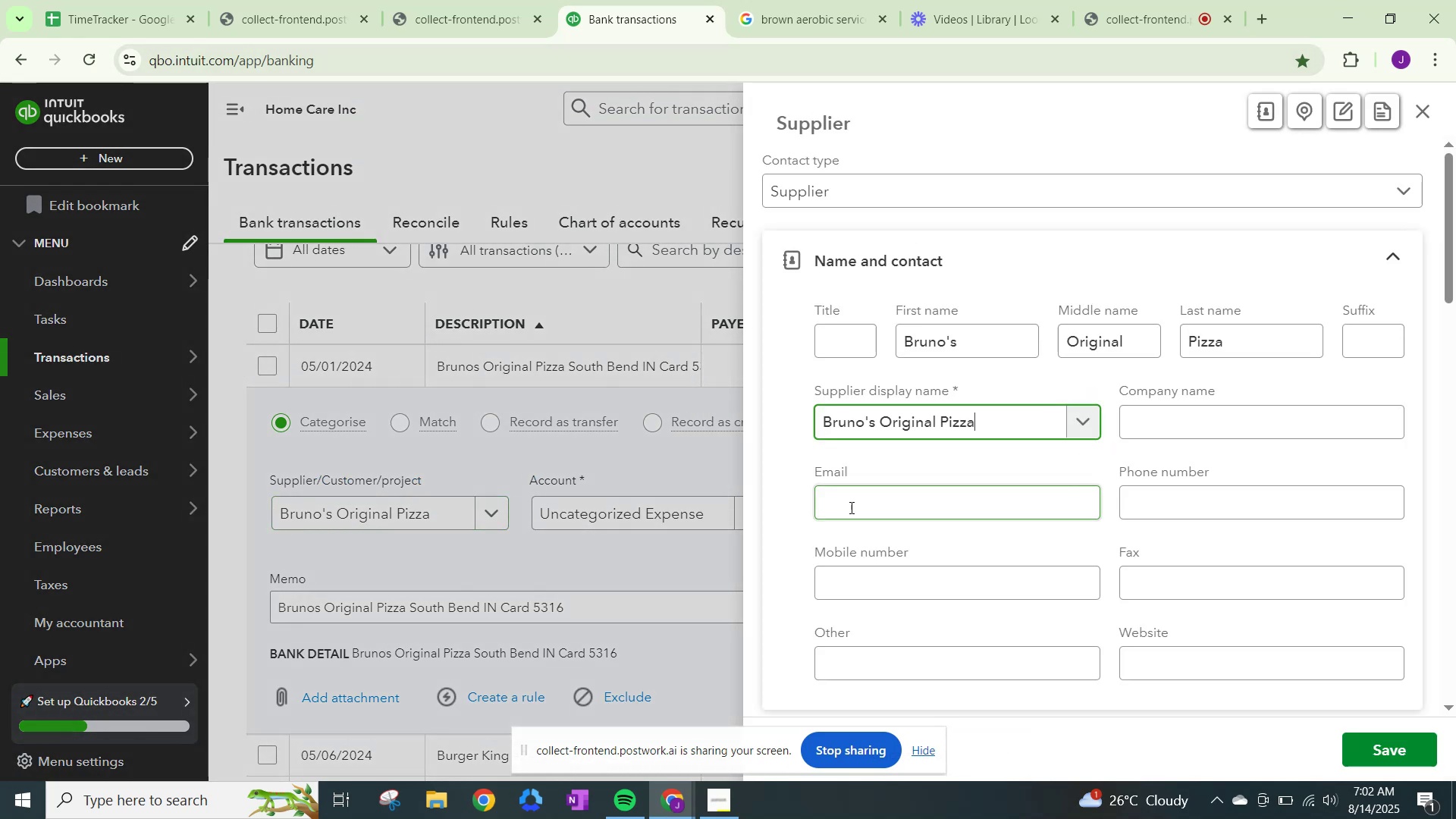 
scroll: coordinate [870, 482], scroll_direction: down, amount: 16.0
 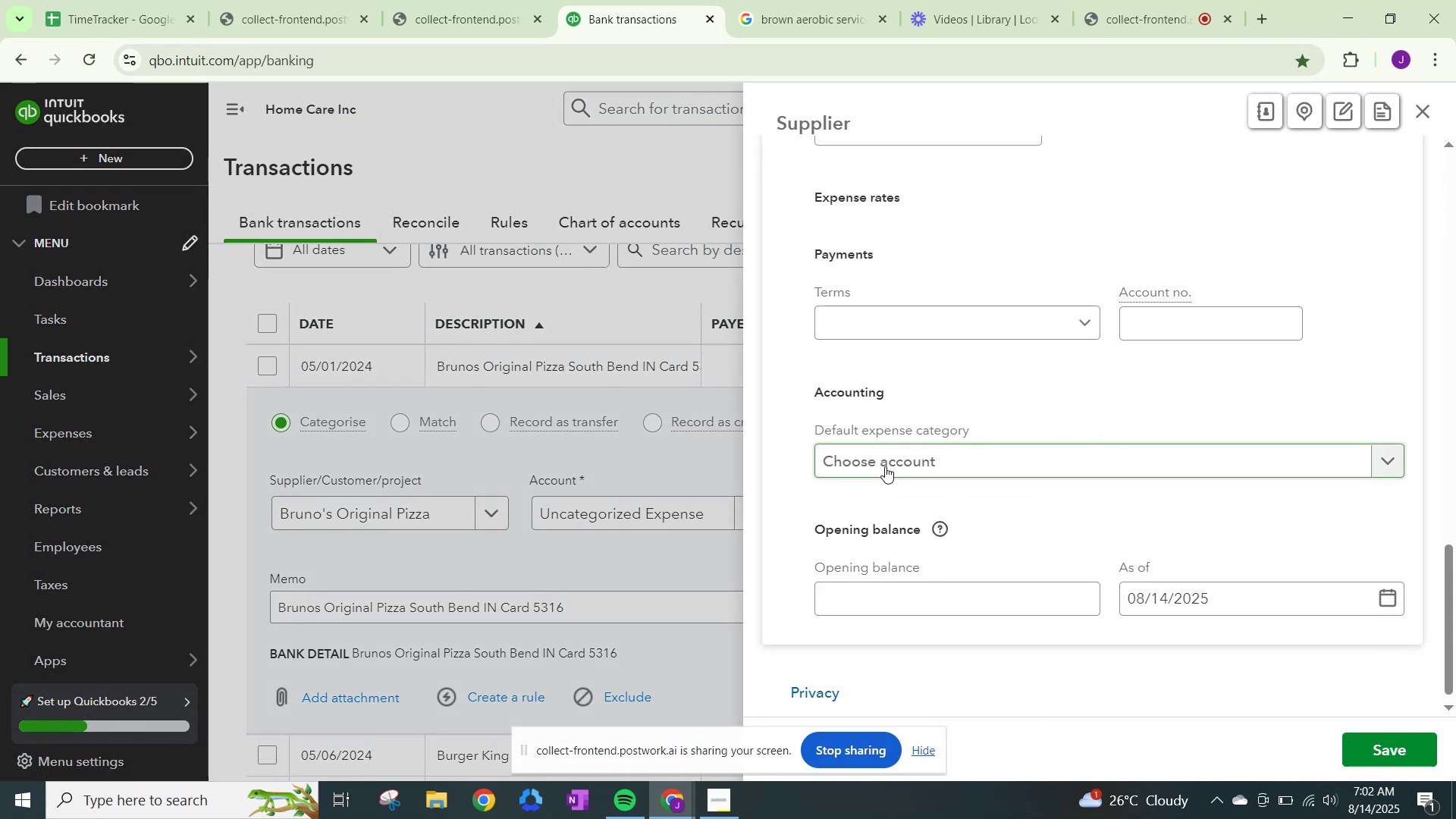 
left_click([885, 466])
 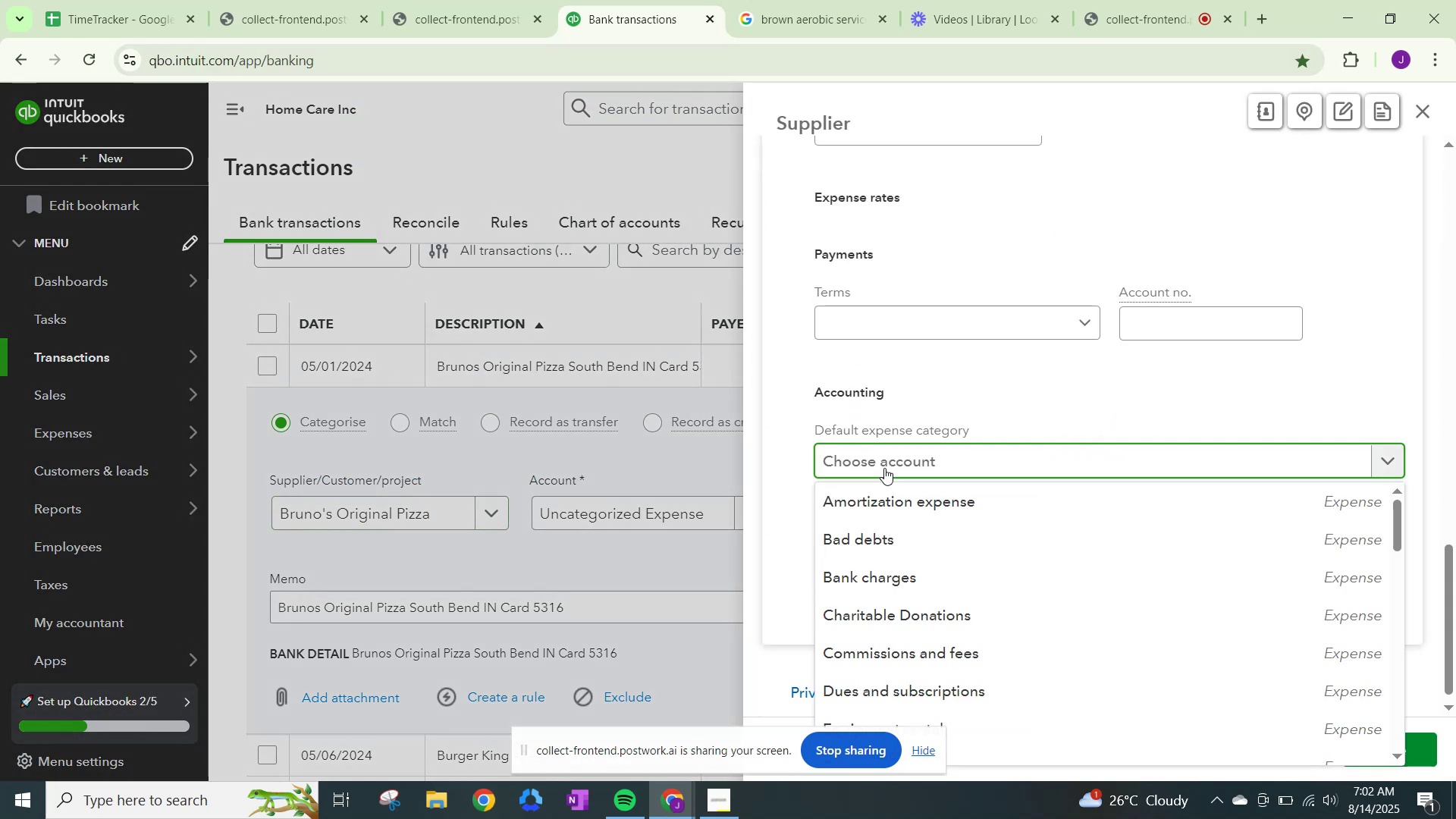 
type(meals)
 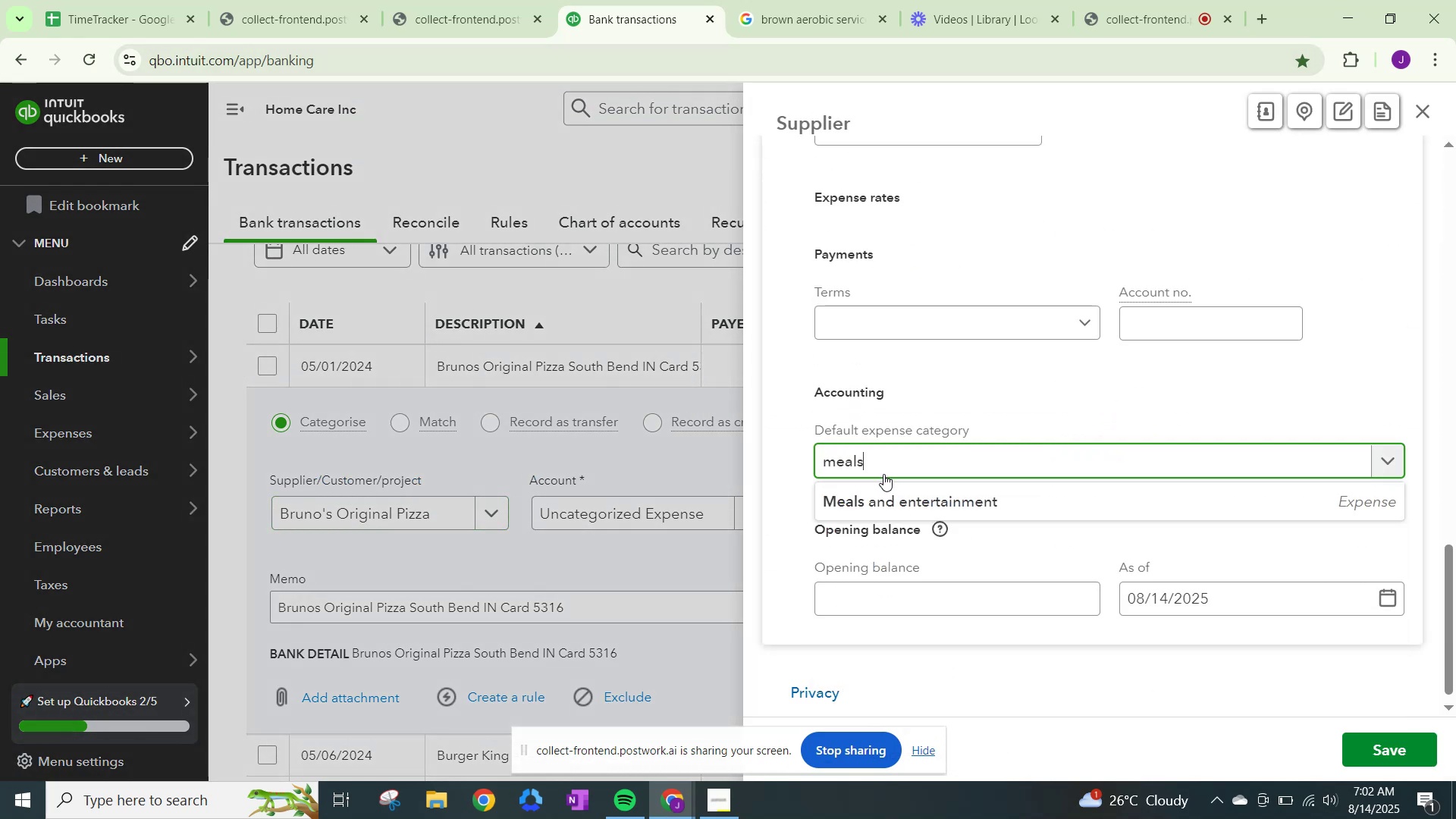 
left_click([889, 497])
 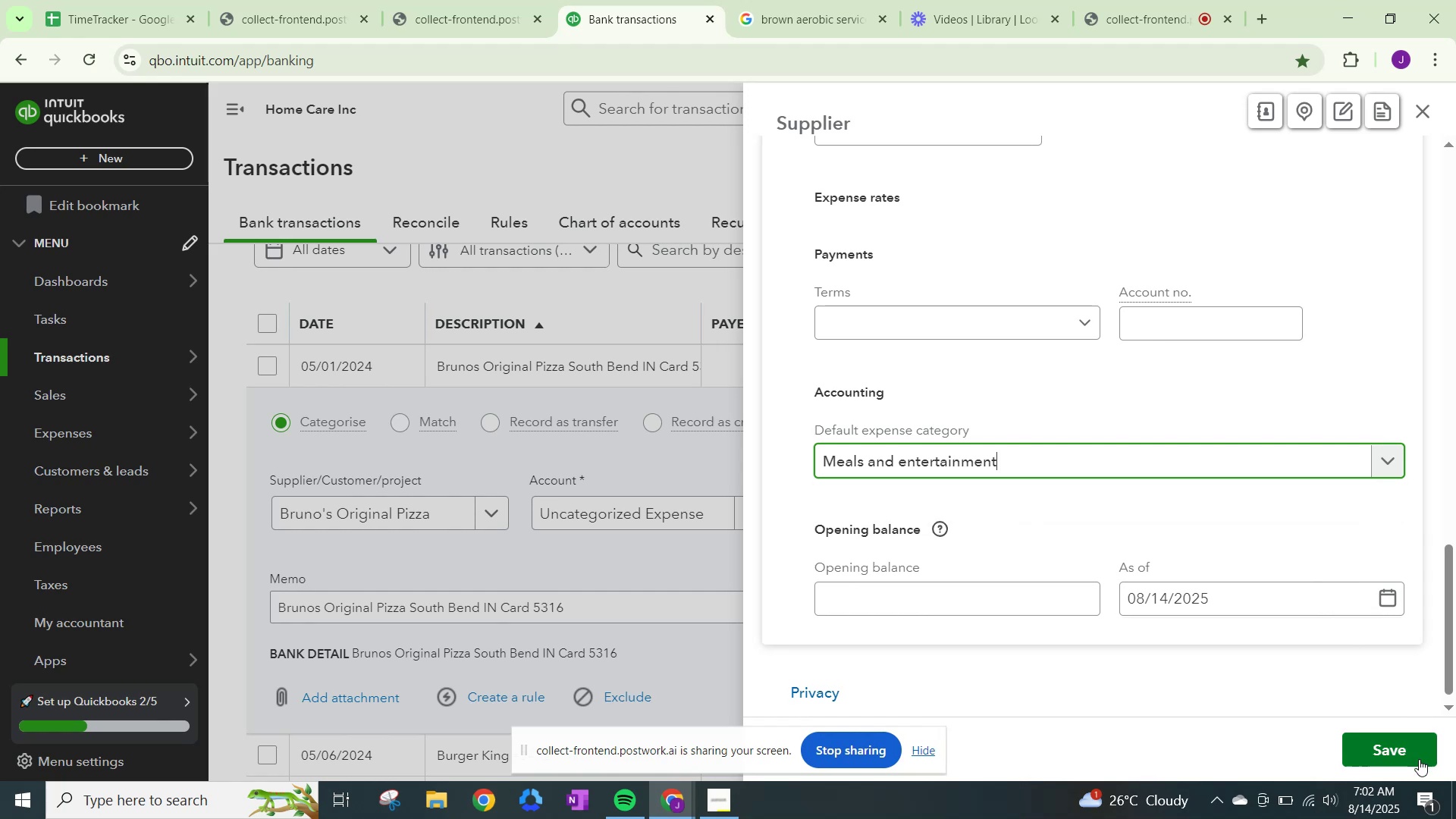 
left_click([1396, 745])
 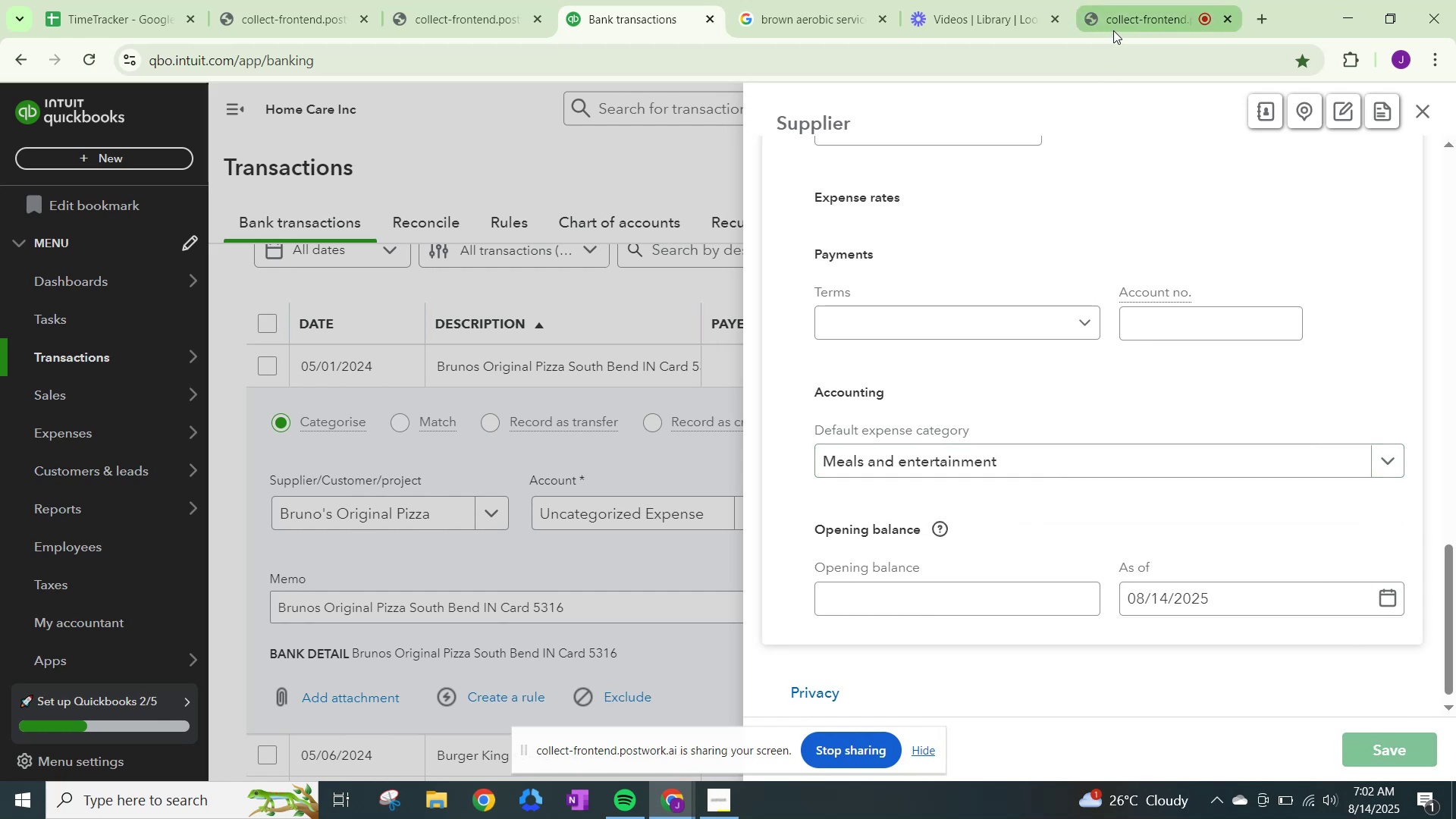 
left_click([1145, 2])
 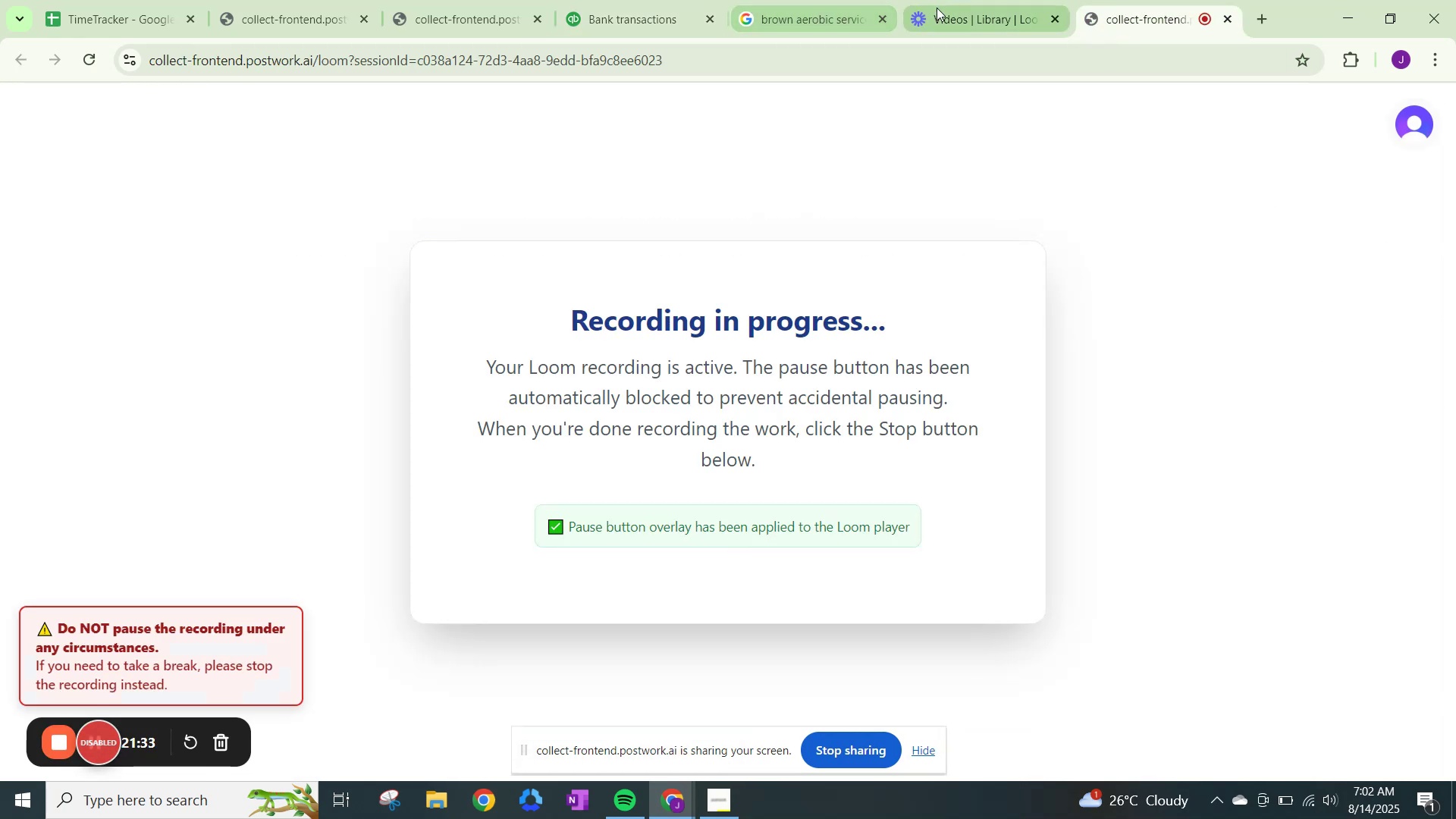 
left_click([610, 6])
 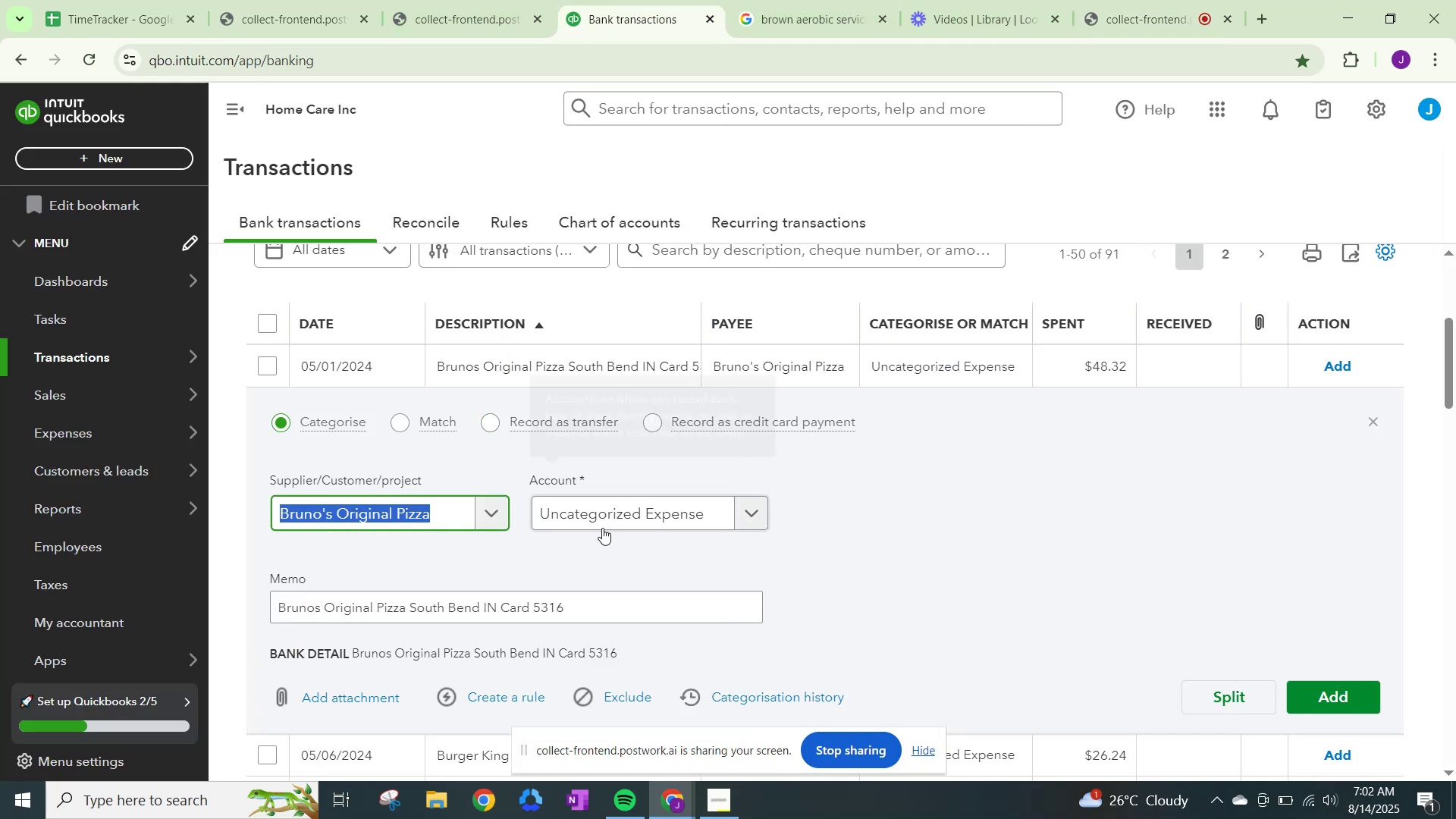 
left_click([630, 508])
 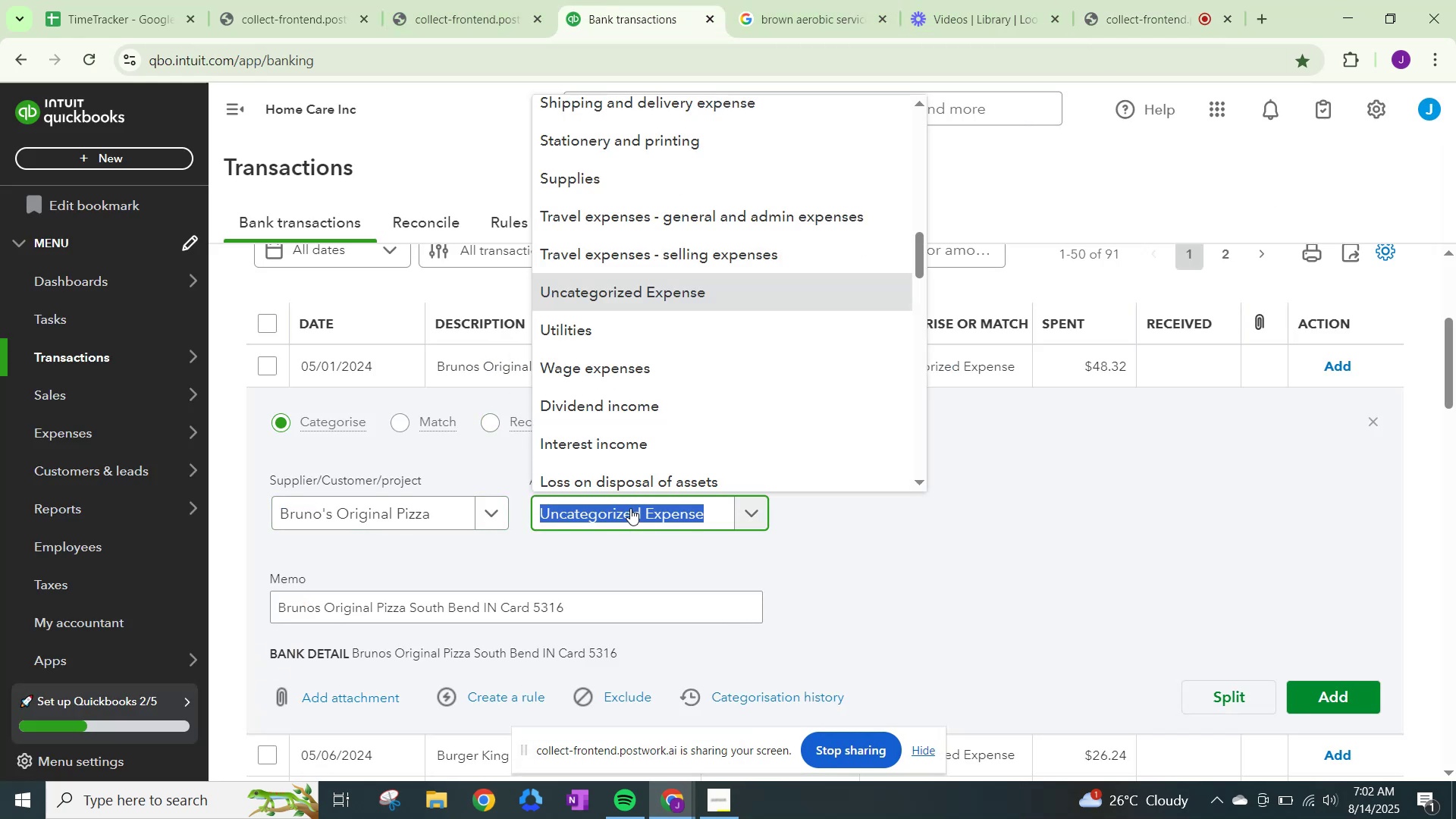 
type(meals)
 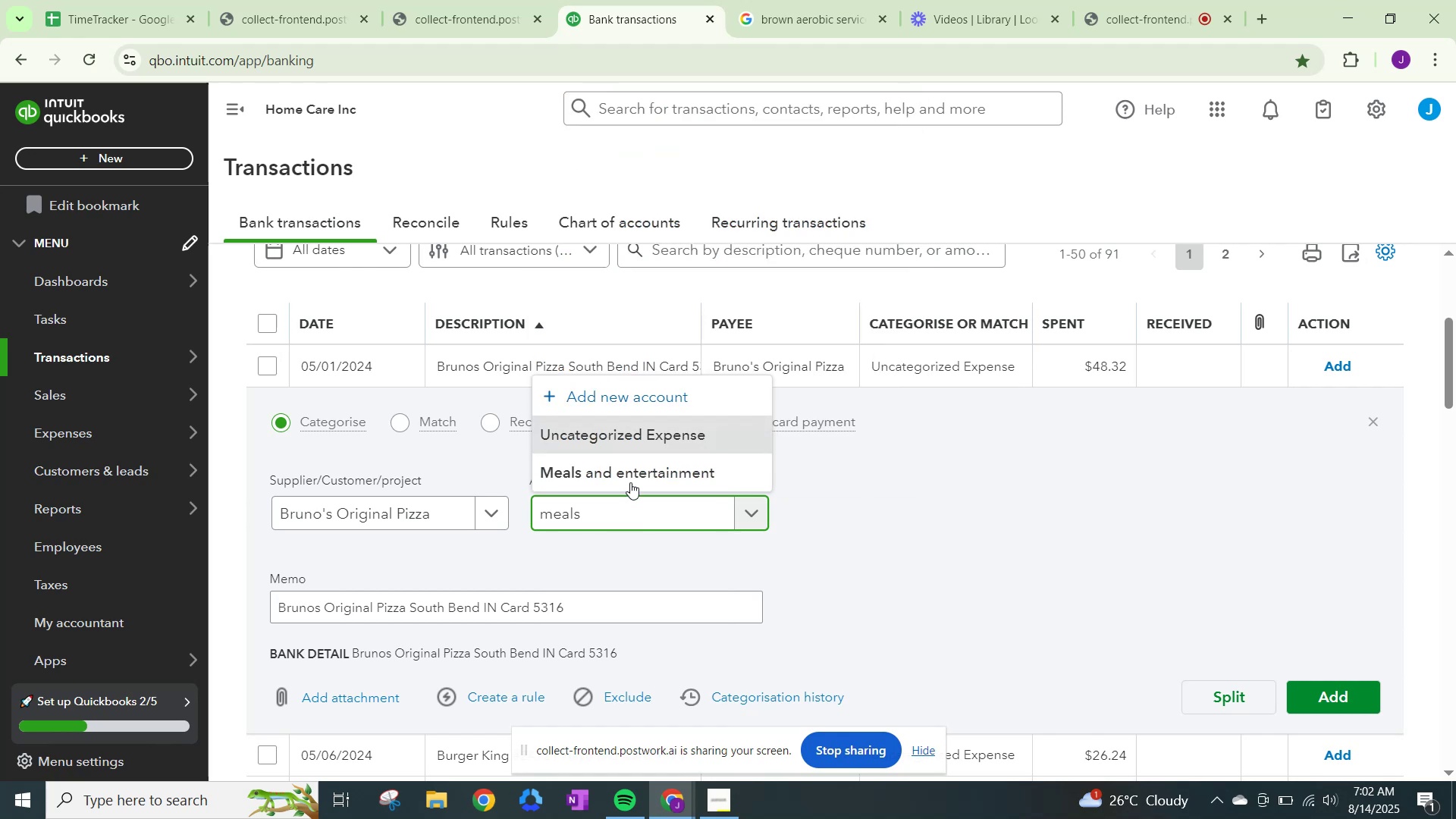 
left_click([632, 470])
 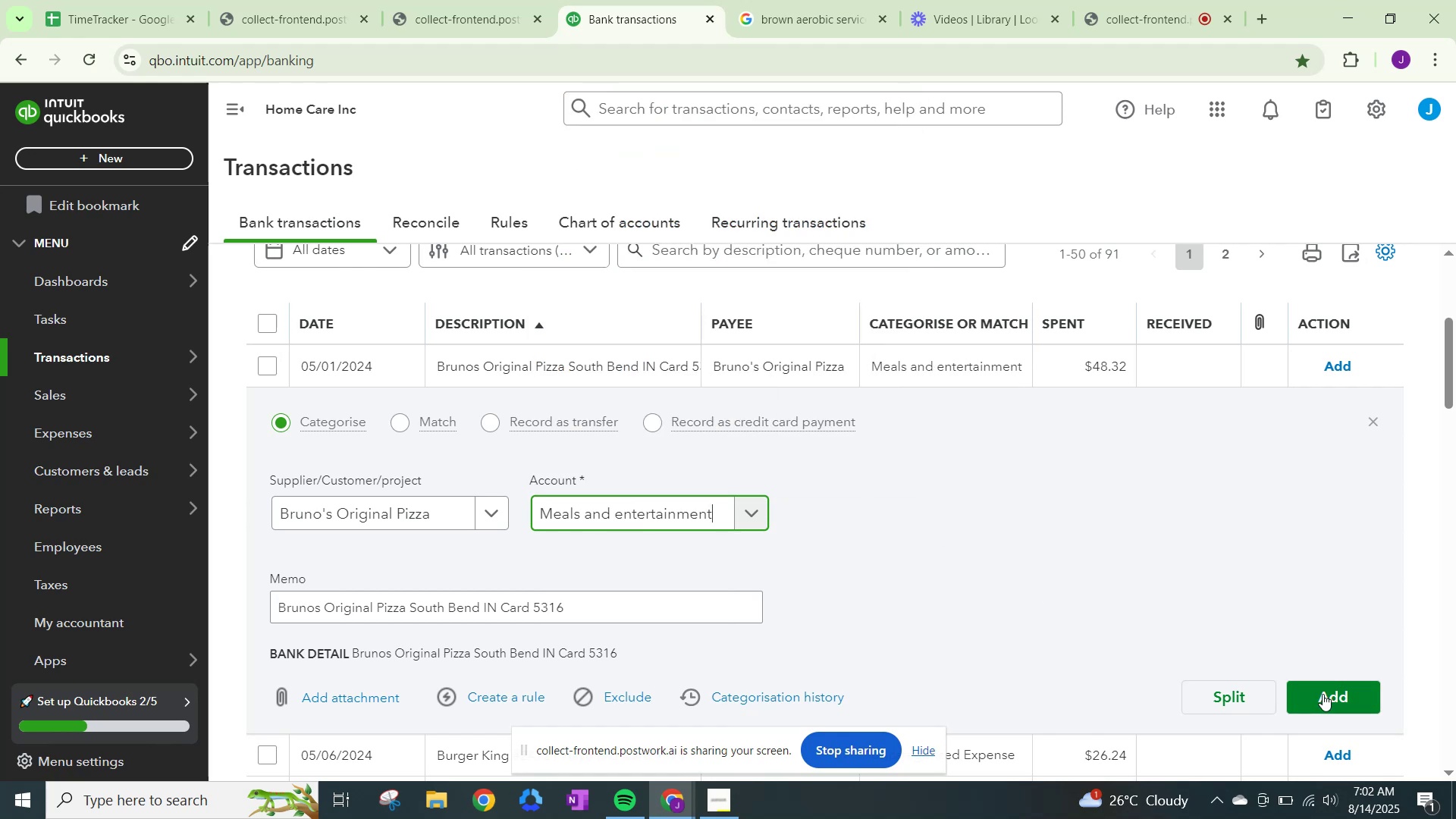 
left_click([1323, 694])
 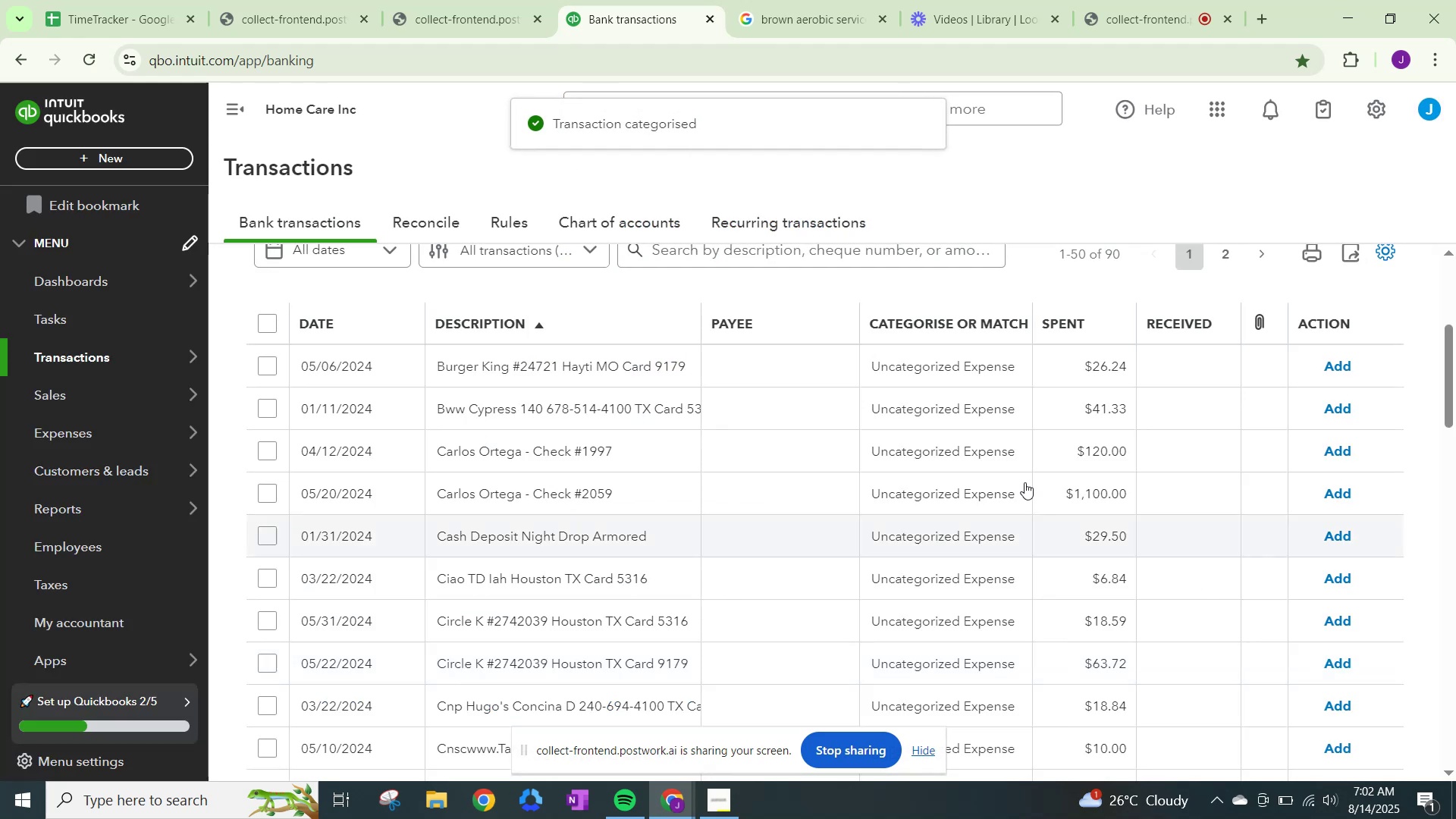 
left_click([963, 368])
 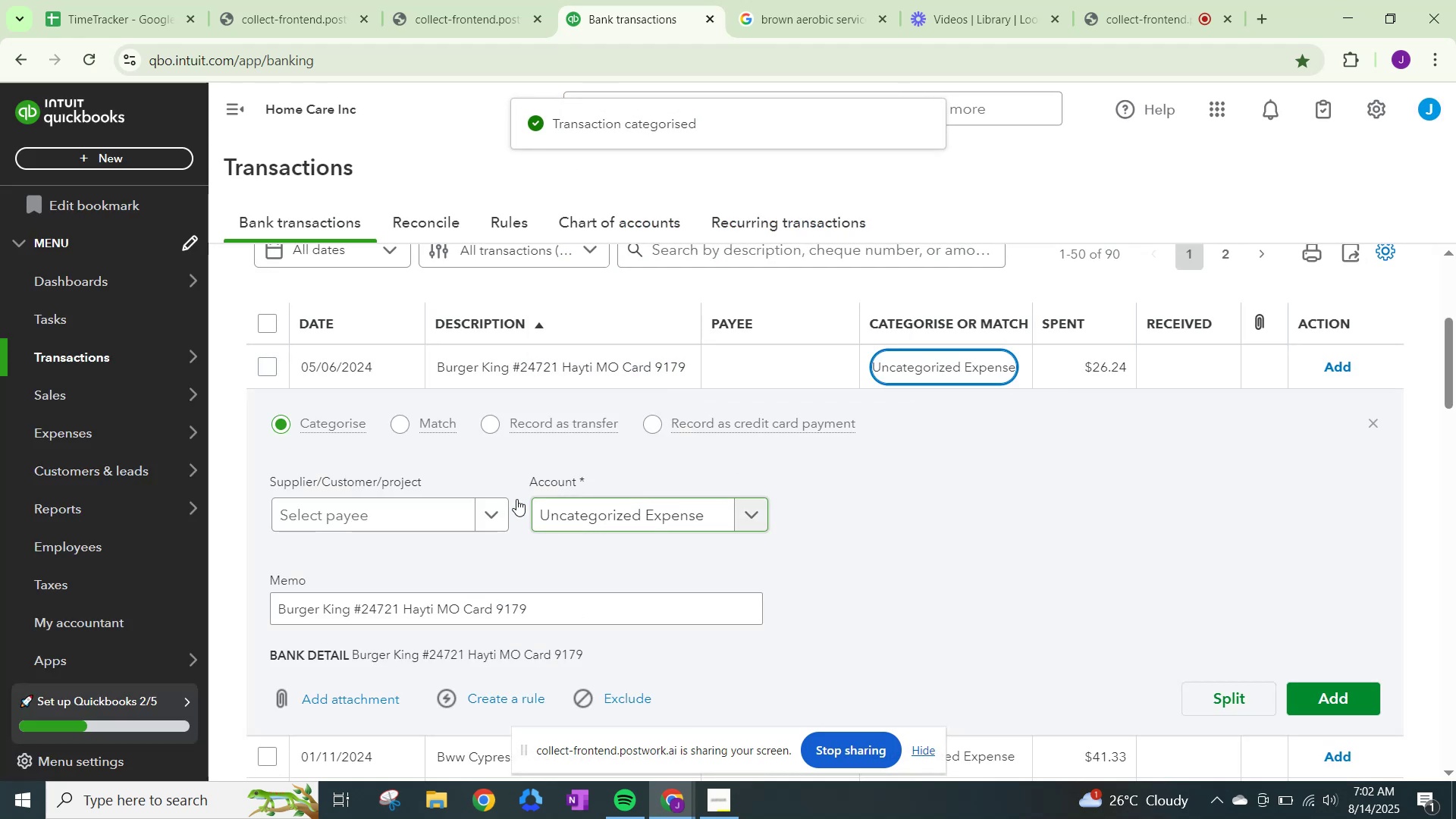 
left_click([501, 507])
 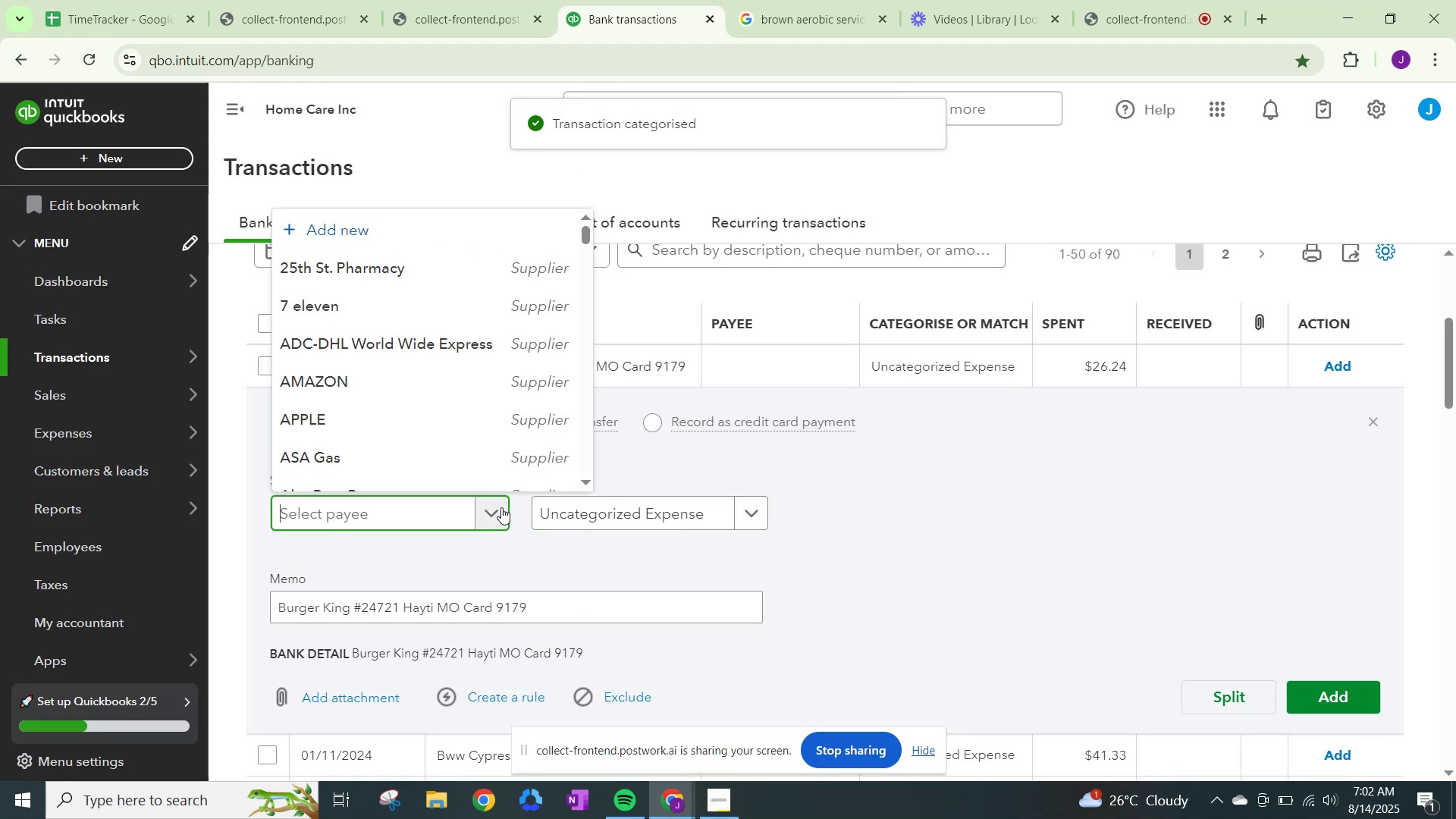 
type(BUrge)
key(Backspace)
key(Backspace)
key(Backspace)
key(Backspace)
type(uger Kinng)
key(Backspace)
key(Backspace)
type(g)
 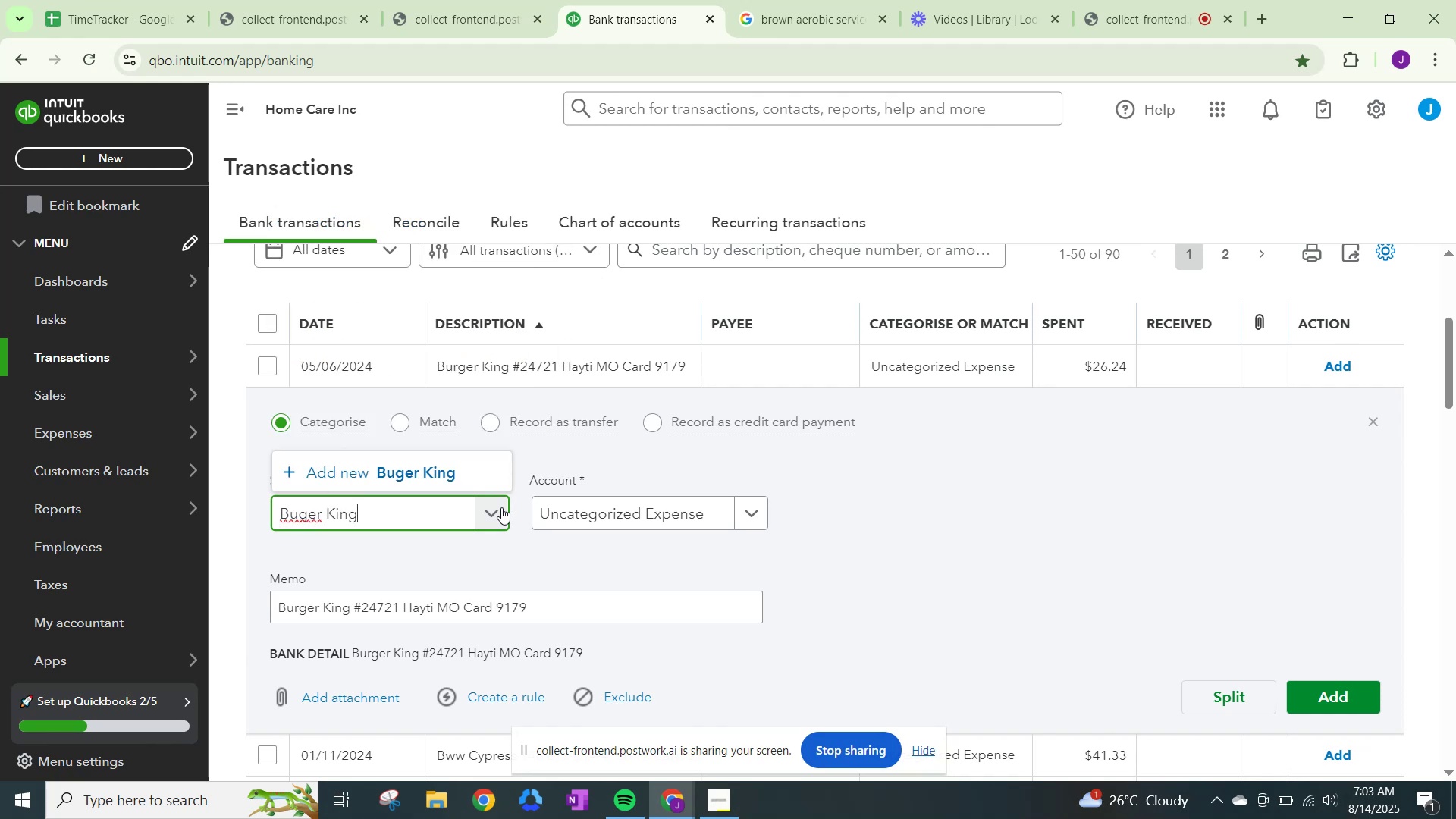 
left_click([381, 463])
 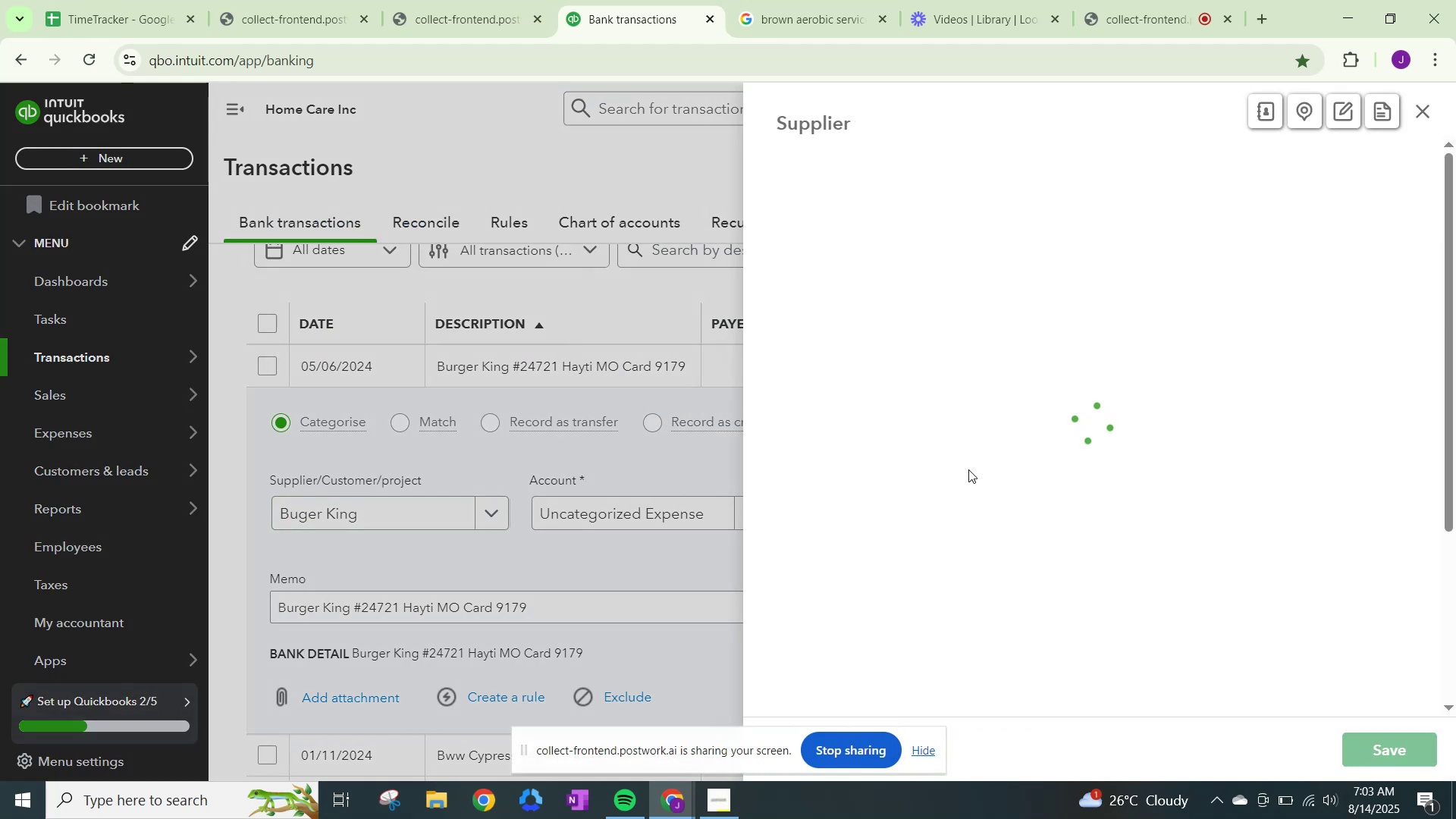 
scroll: coordinate [954, 509], scroll_direction: down, amount: 16.0
 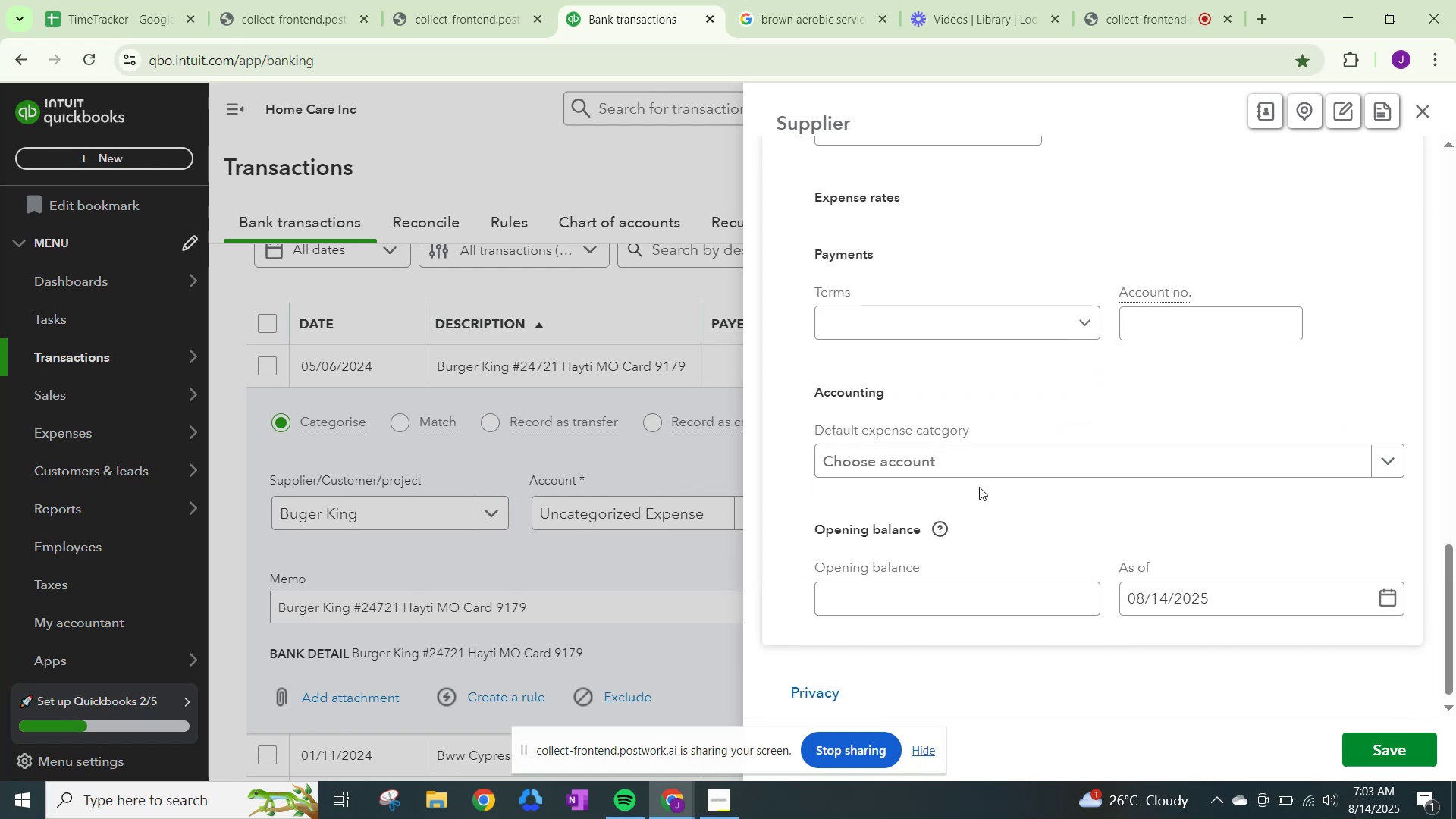 
left_click([984, 476])
 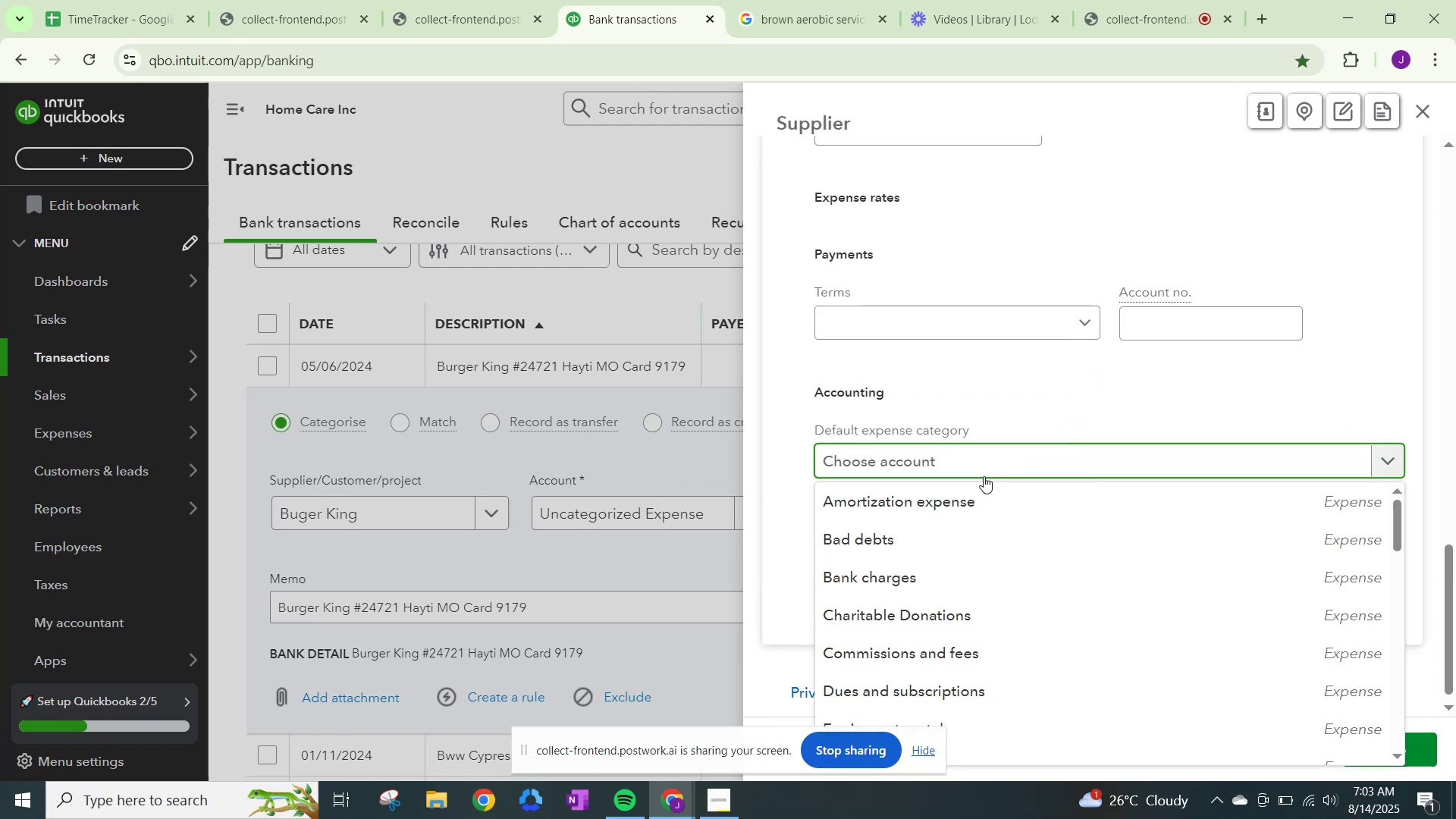 
type(meals)
 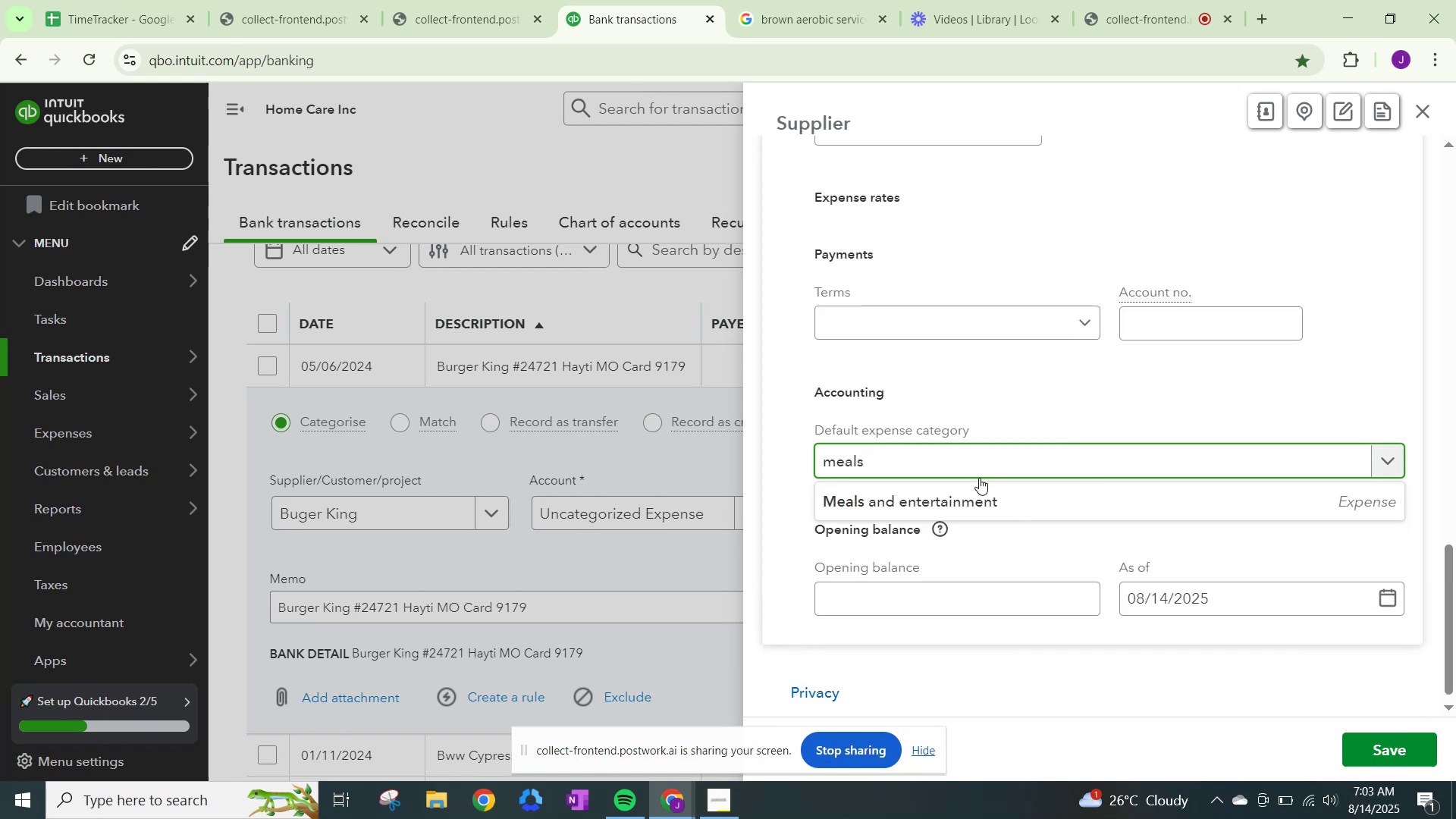 
left_click([970, 497])
 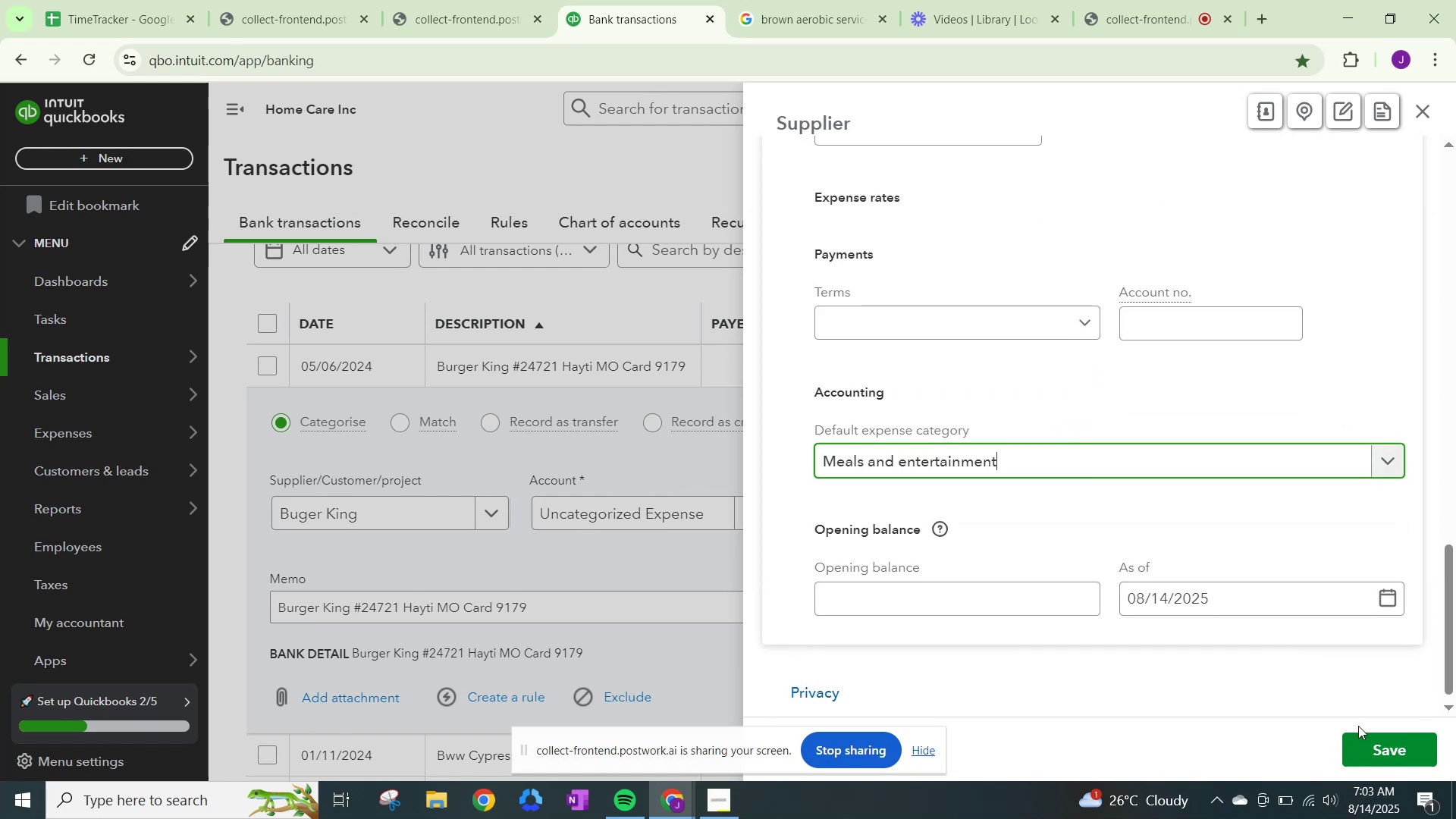 
left_click([1369, 738])
 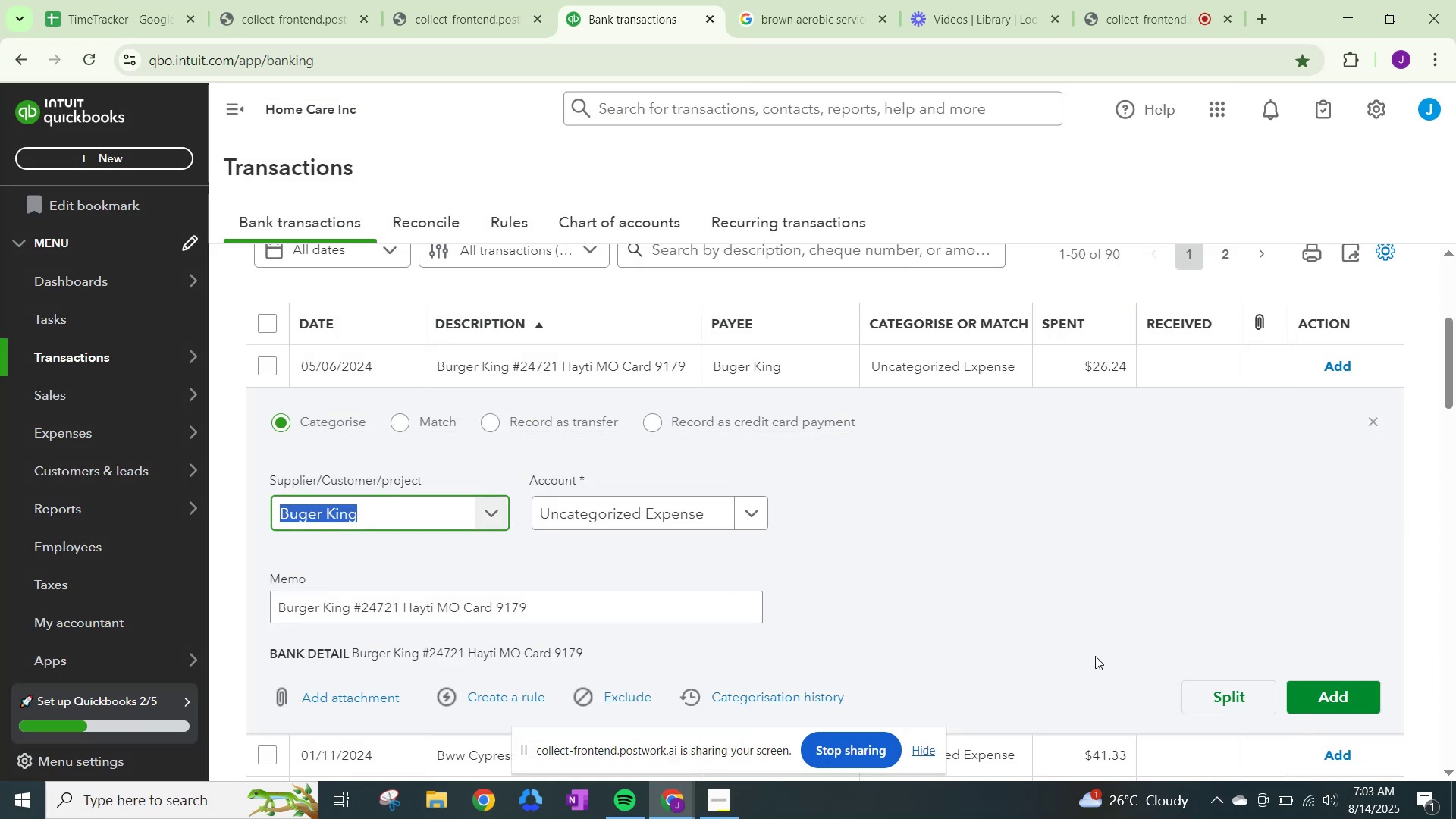 
left_click([715, 529])
 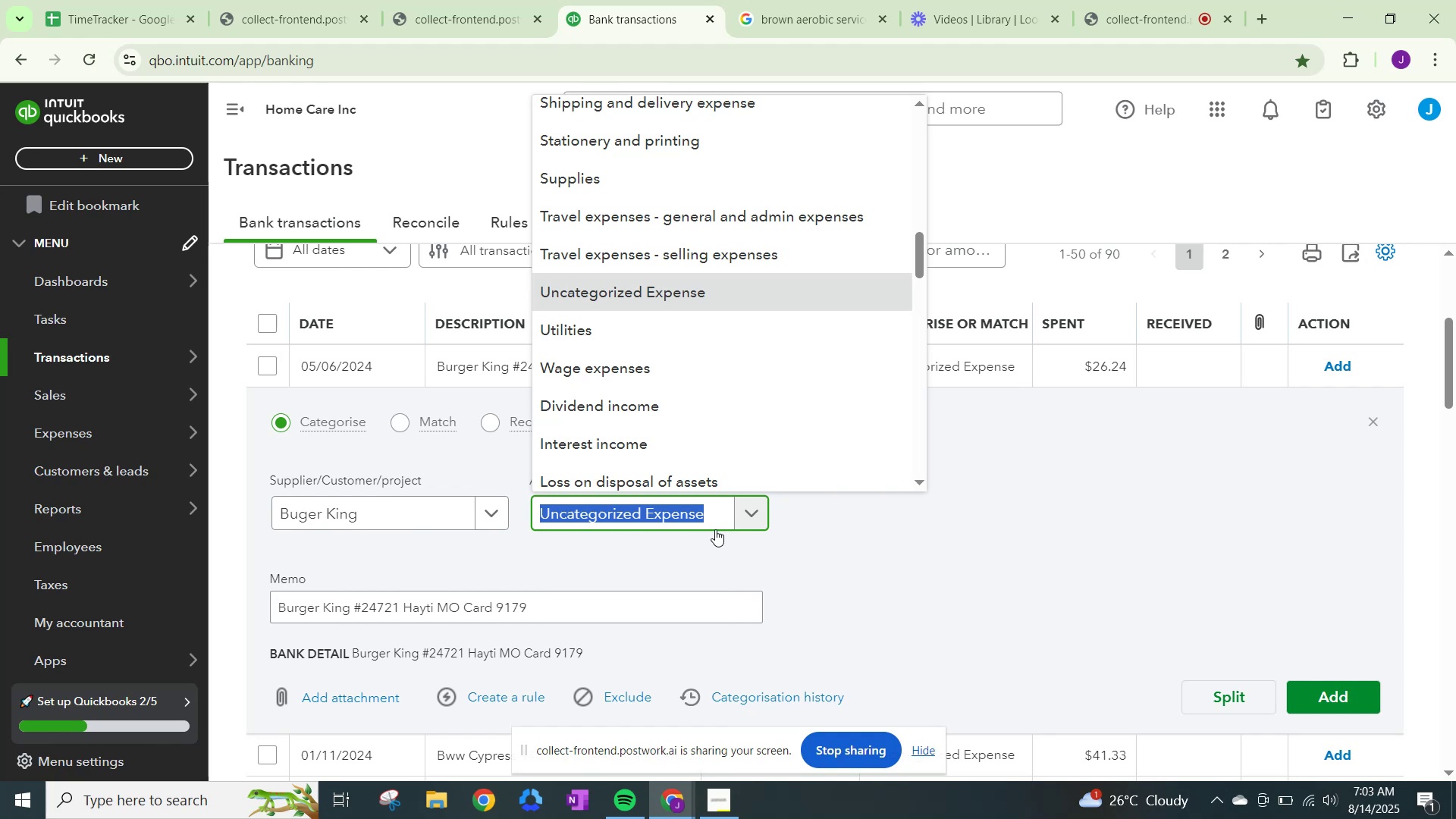 
type(meals)
 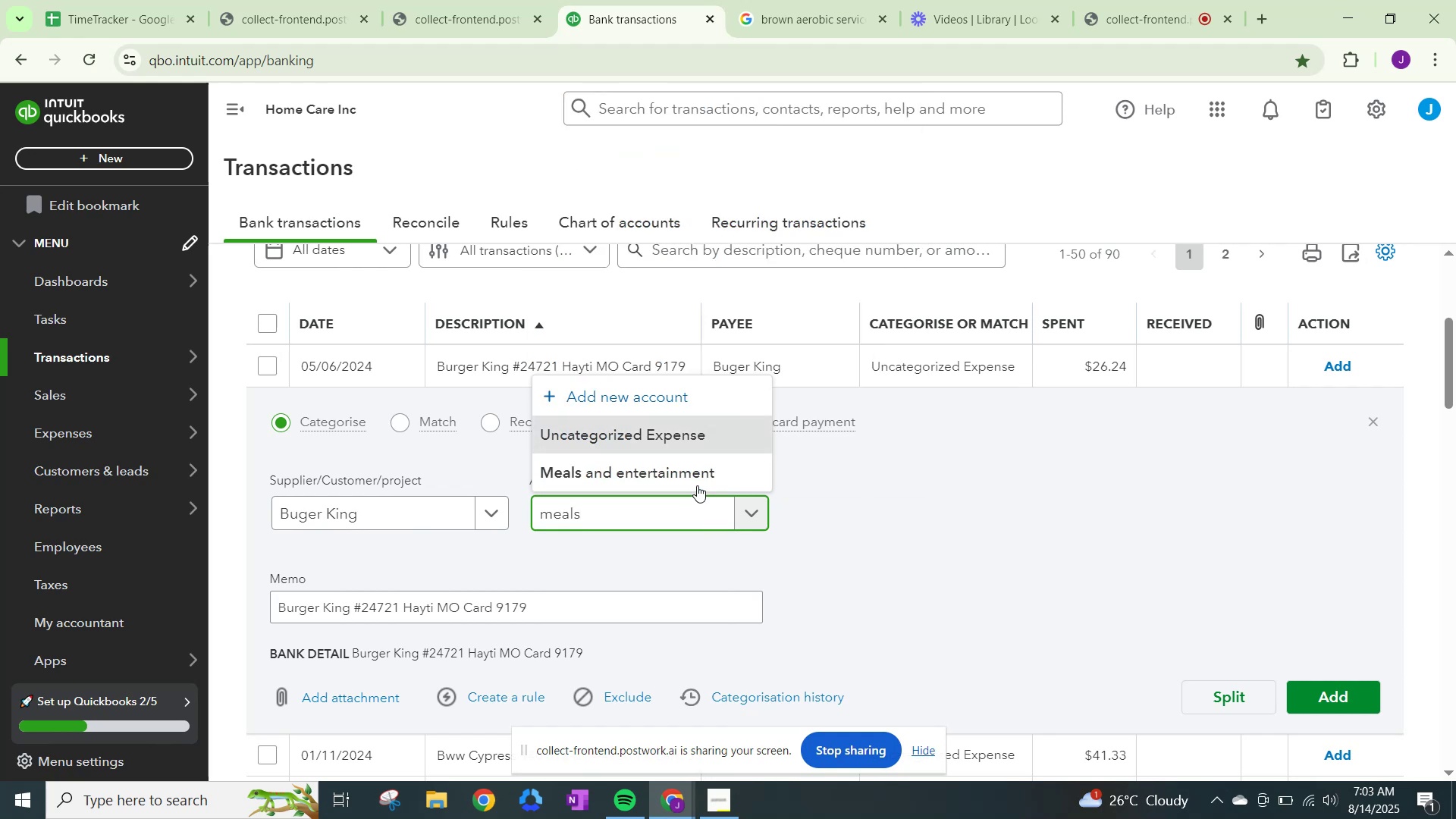 
left_click([685, 453])
 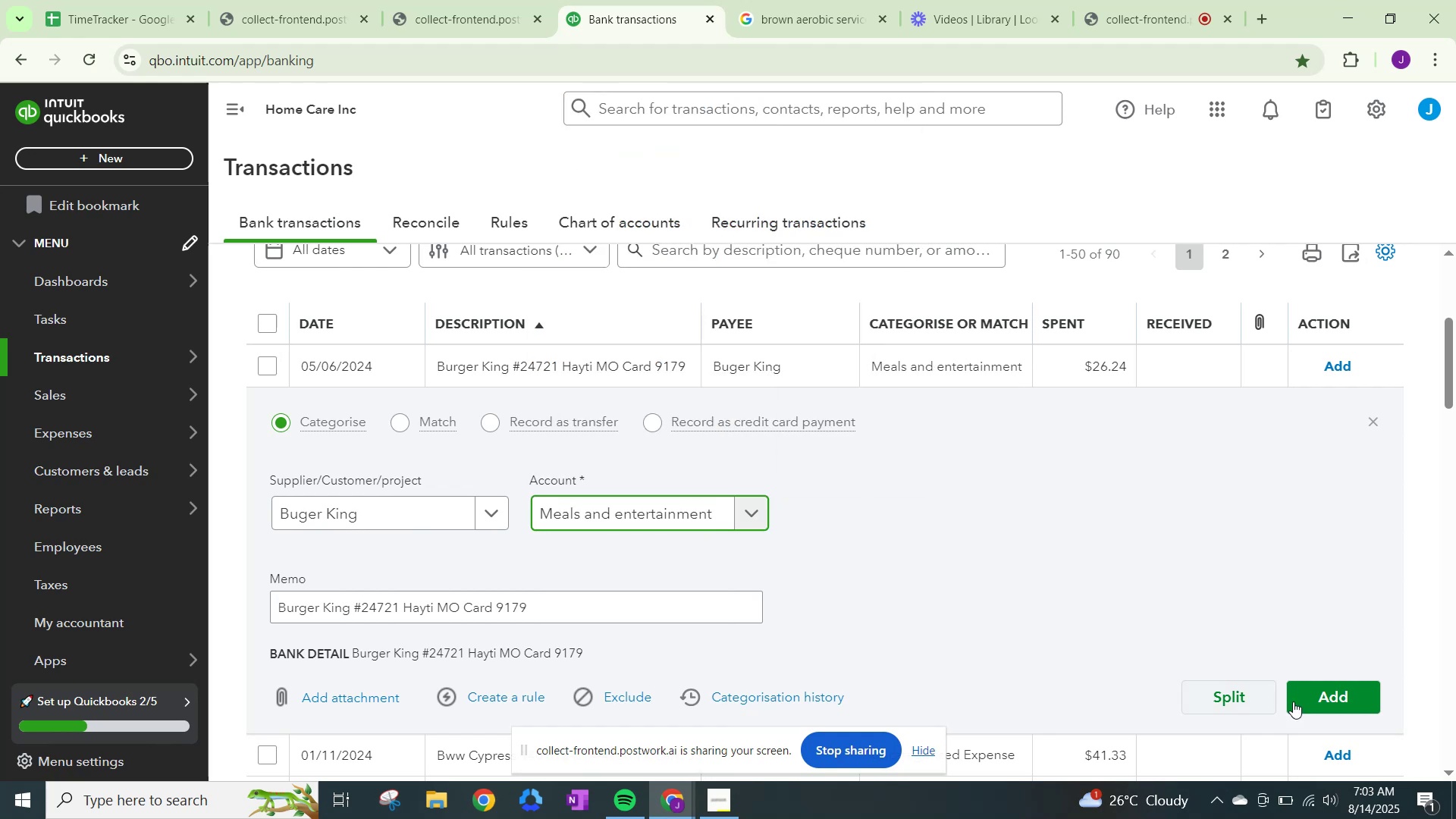 
left_click([1338, 699])
 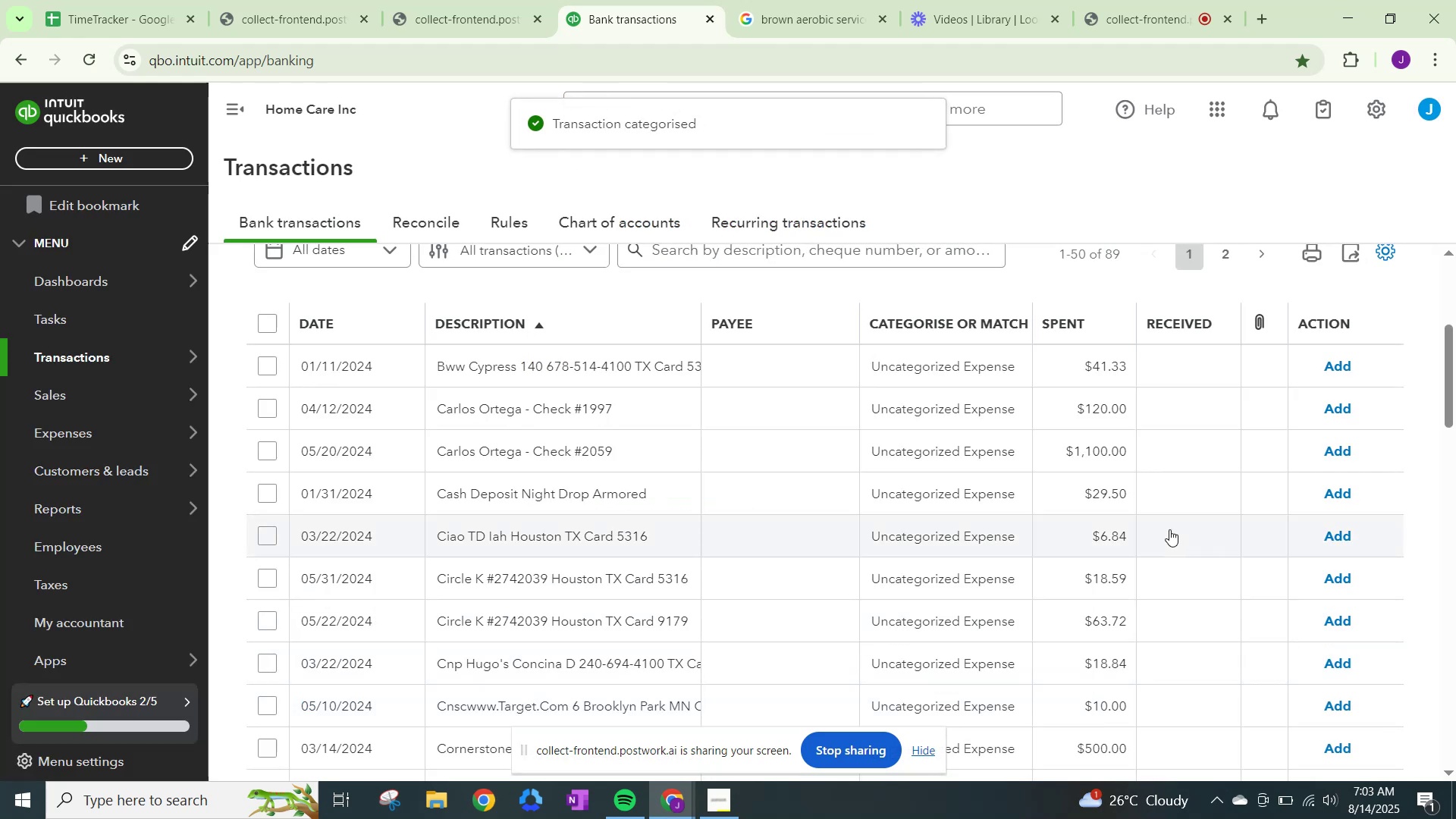 
left_click([835, 11])
 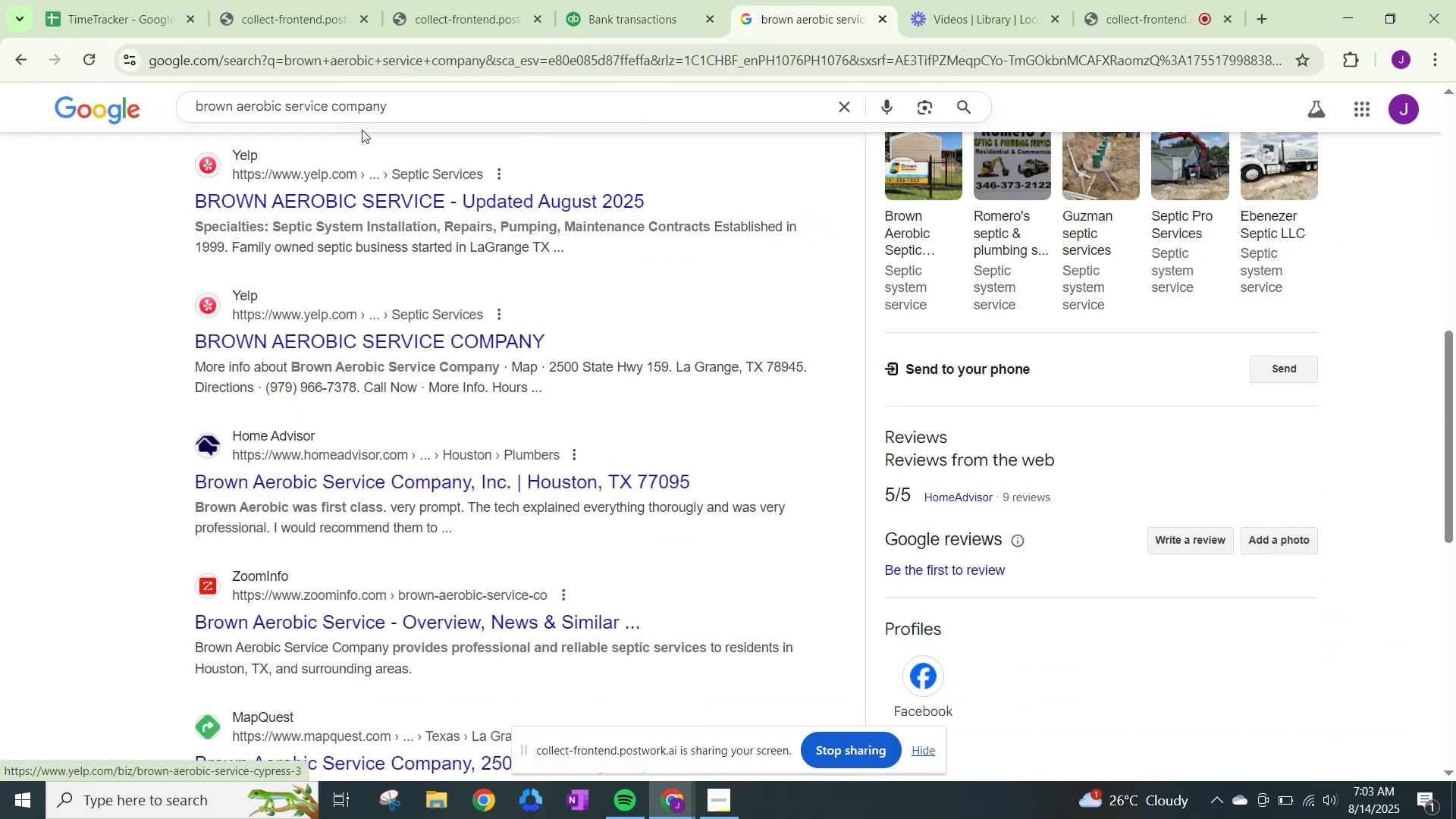 
left_click_drag(start_coordinate=[419, 103], to_coordinate=[0, 38])
 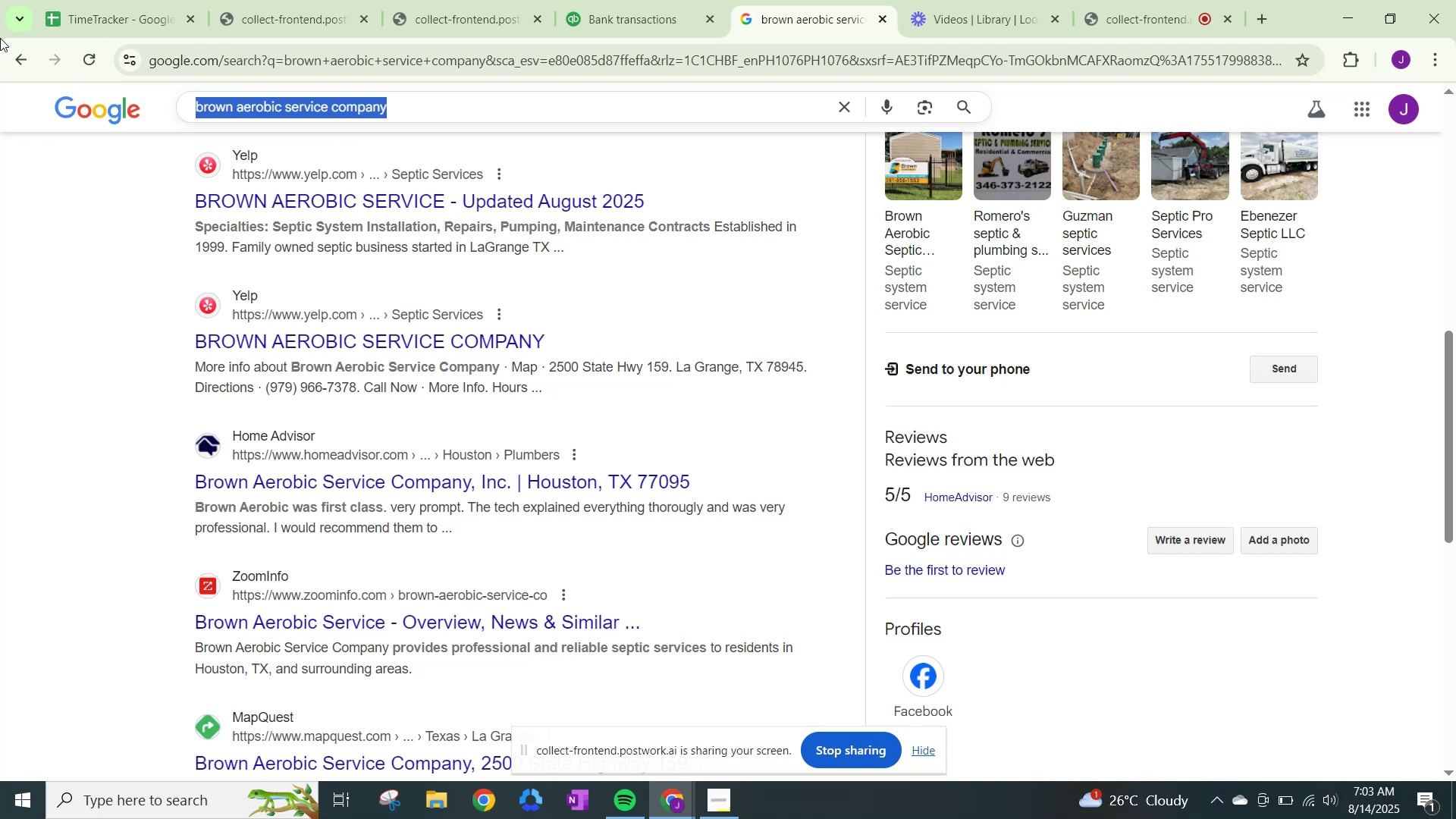 
type(bww)
 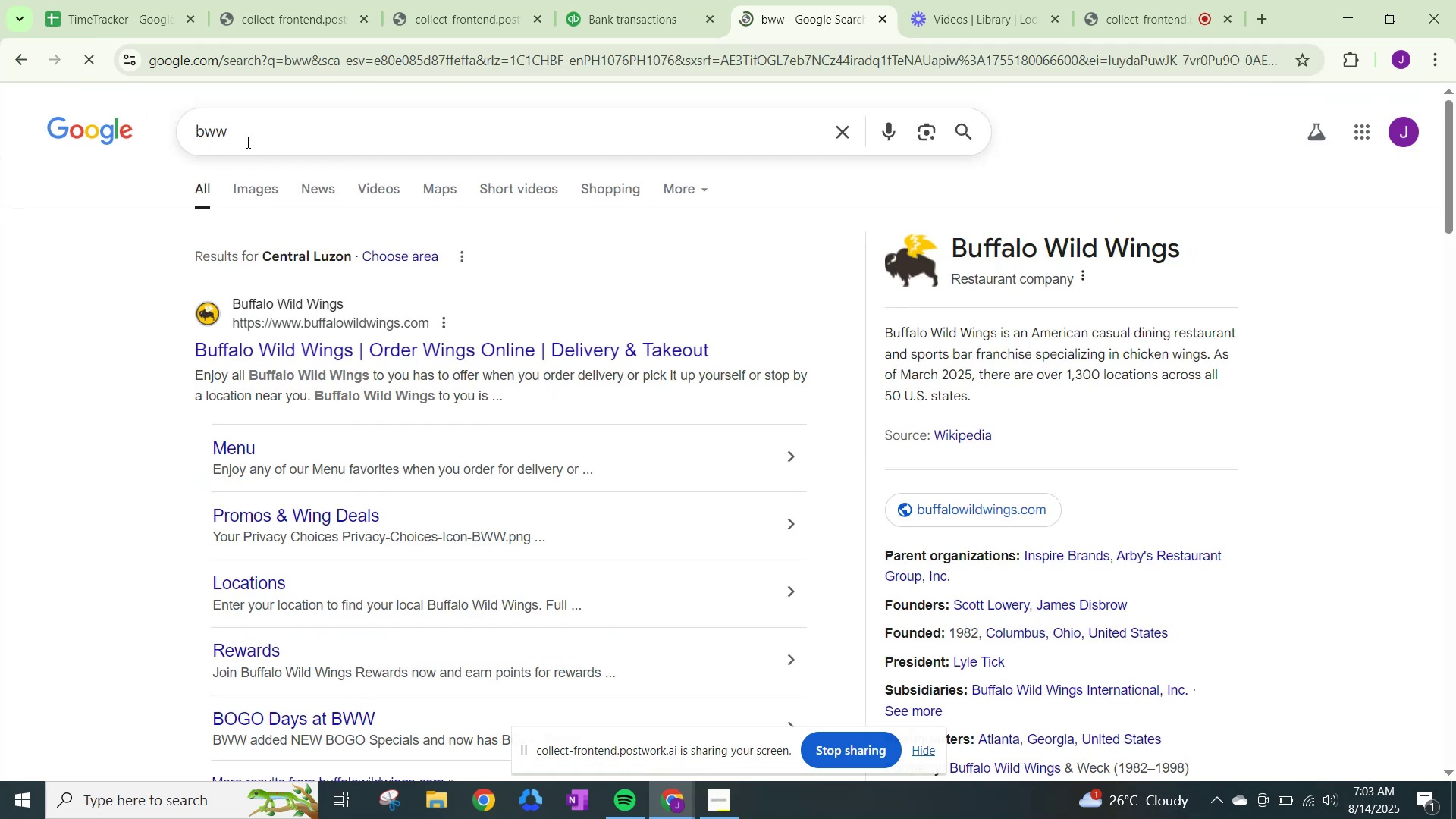 
wait(5.54)
 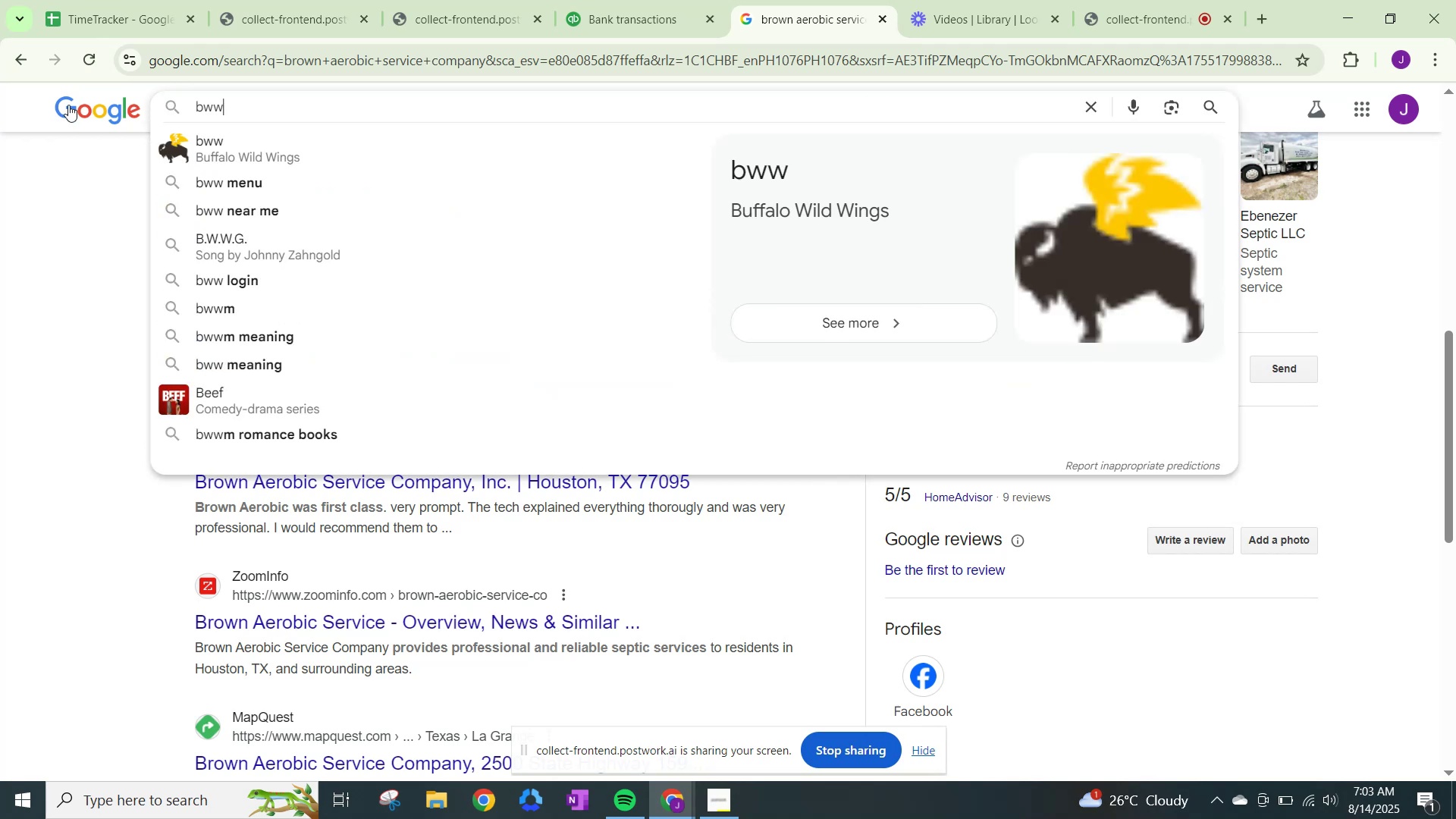 
left_click([629, 0])
 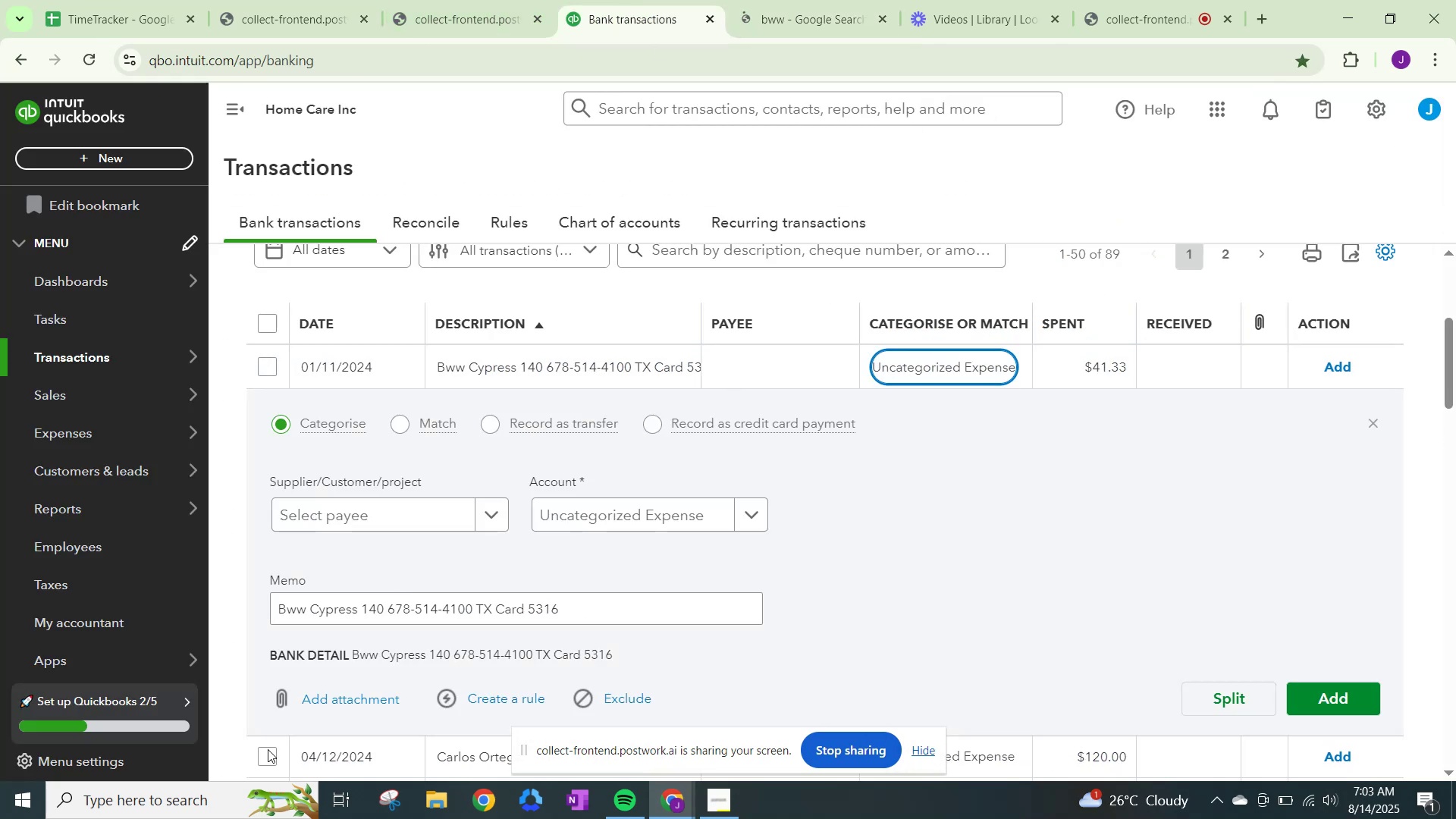 
left_click([438, 517])
 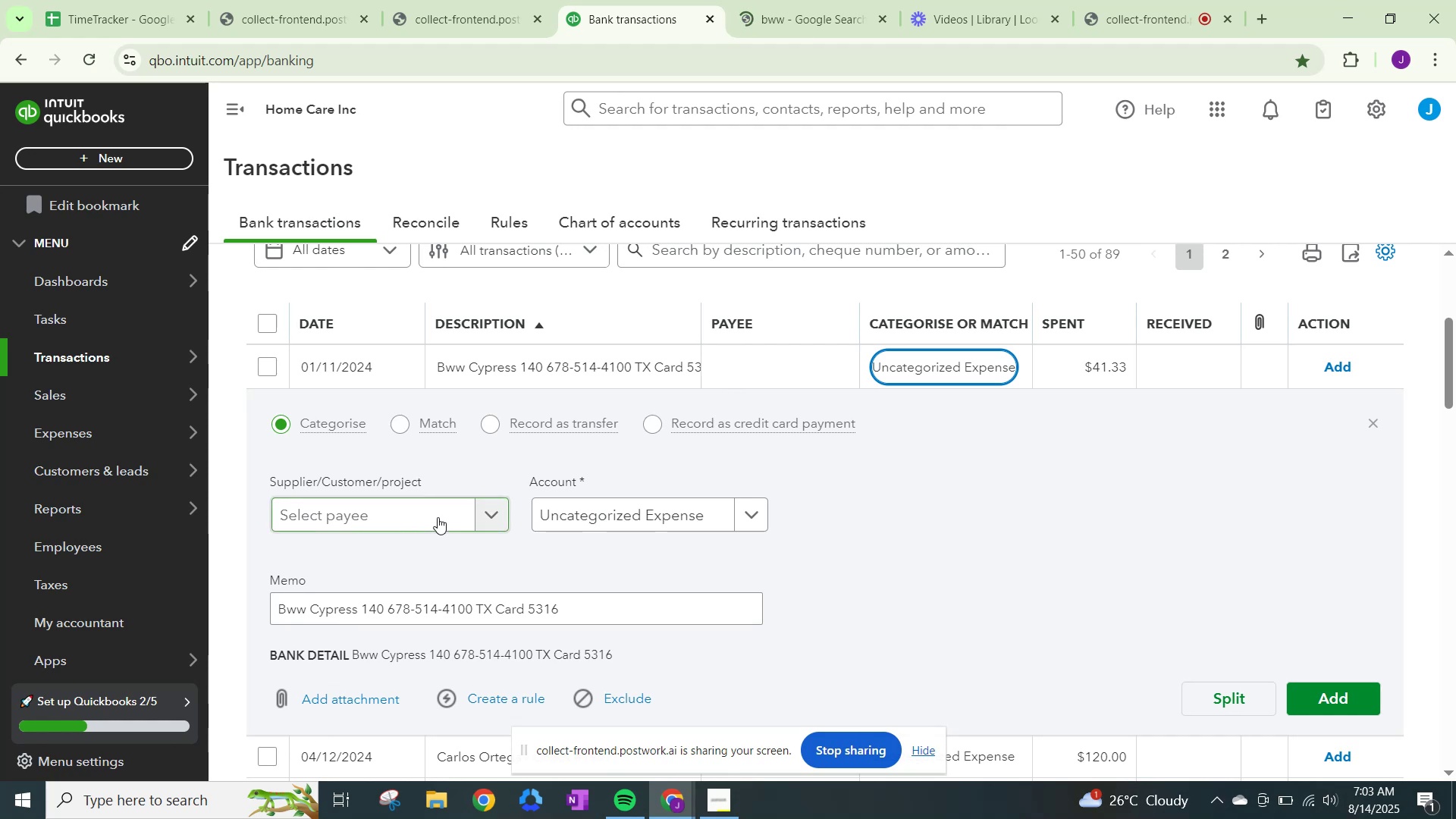 
type(Bww)
 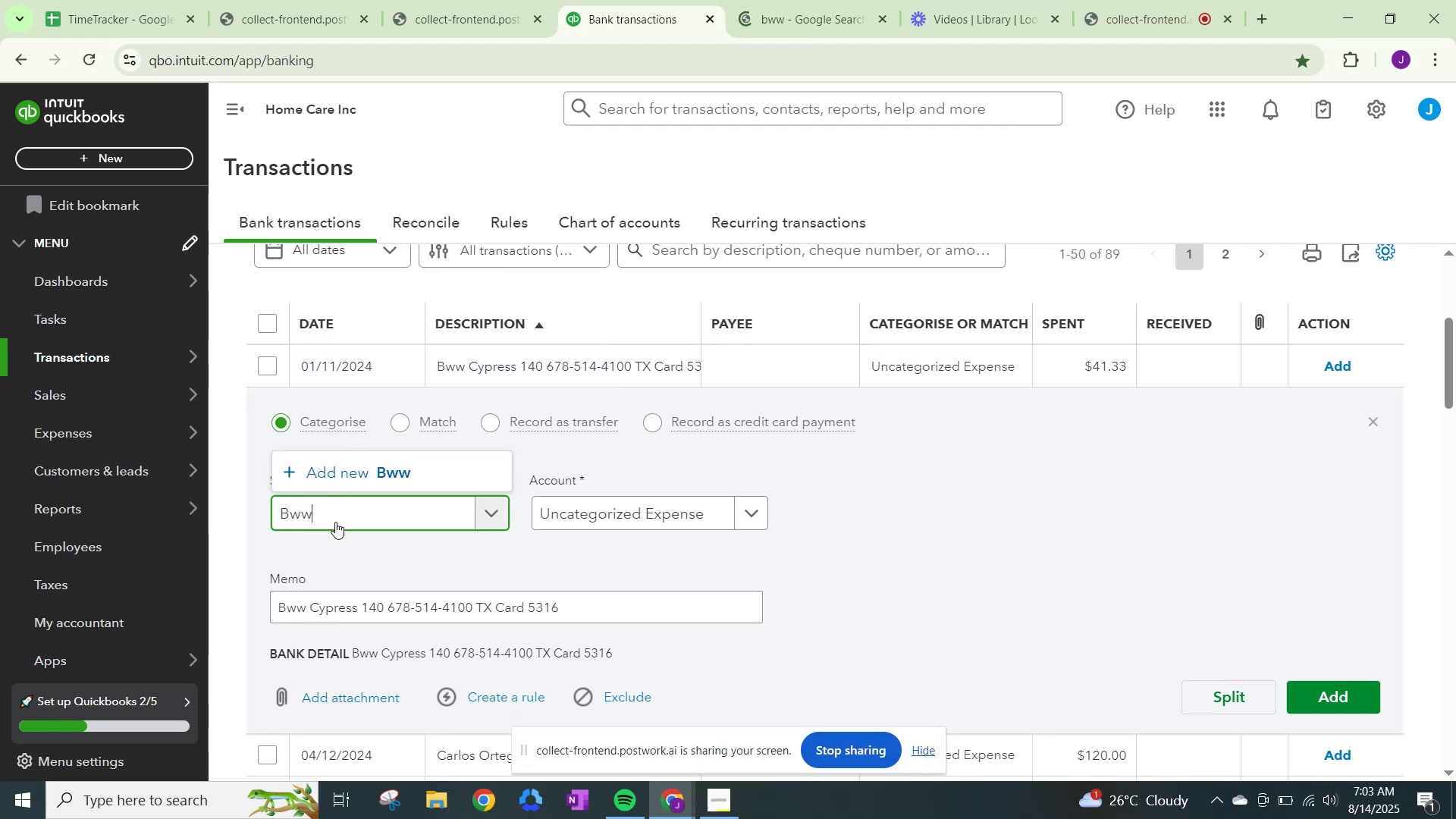 
left_click([370, 470])
 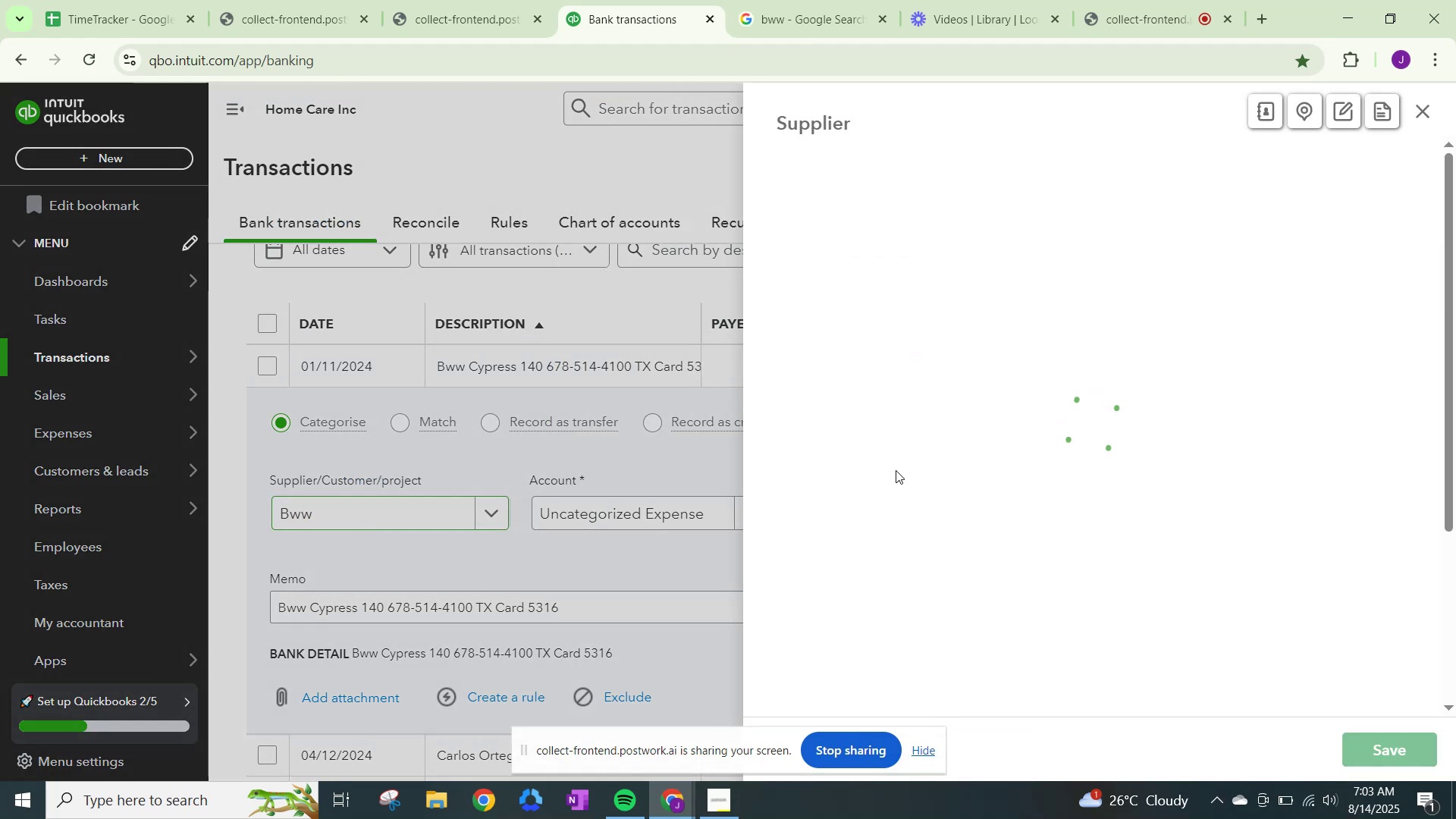 
scroll: coordinate [1025, 582], scroll_direction: down, amount: 15.0
 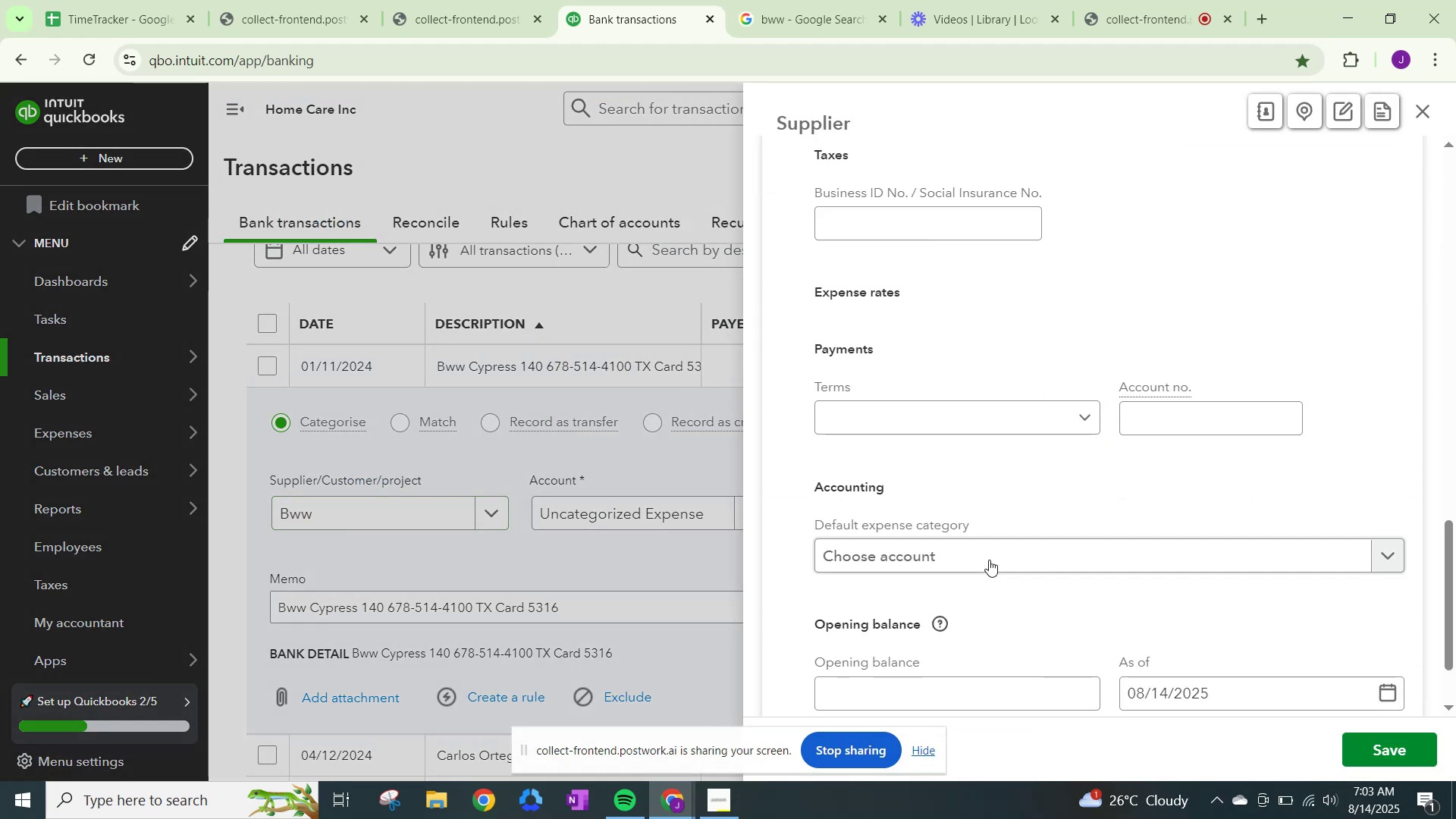 
left_click([989, 560])
 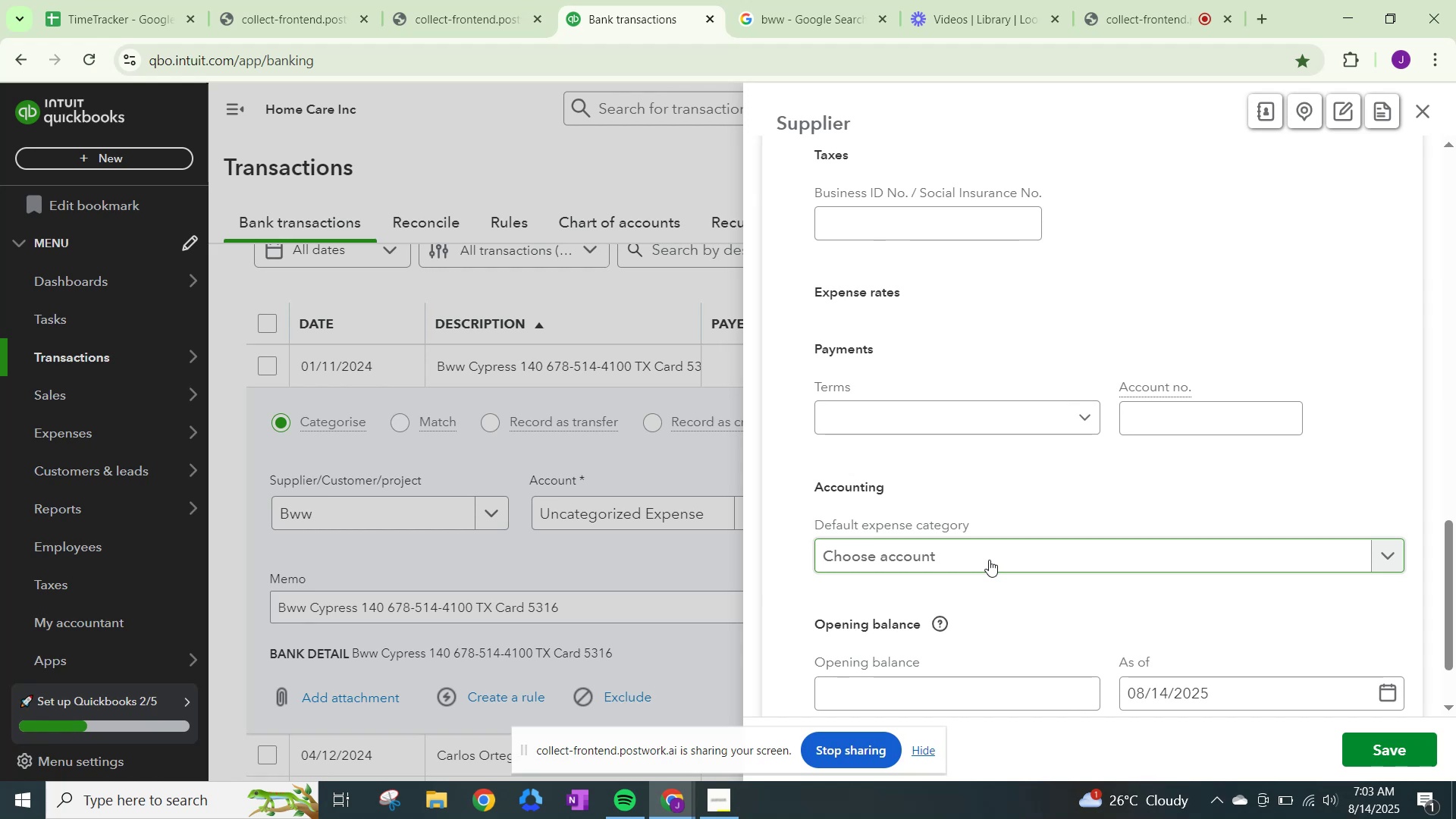 
type(meals)
 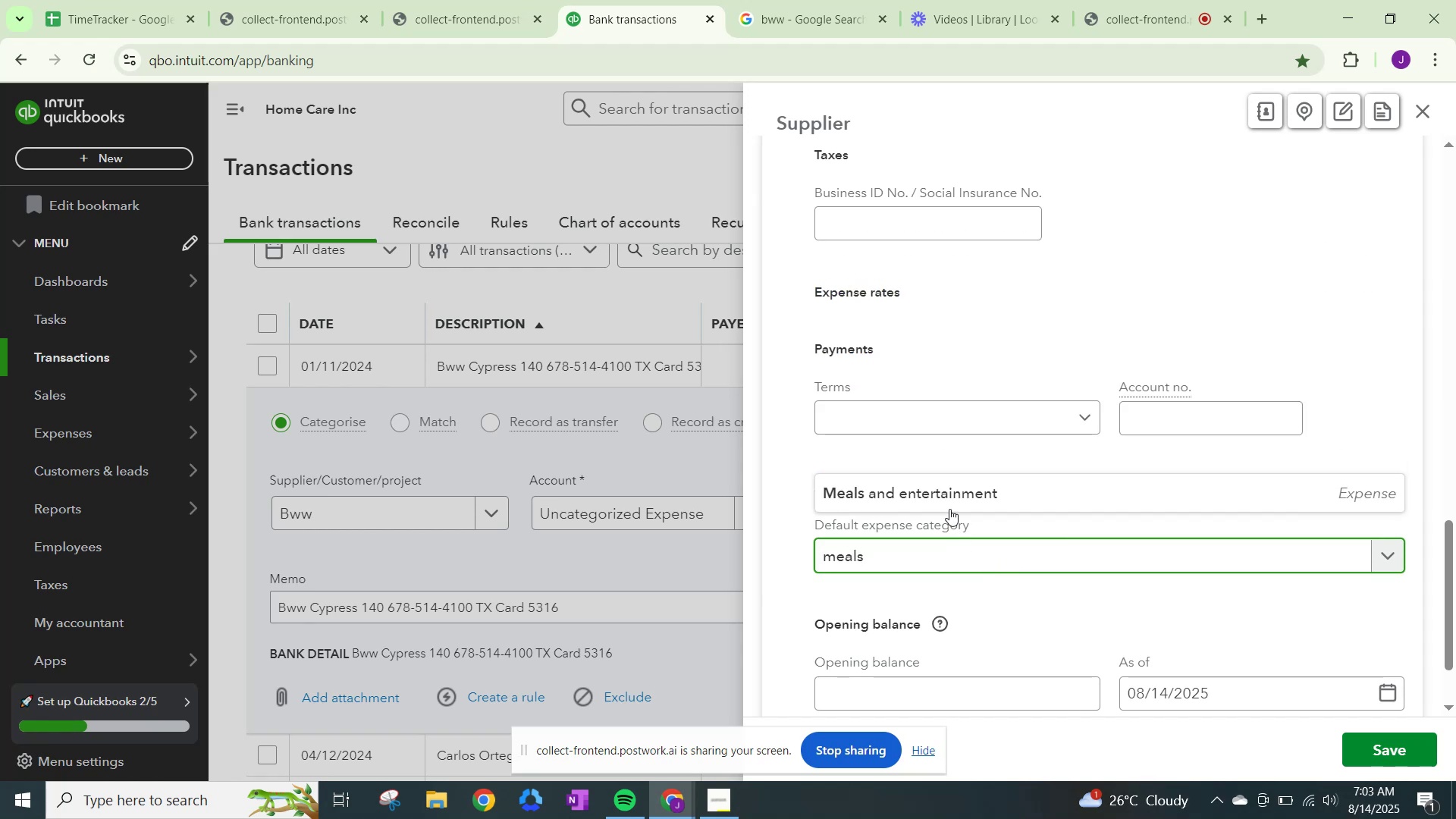 
left_click([948, 490])
 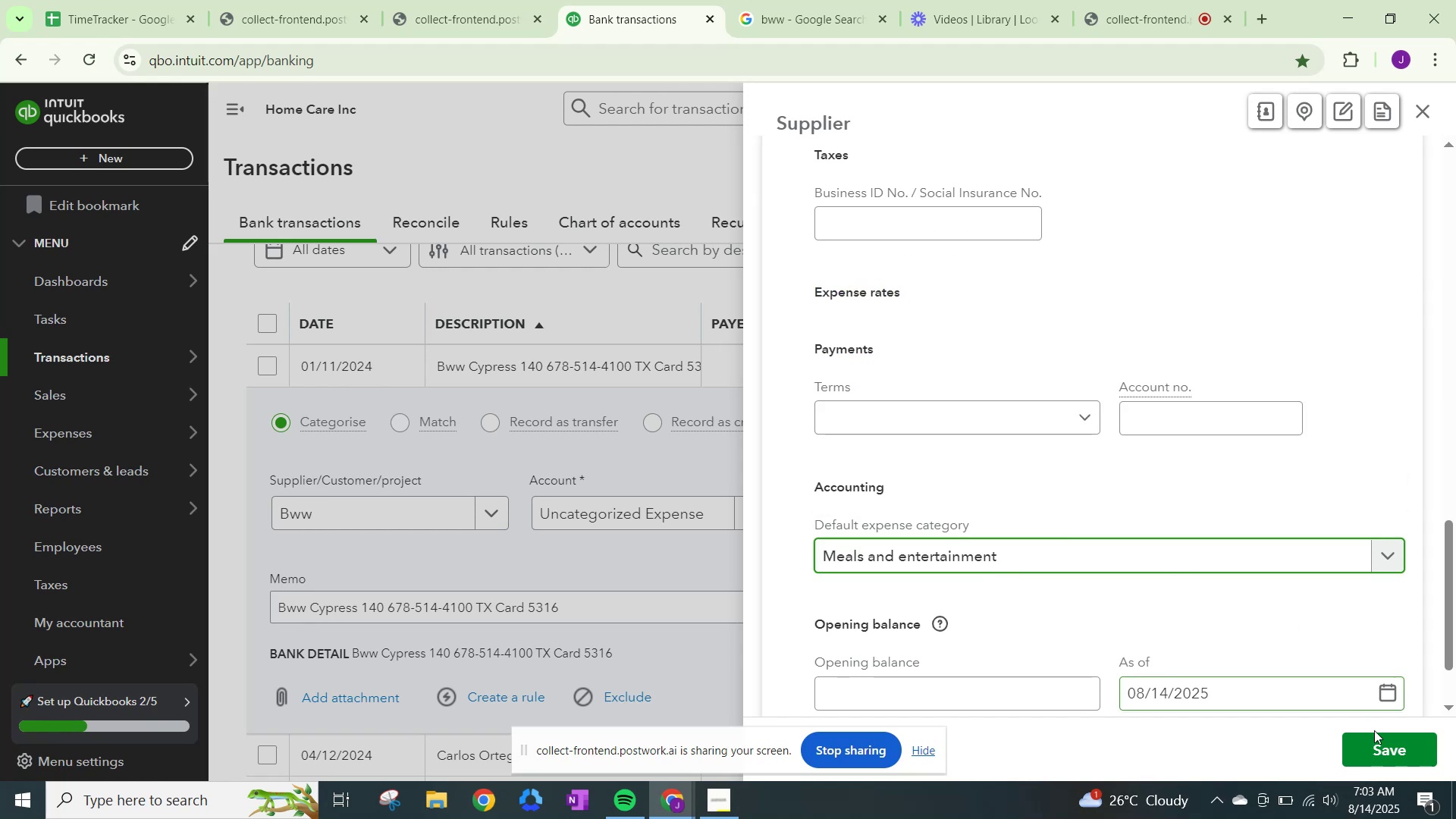 
left_click([1388, 738])
 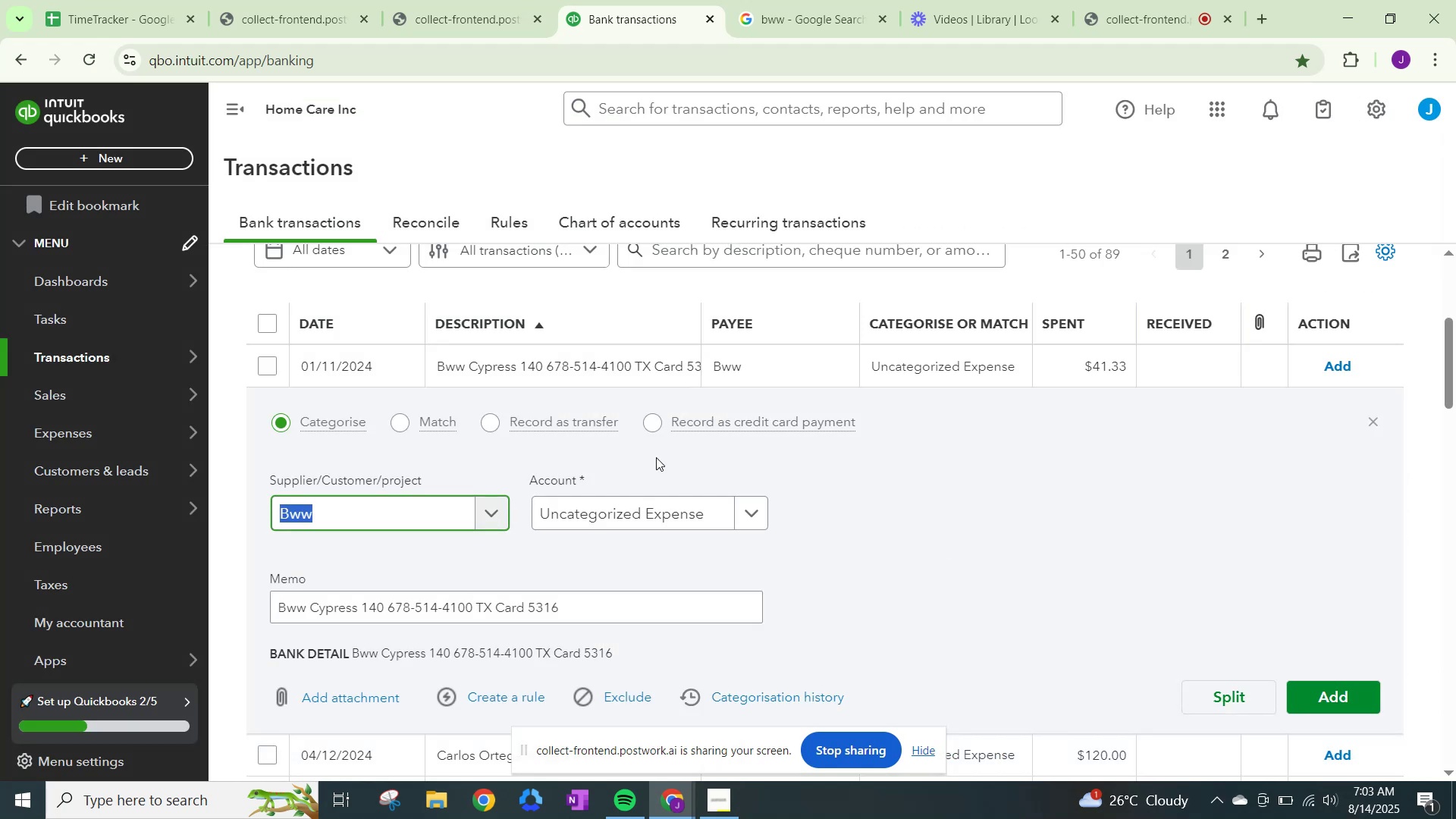 
left_click([659, 507])
 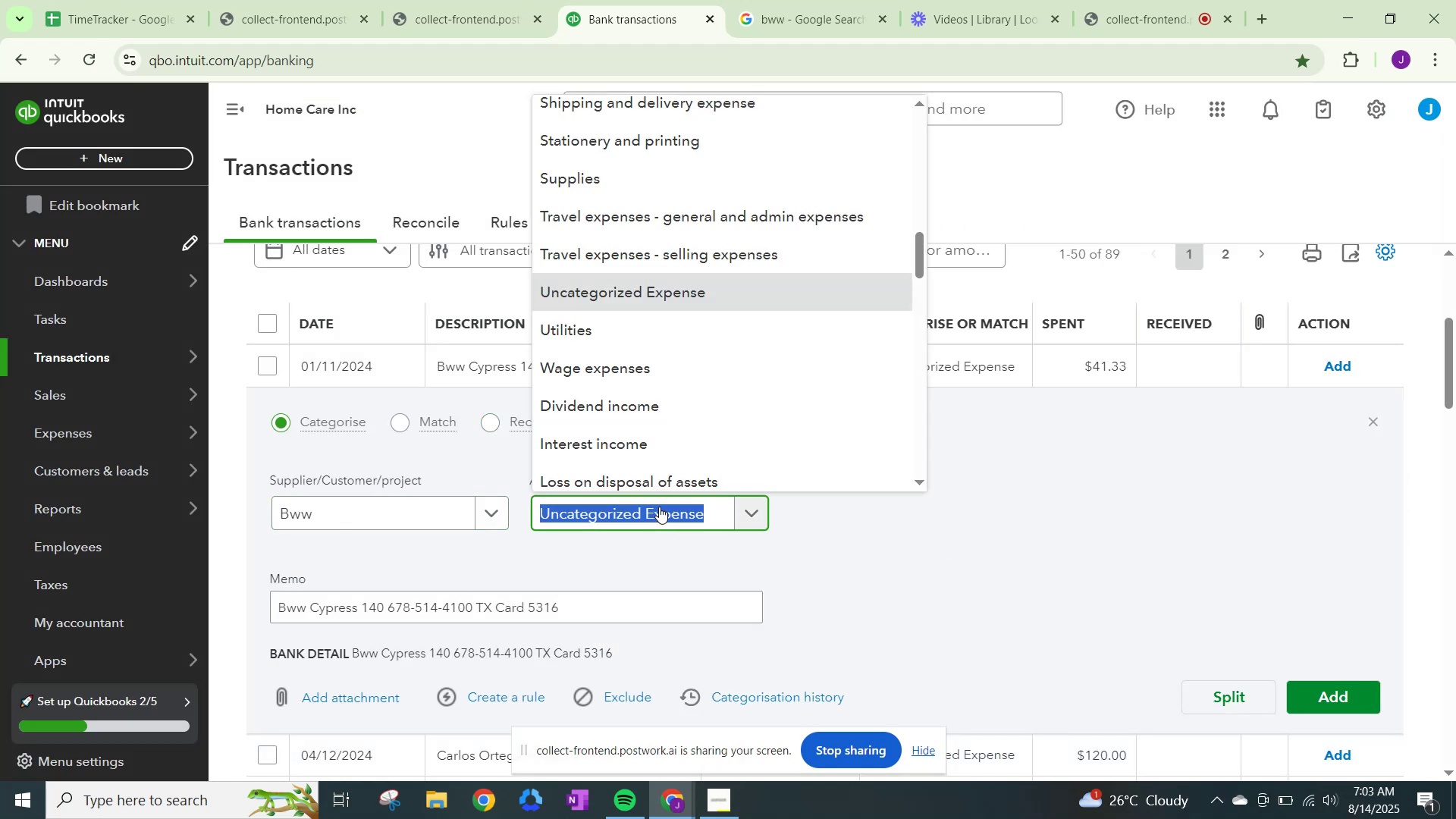 
type(meals)
 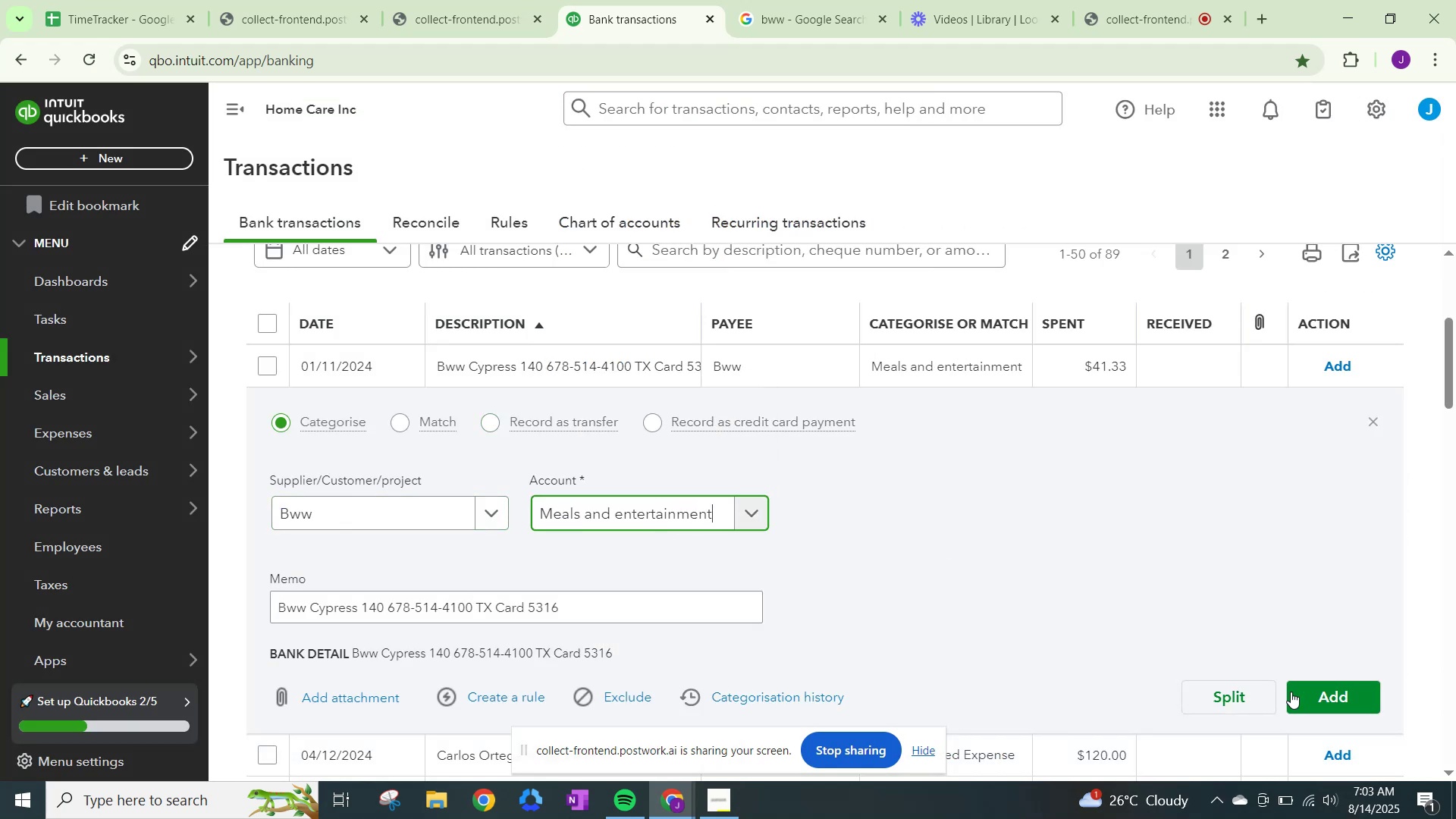 
left_click([1345, 694])
 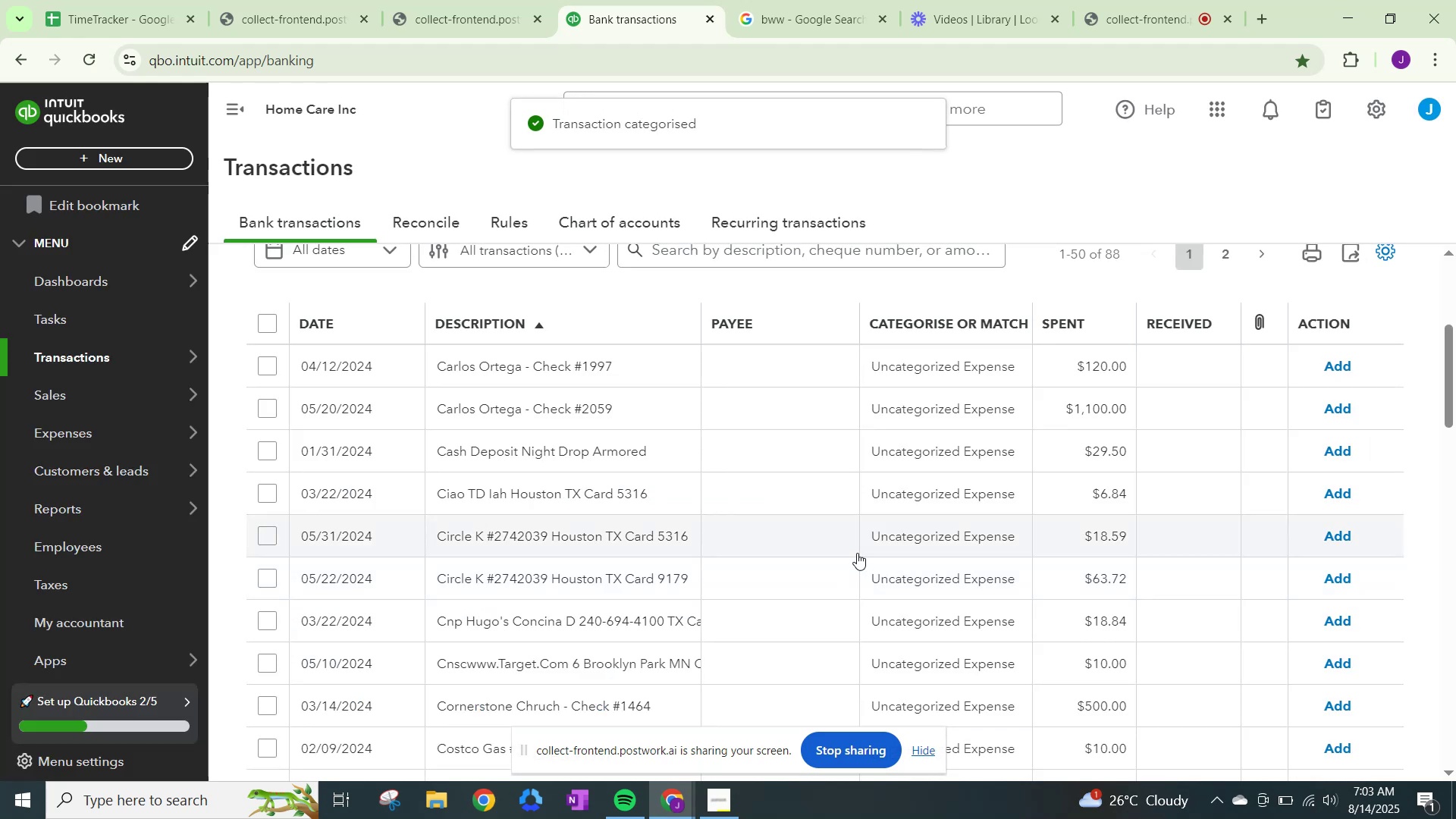 
scroll: coordinate [940, 469], scroll_direction: up, amount: 1.0
 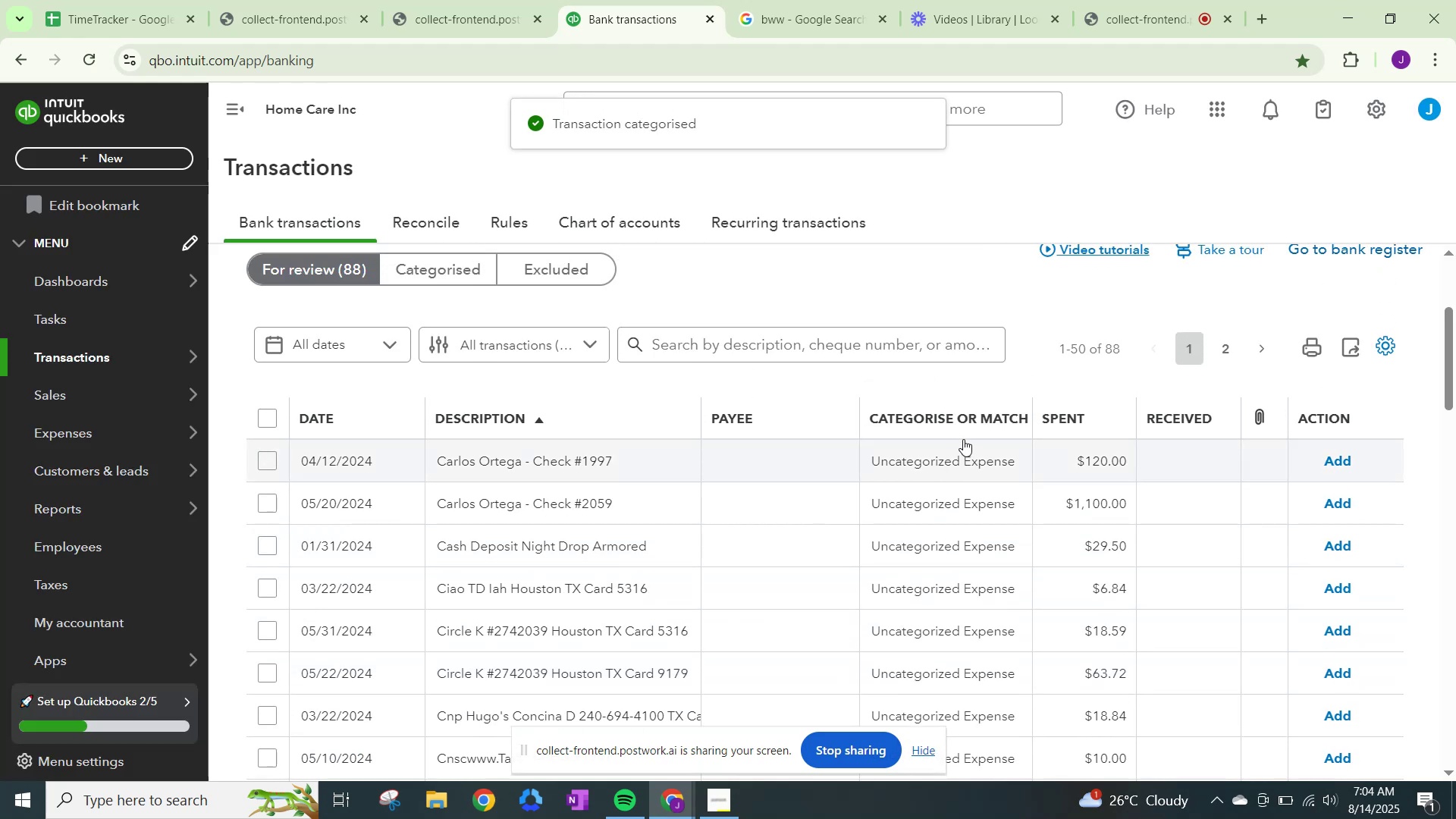 
left_click([961, 446])
 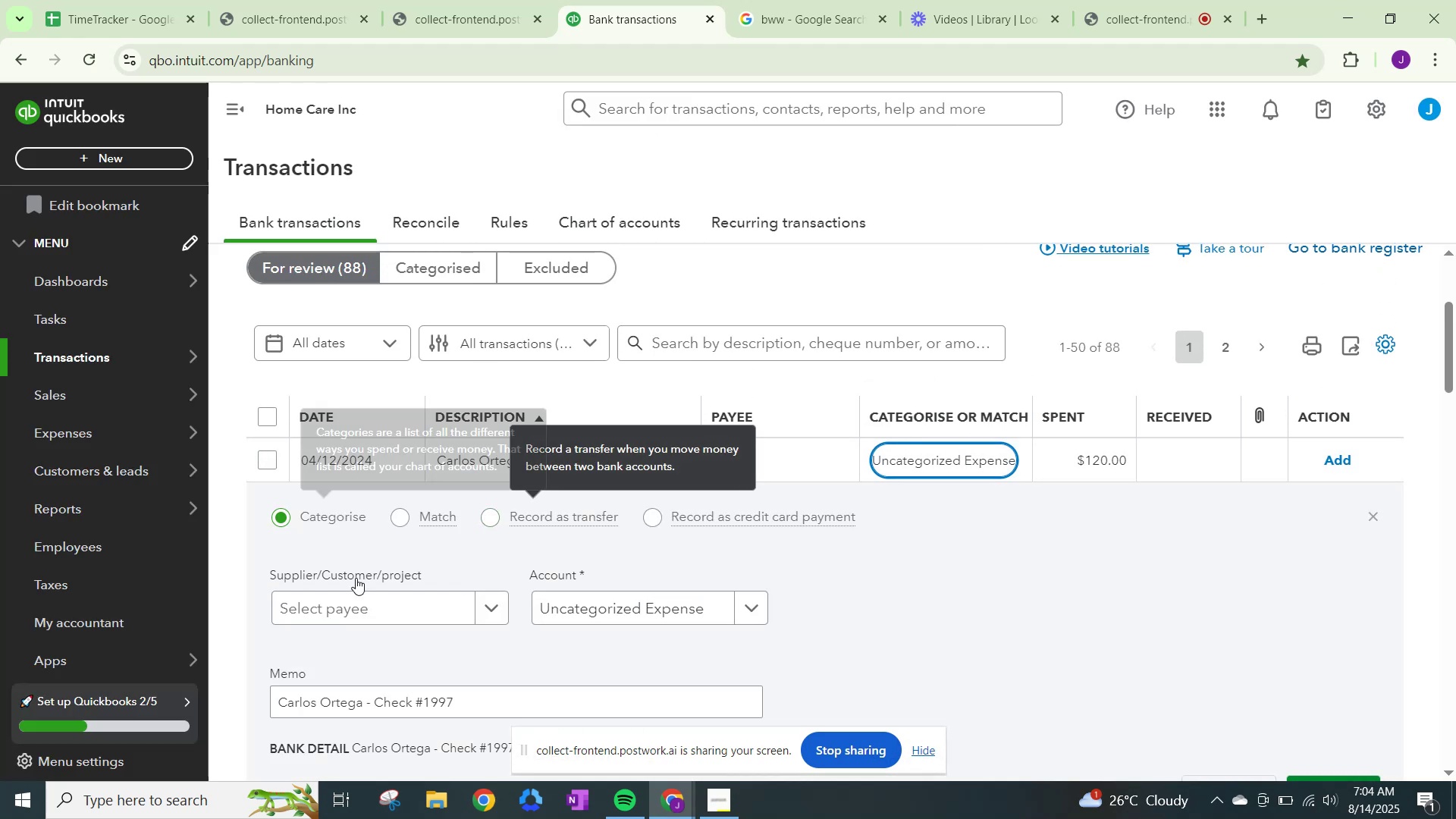 
left_click([381, 610])
 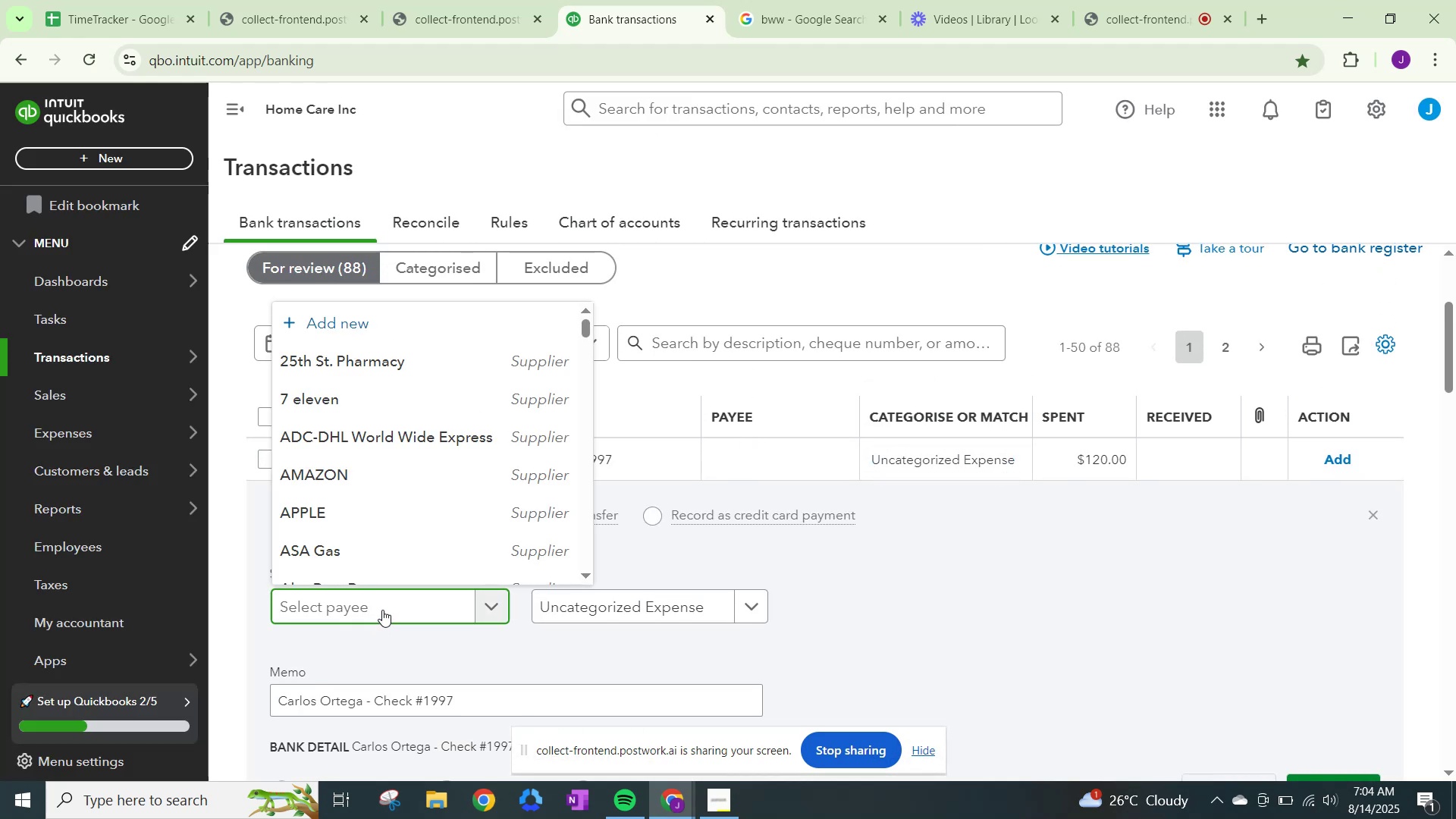 
type(Carlos Ortega)
 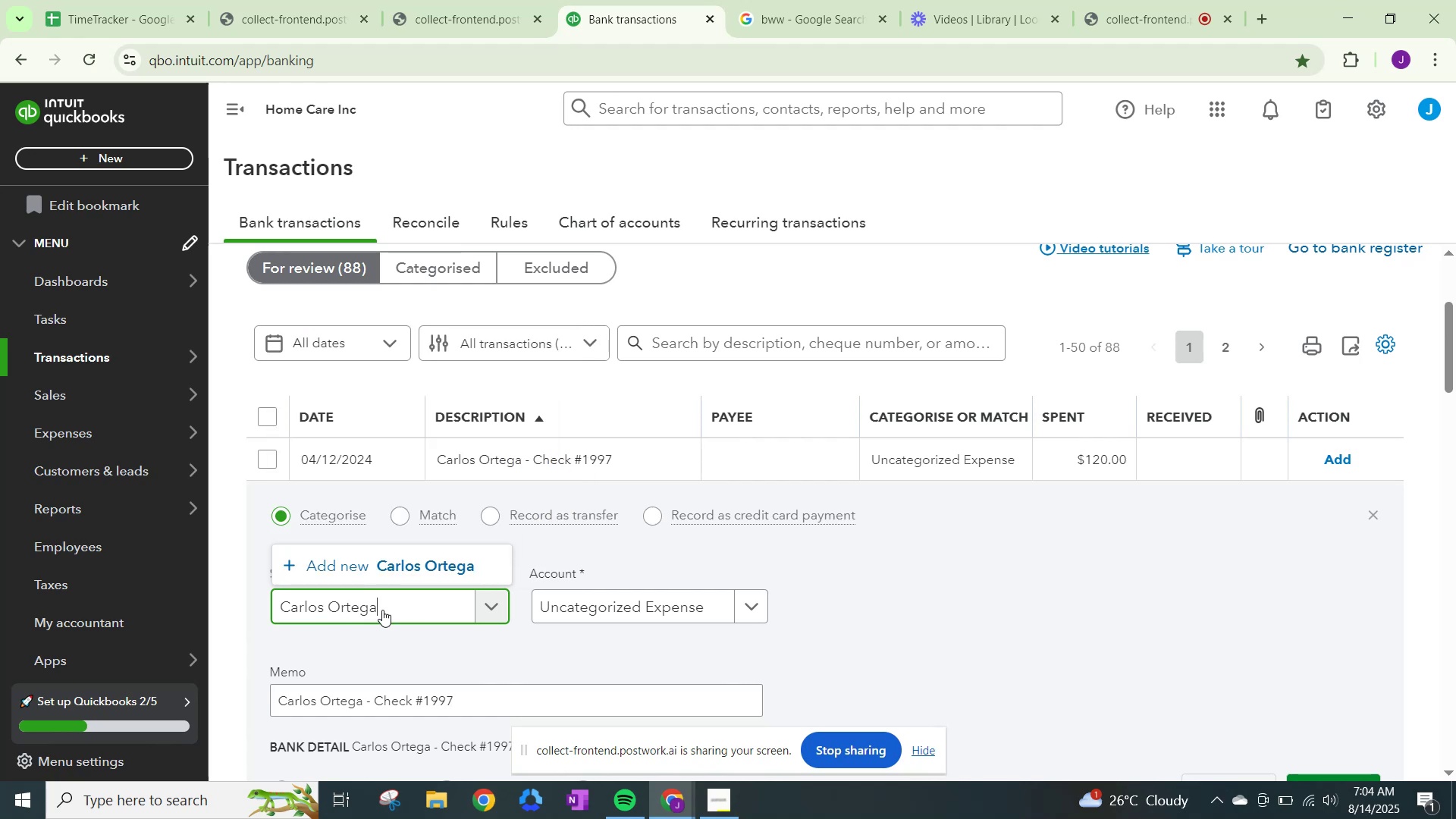 
left_click([435, 568])
 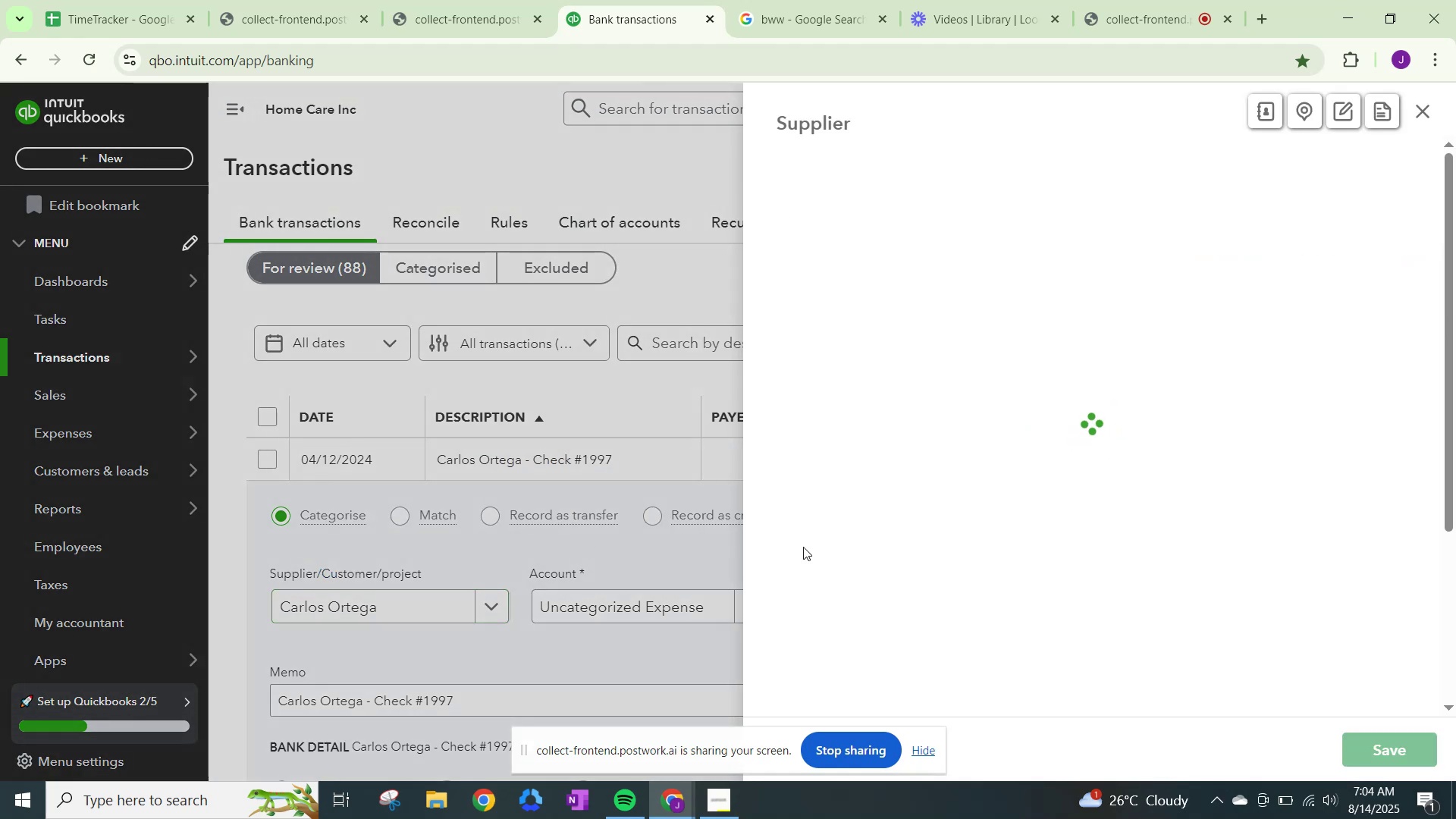 
scroll: coordinate [935, 536], scroll_direction: down, amount: 17.0
 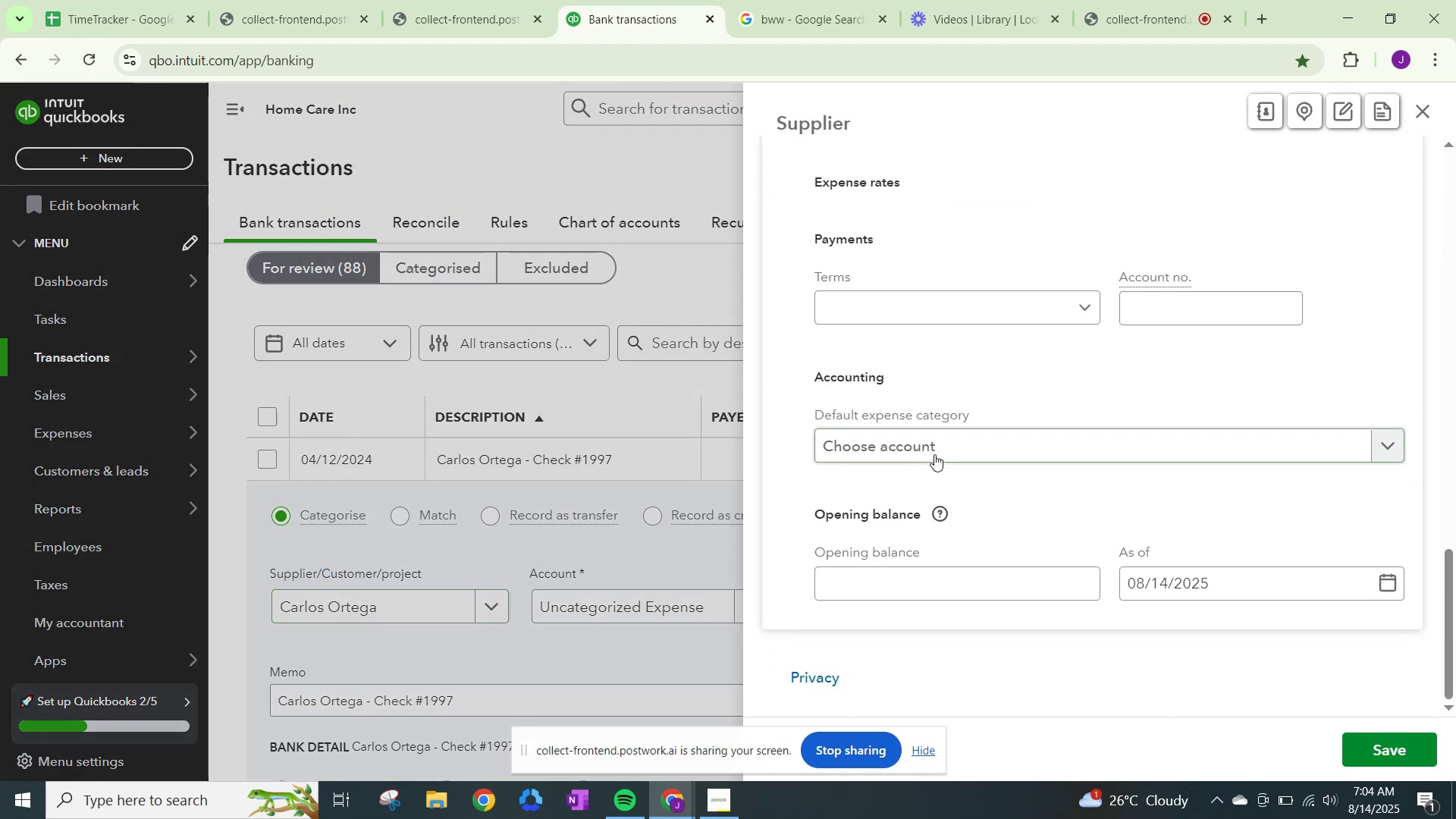 
left_click([936, 453])
 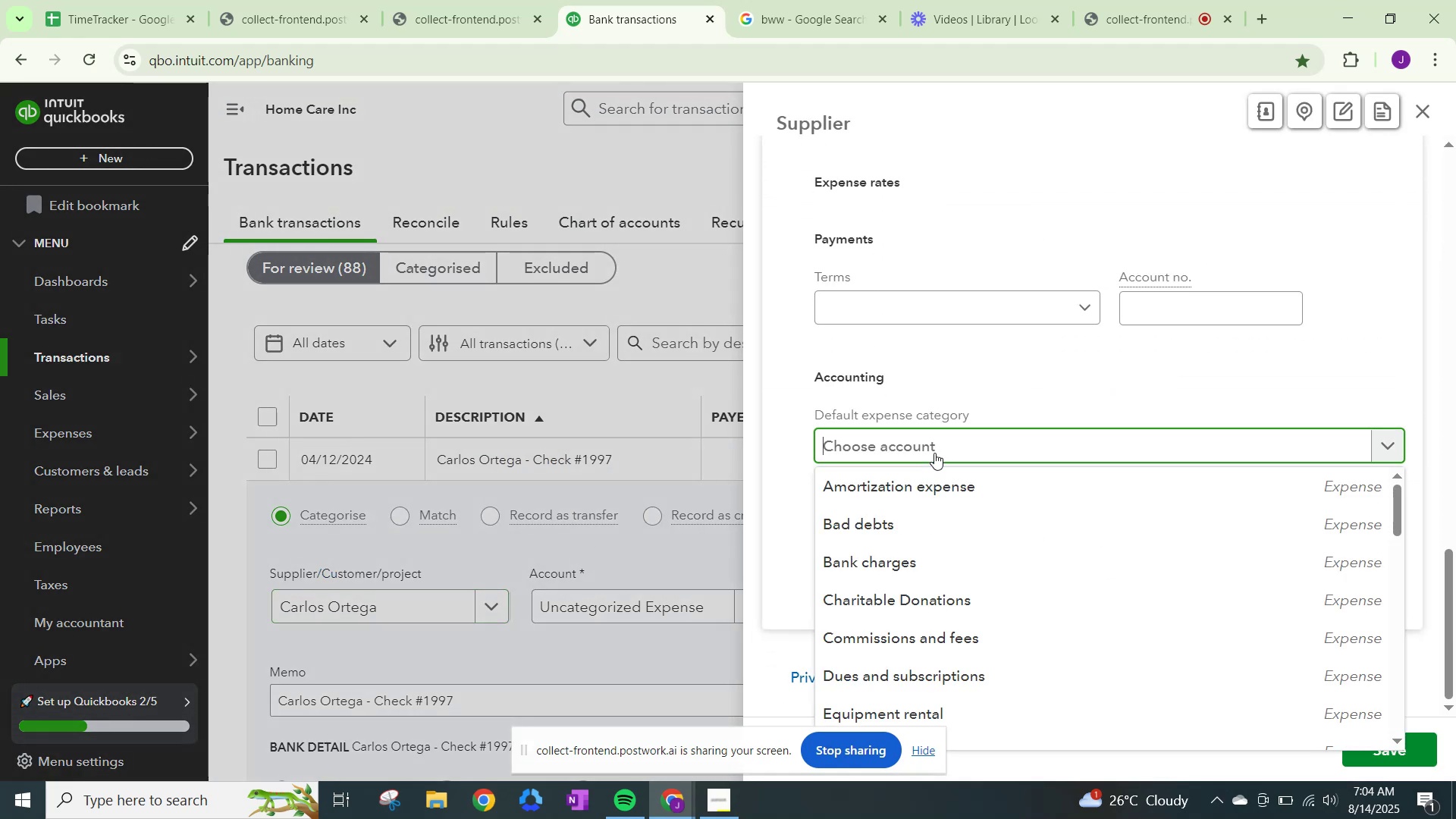 
type(wage)
 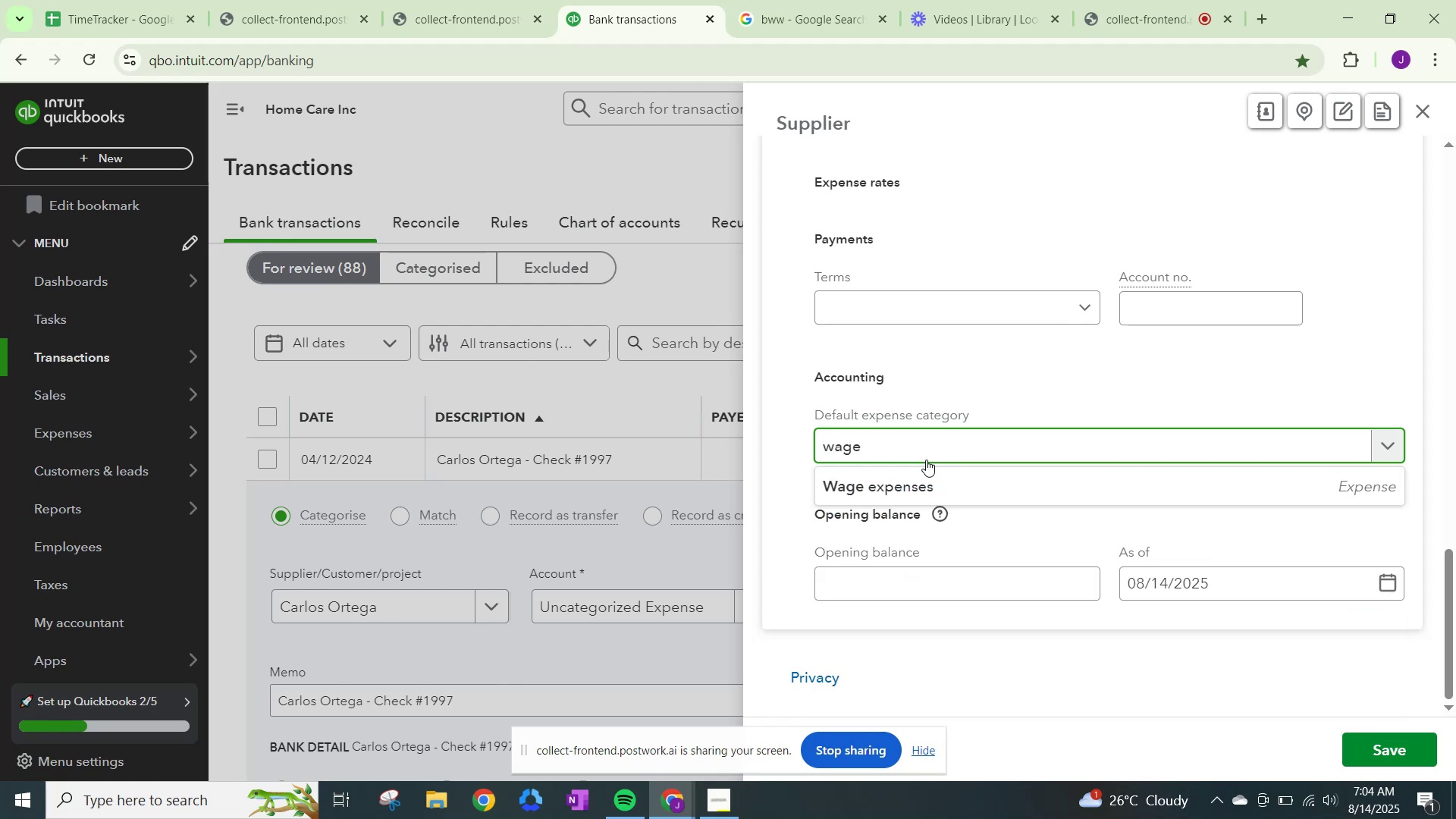 
left_click([918, 475])
 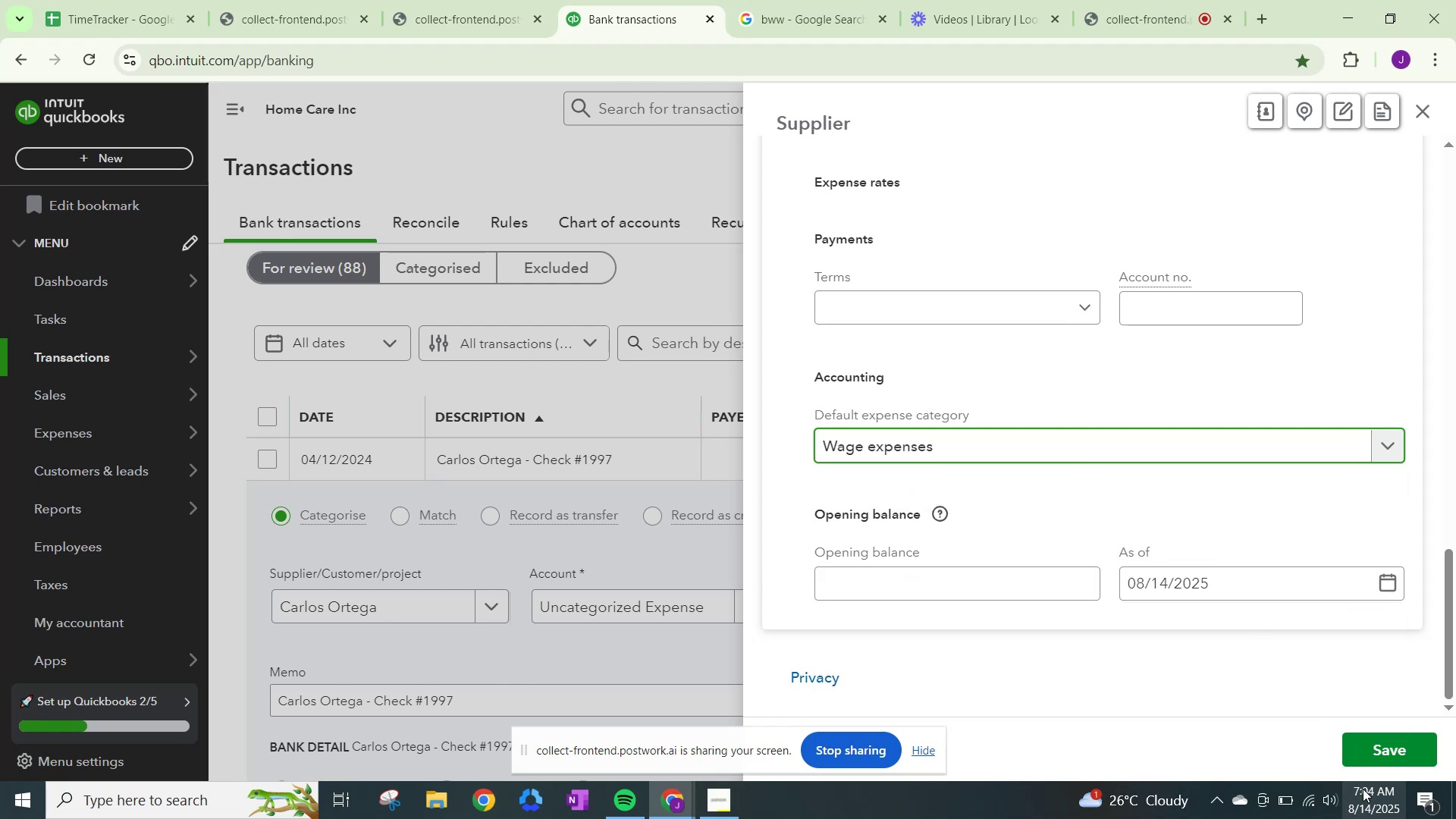 
left_click([1385, 745])
 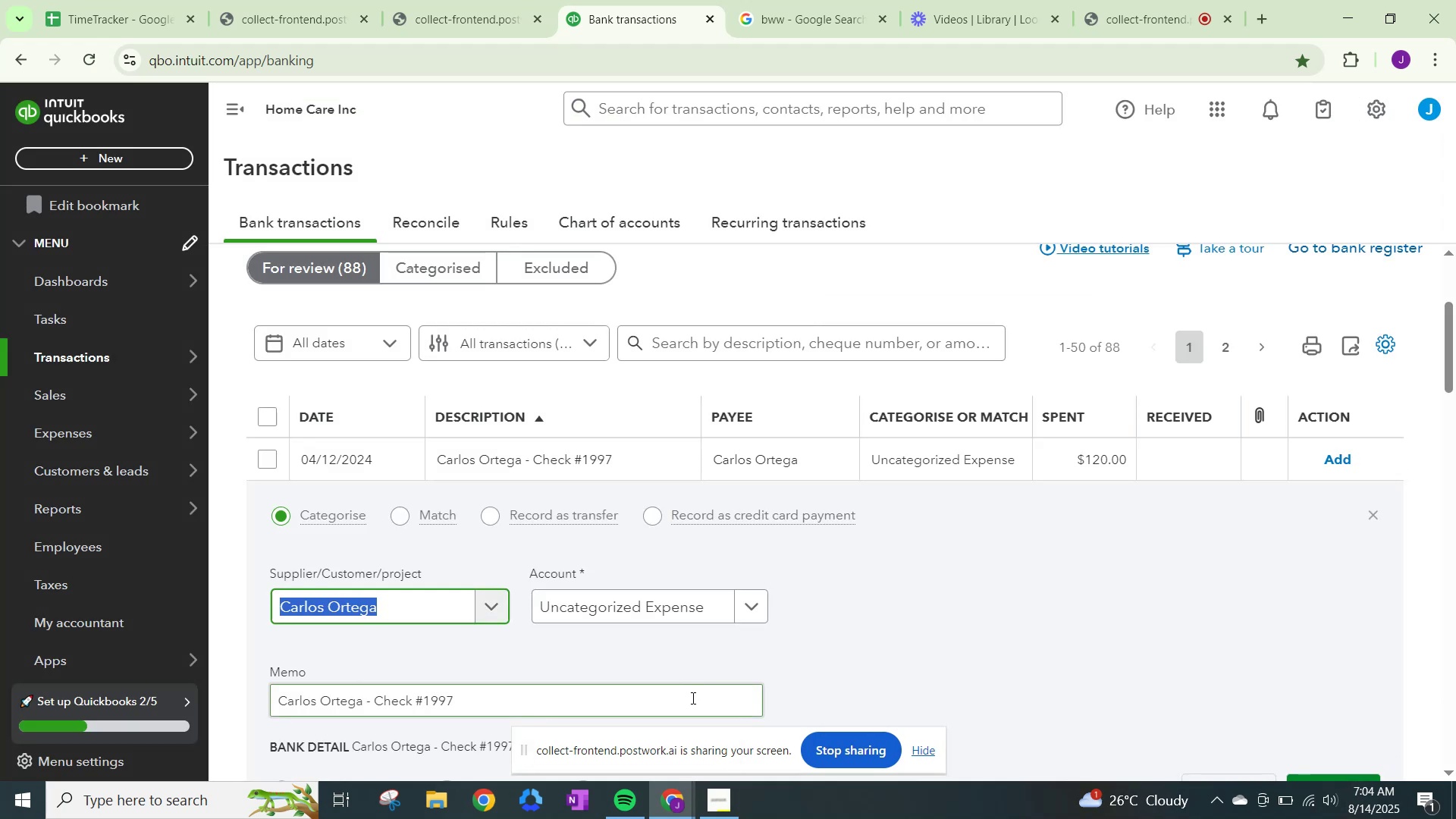 
left_click([707, 611])
 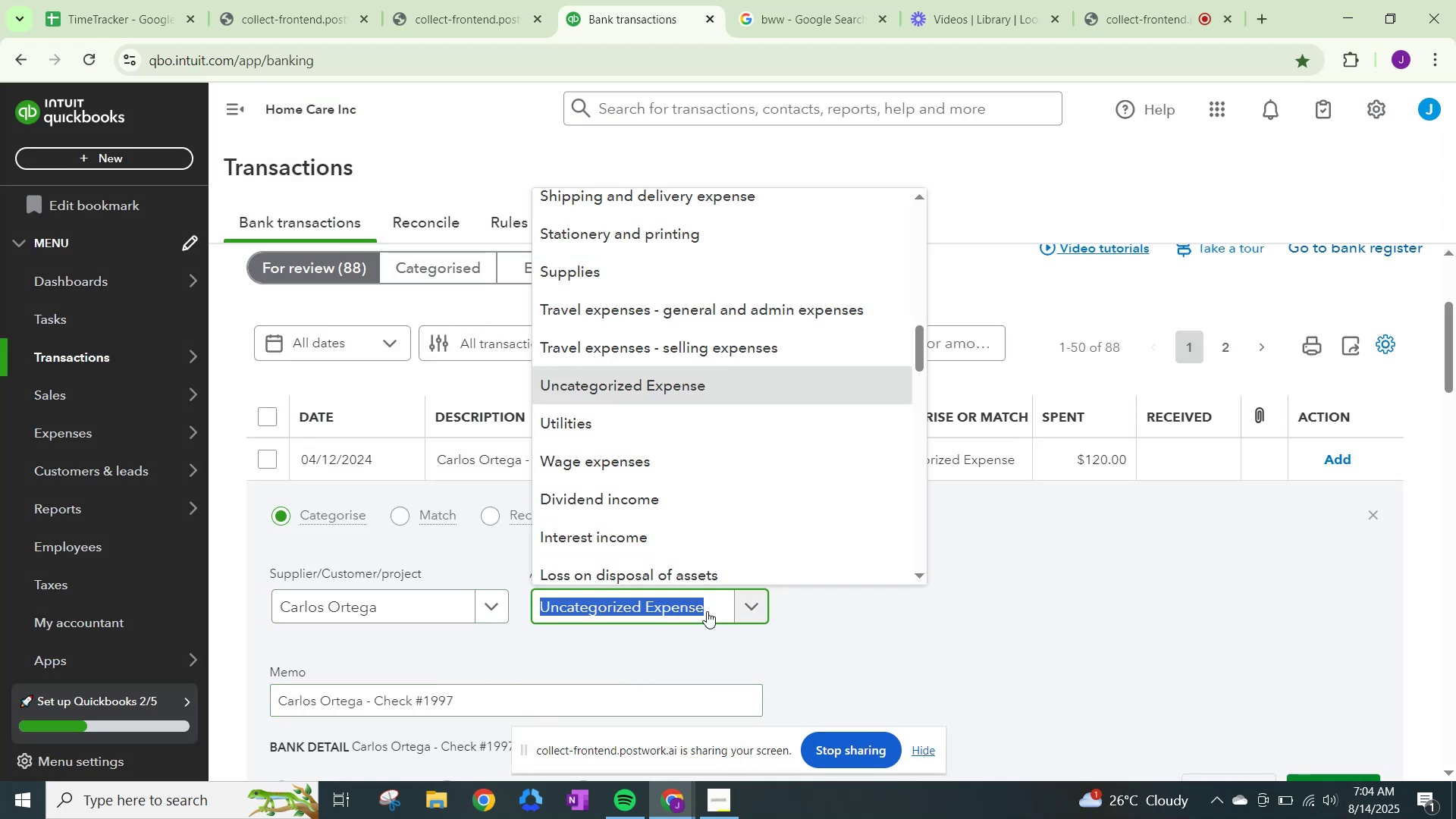 
type(wage)
 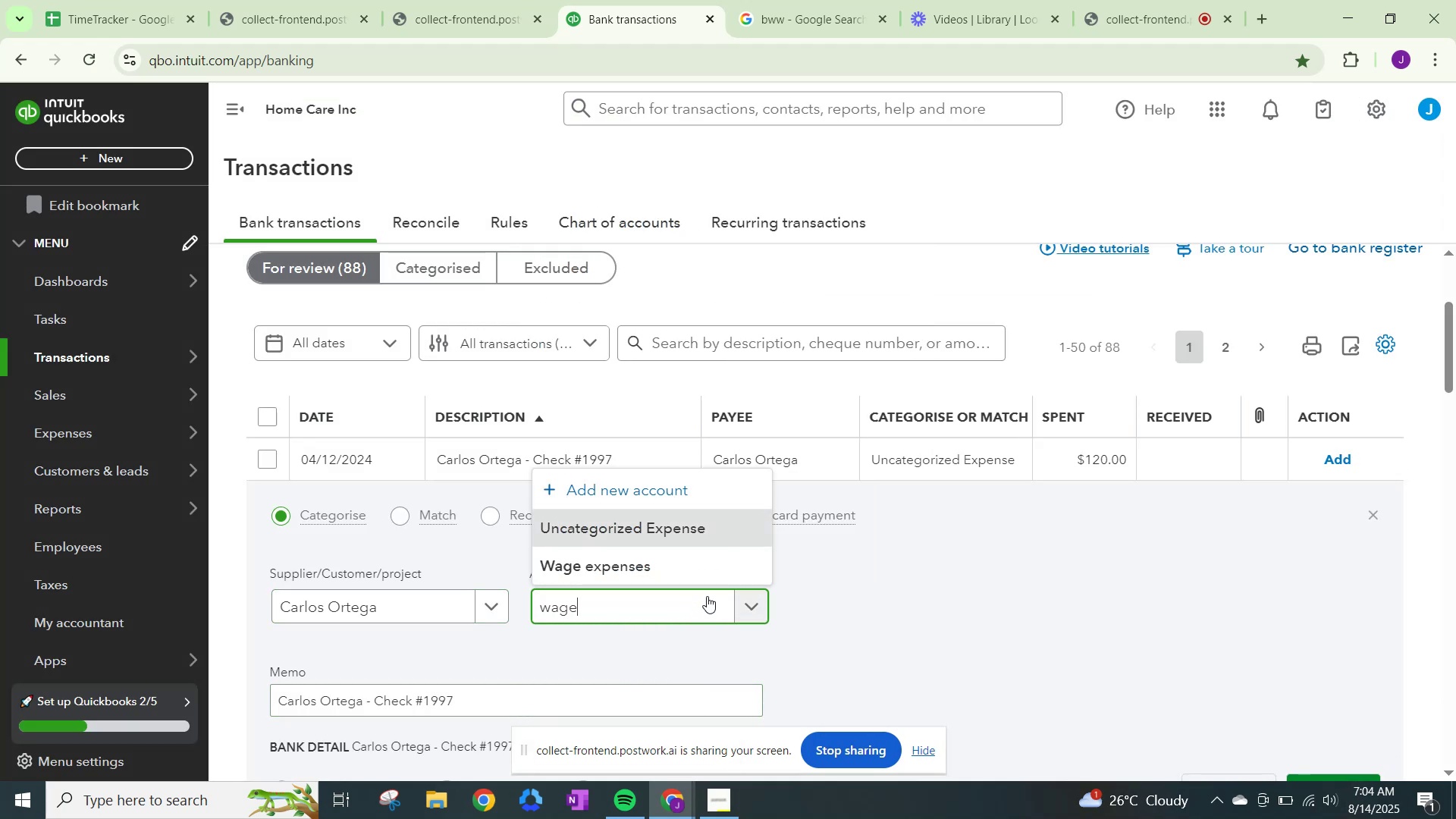 
left_click([704, 563])
 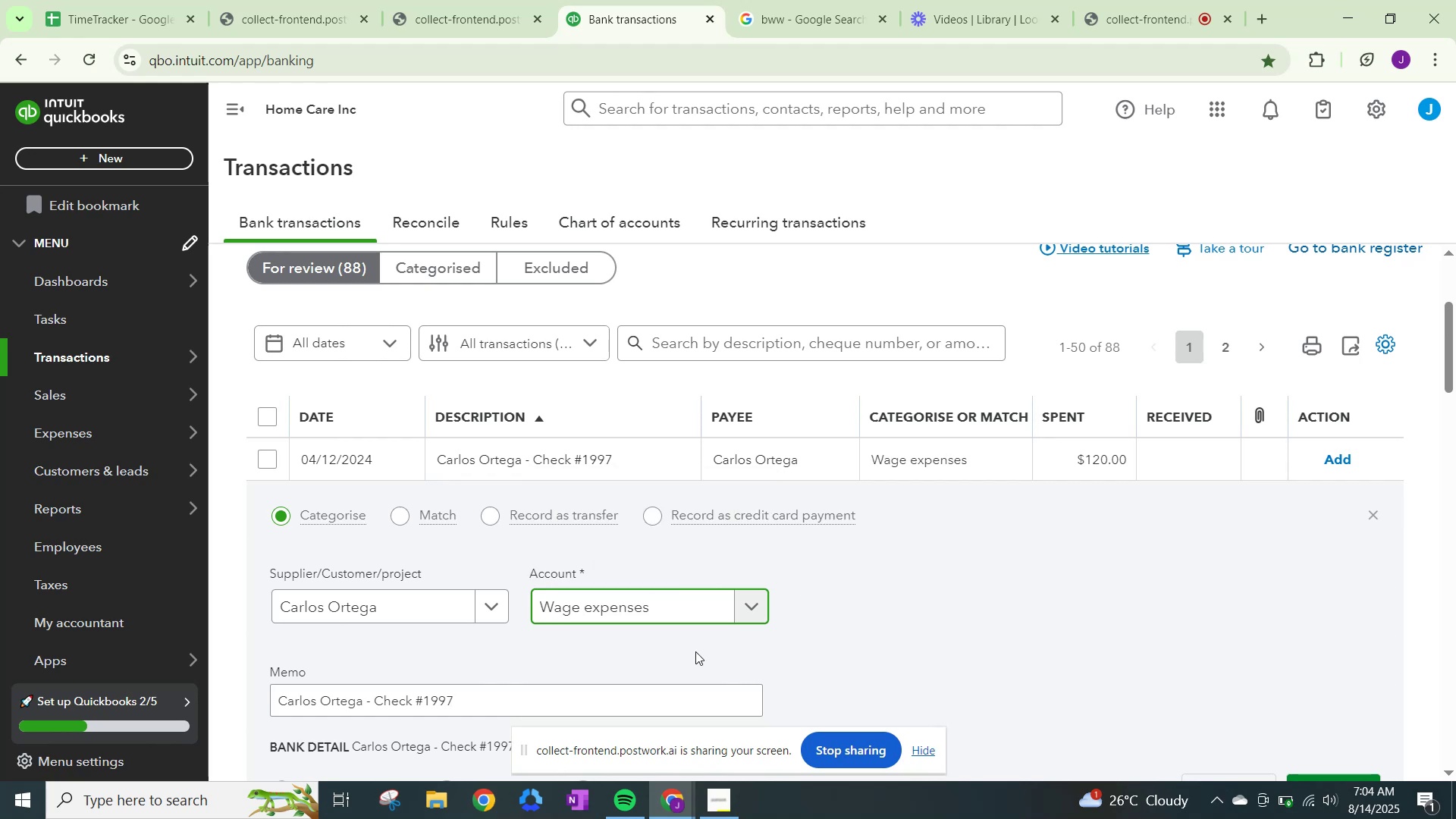 
scroll: coordinate [892, 664], scroll_direction: down, amount: 3.0
 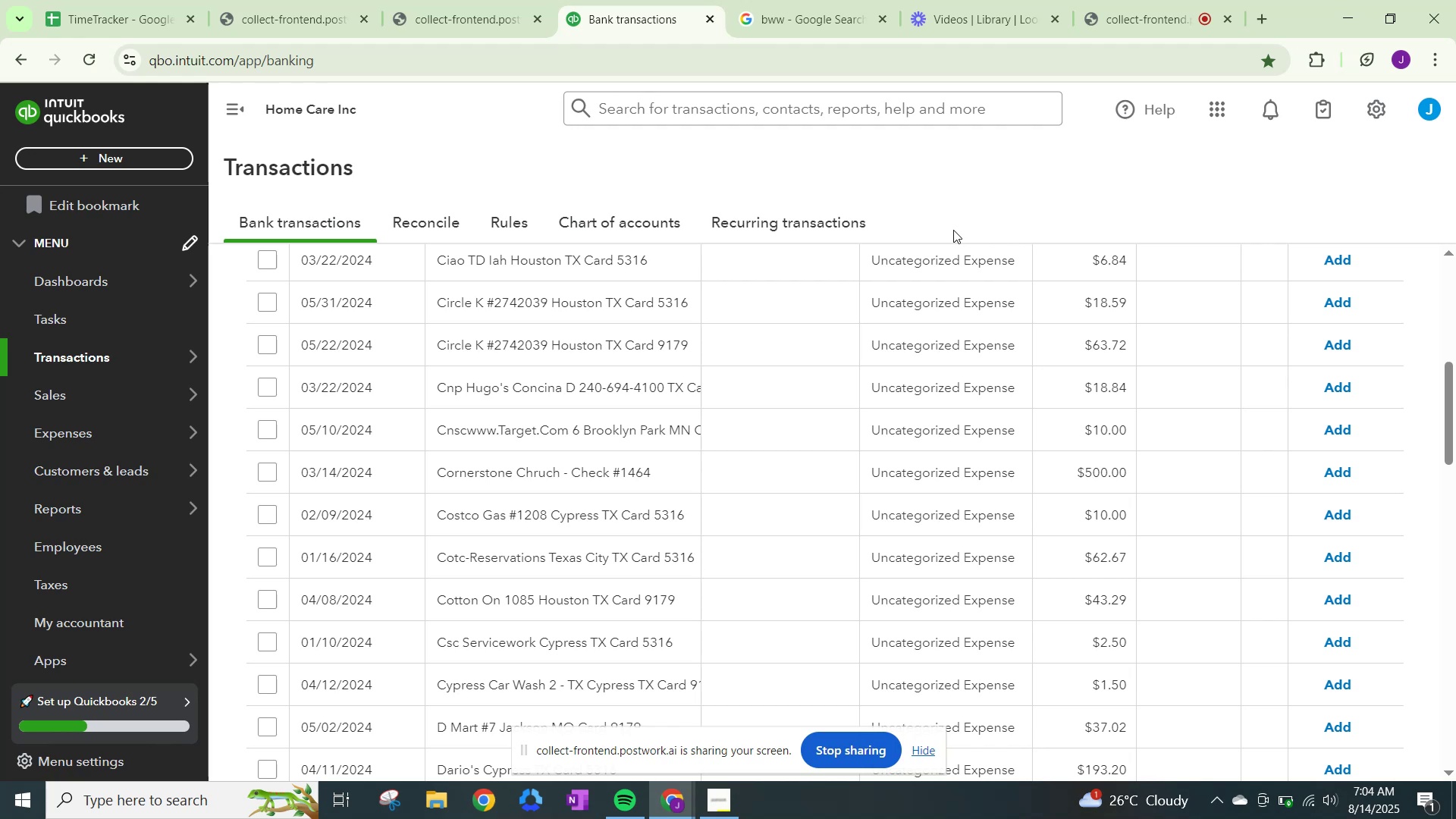 
wait(34.4)
 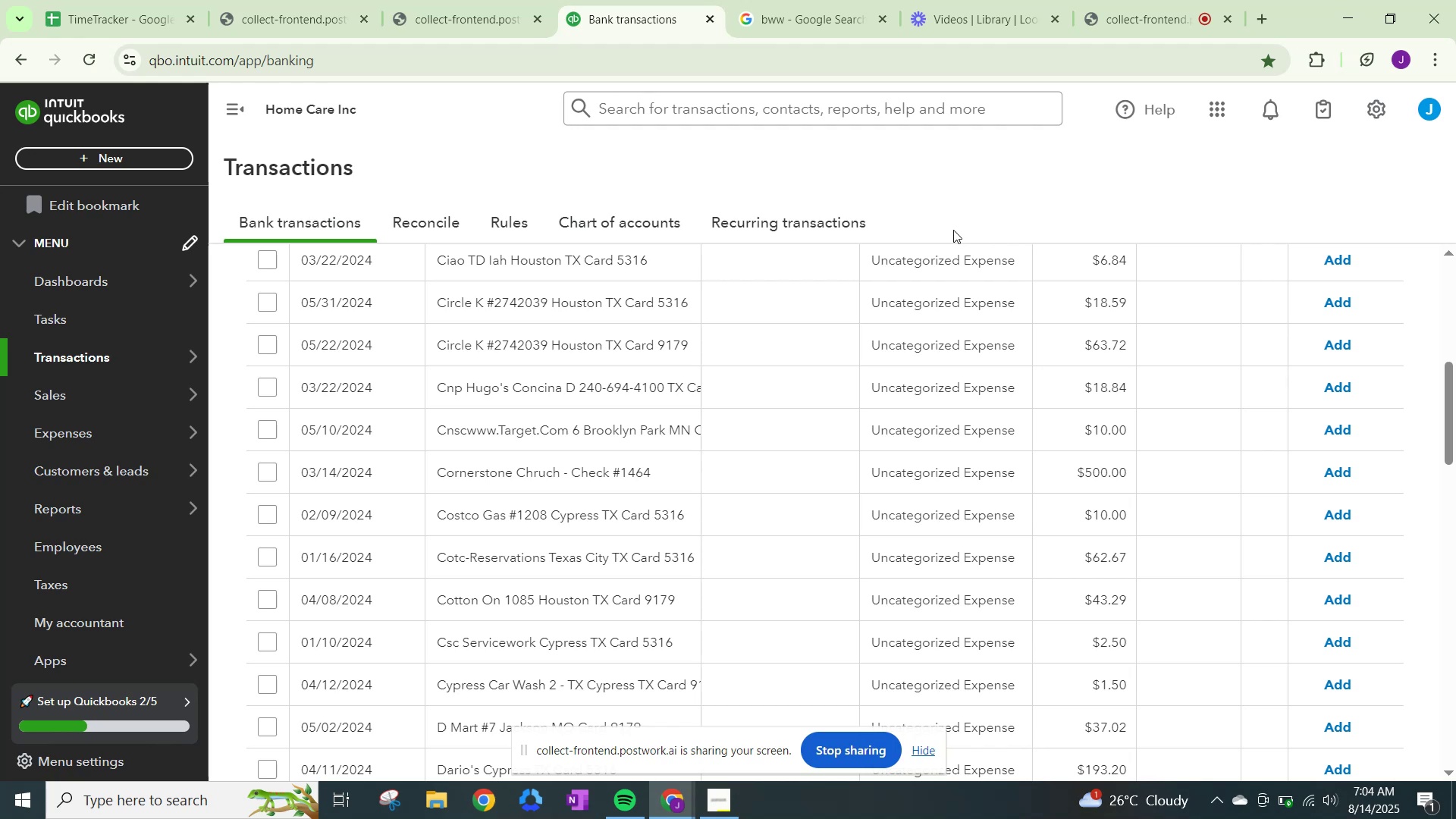 
scroll: coordinate [987, 19], scroll_direction: down, amount: 1.0
 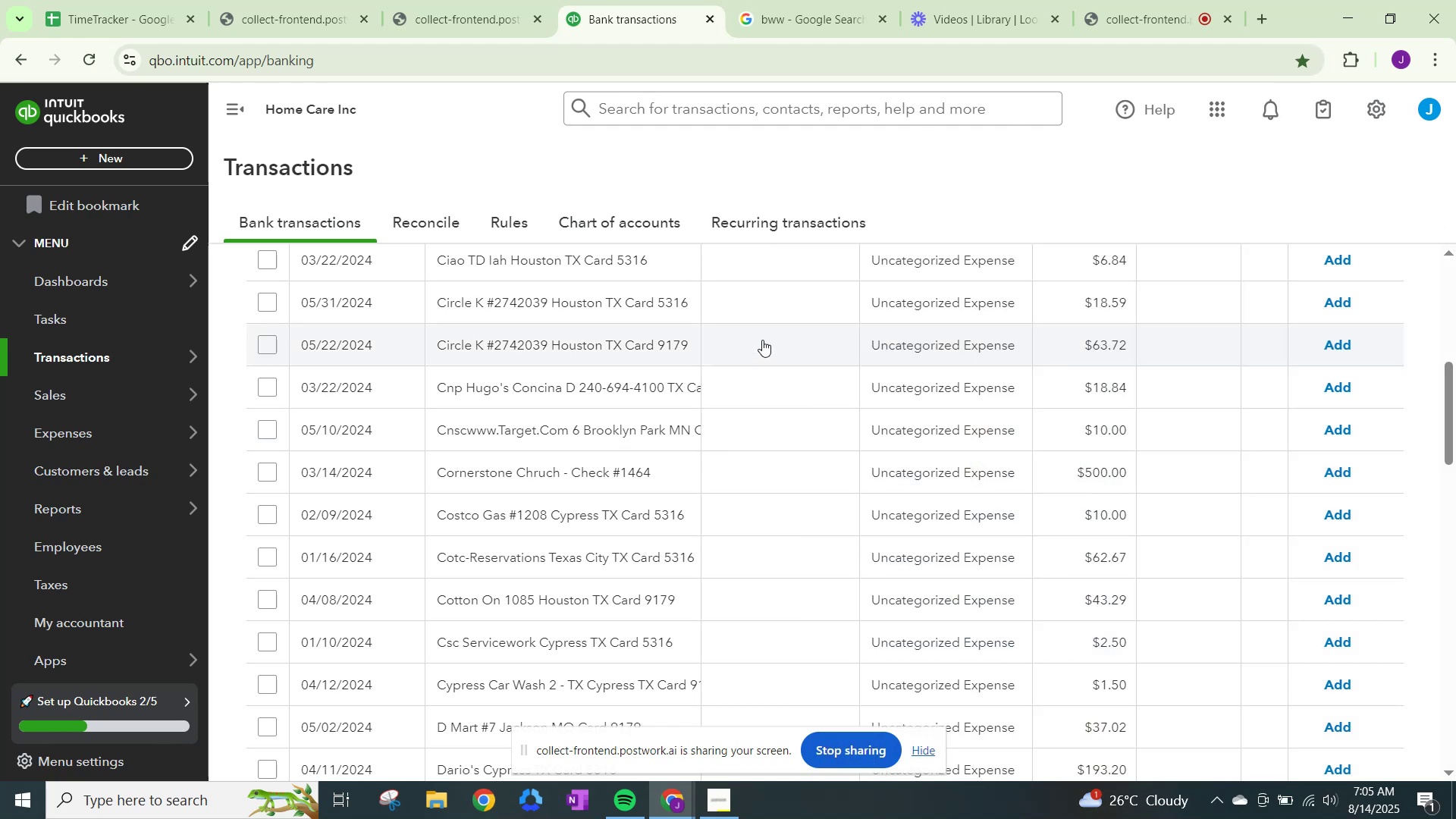 
scroll: coordinate [977, 279], scroll_direction: up, amount: 4.0
 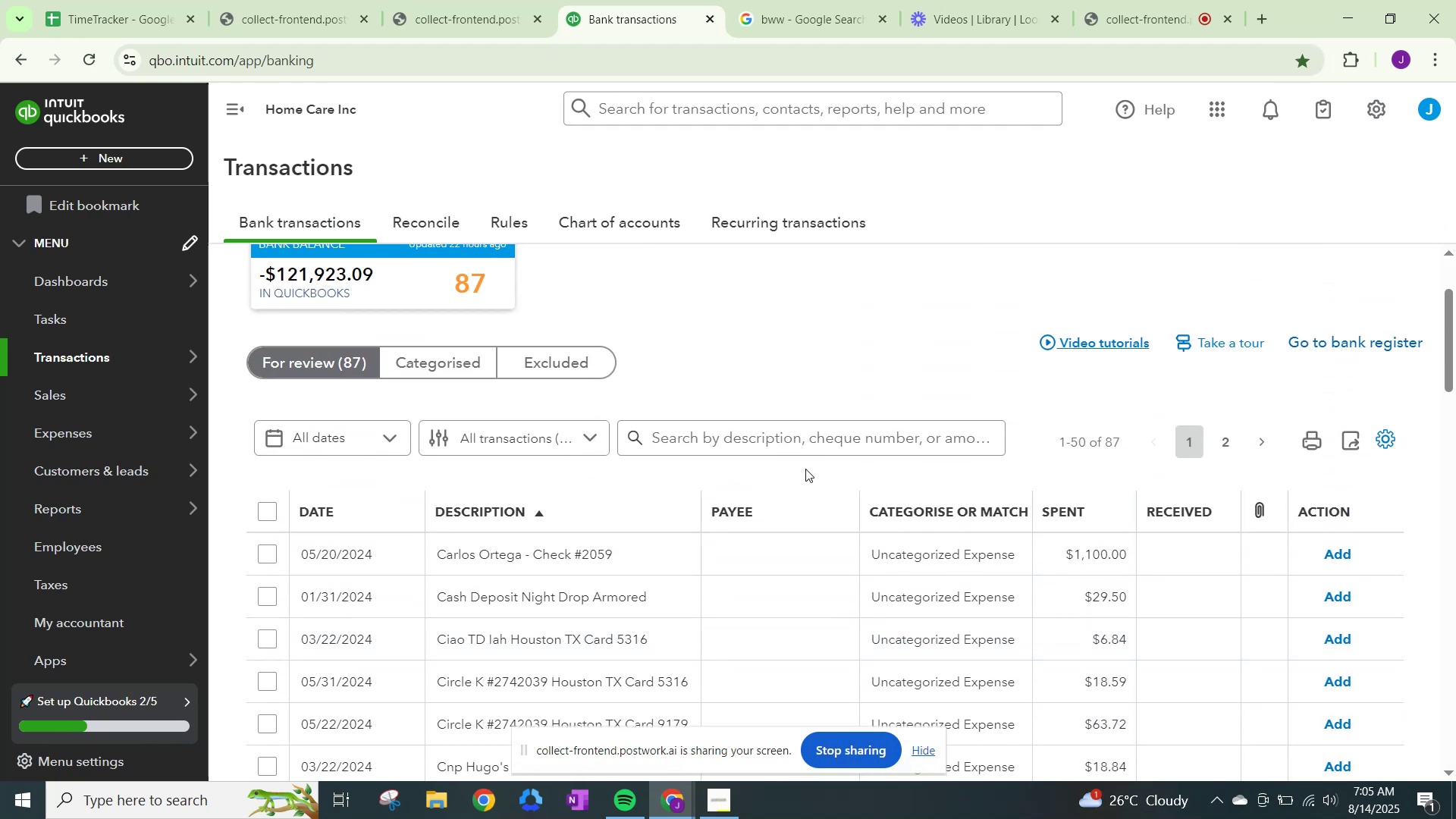 
scroll: coordinate [803, 466], scroll_direction: down, amount: 1.0
 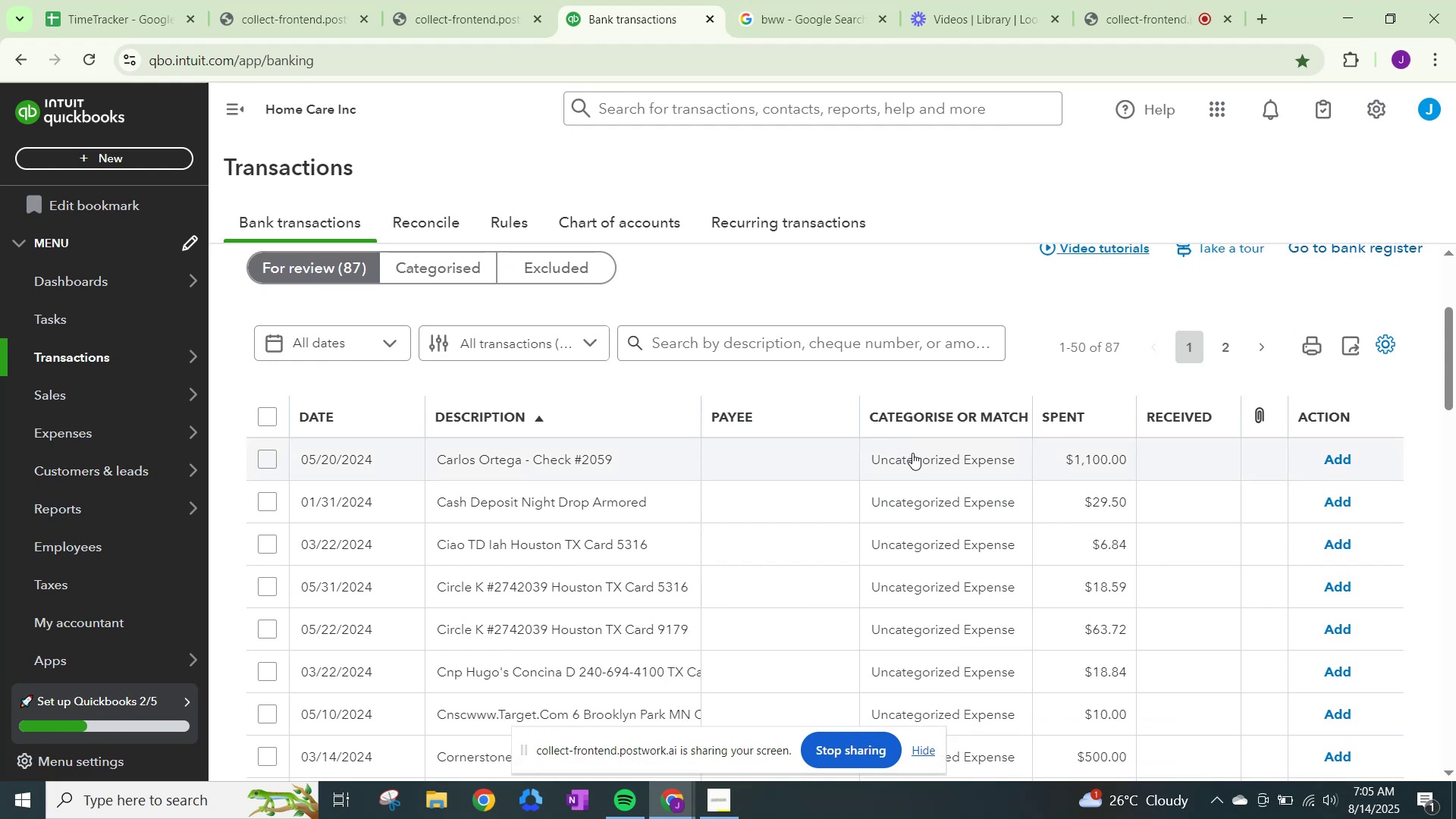 
left_click([912, 453])
 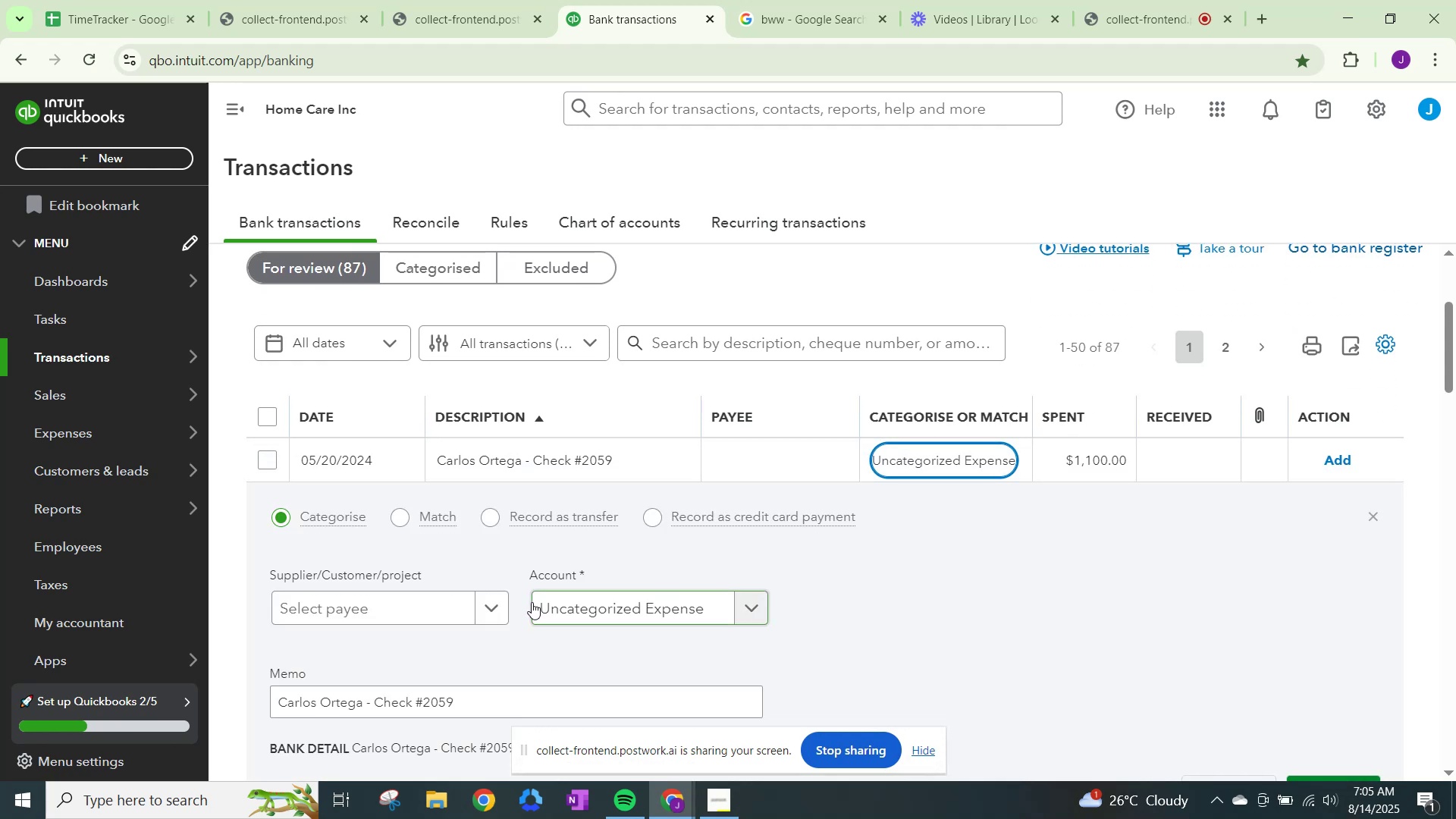 
left_click([495, 605])
 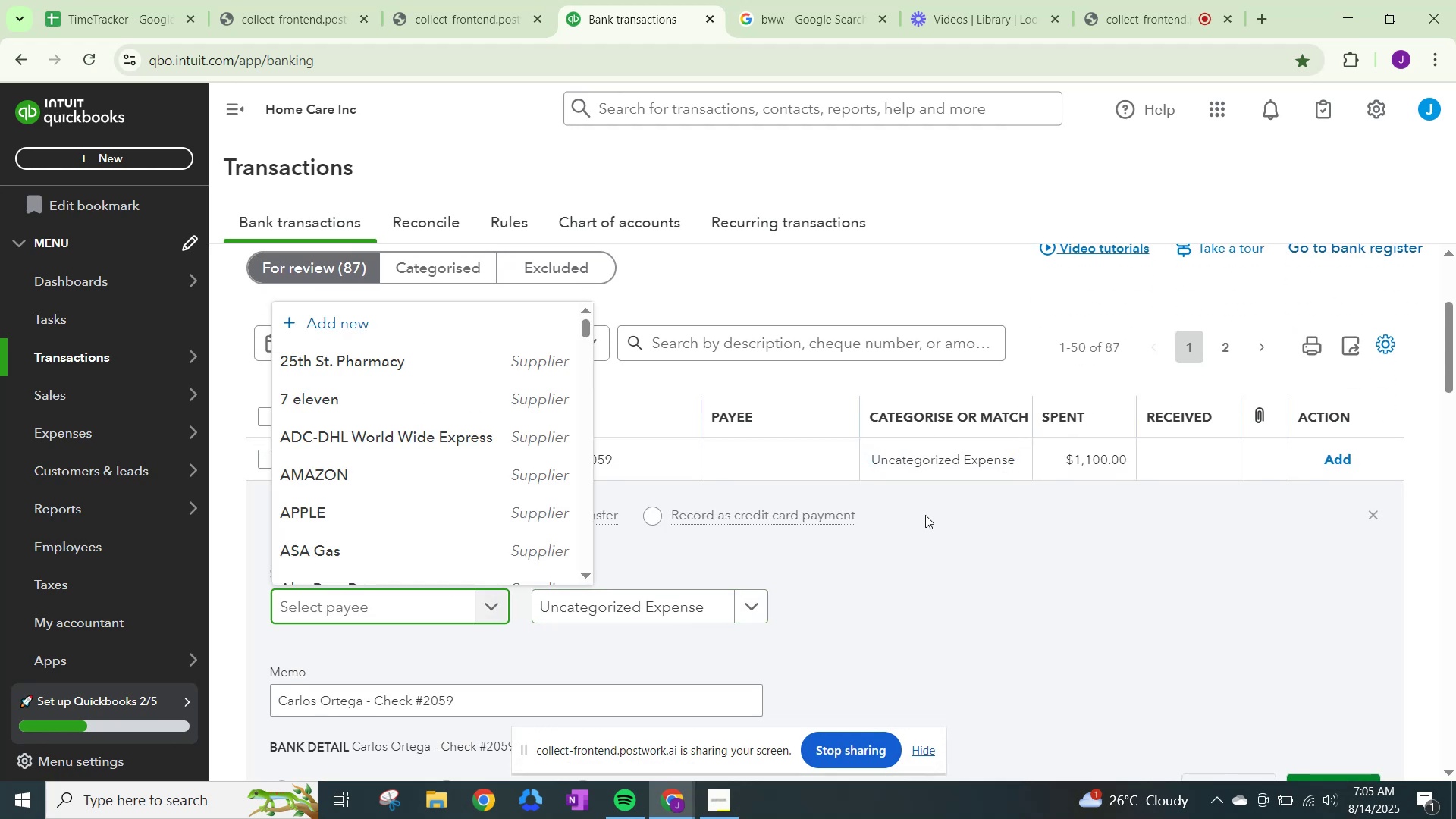 
type(Car)
 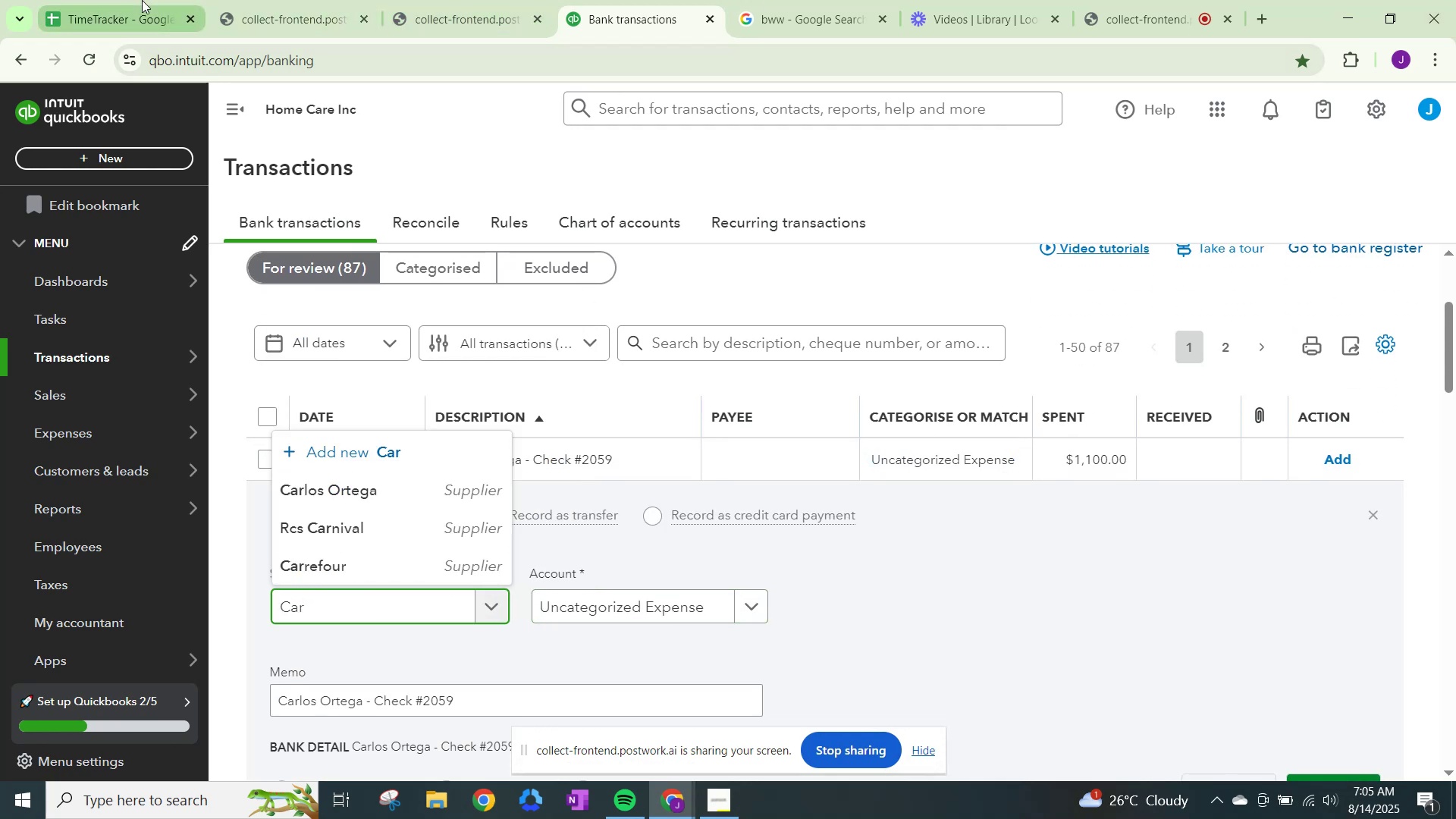 
left_click([364, 494])
 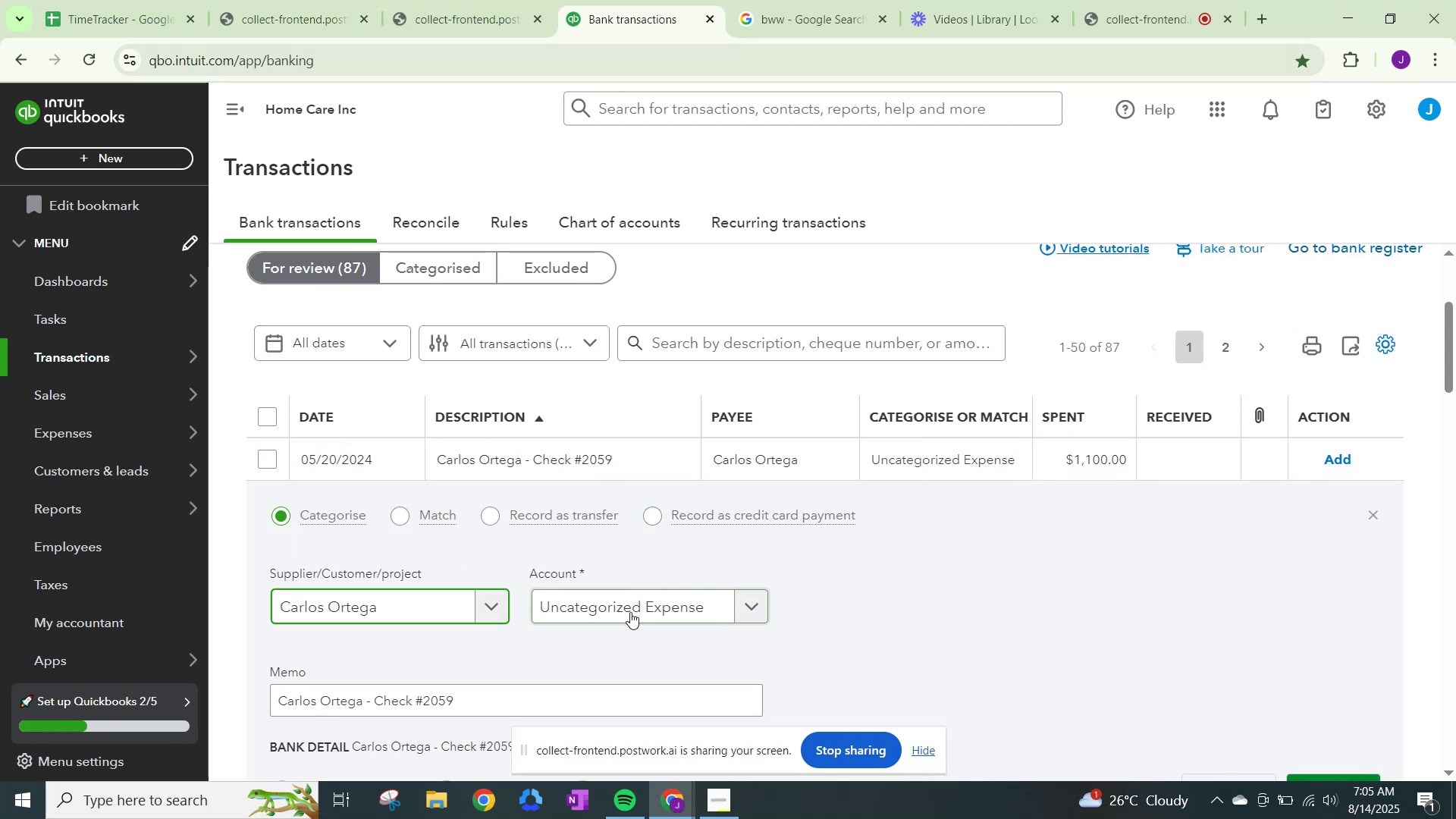 
left_click([660, 607])
 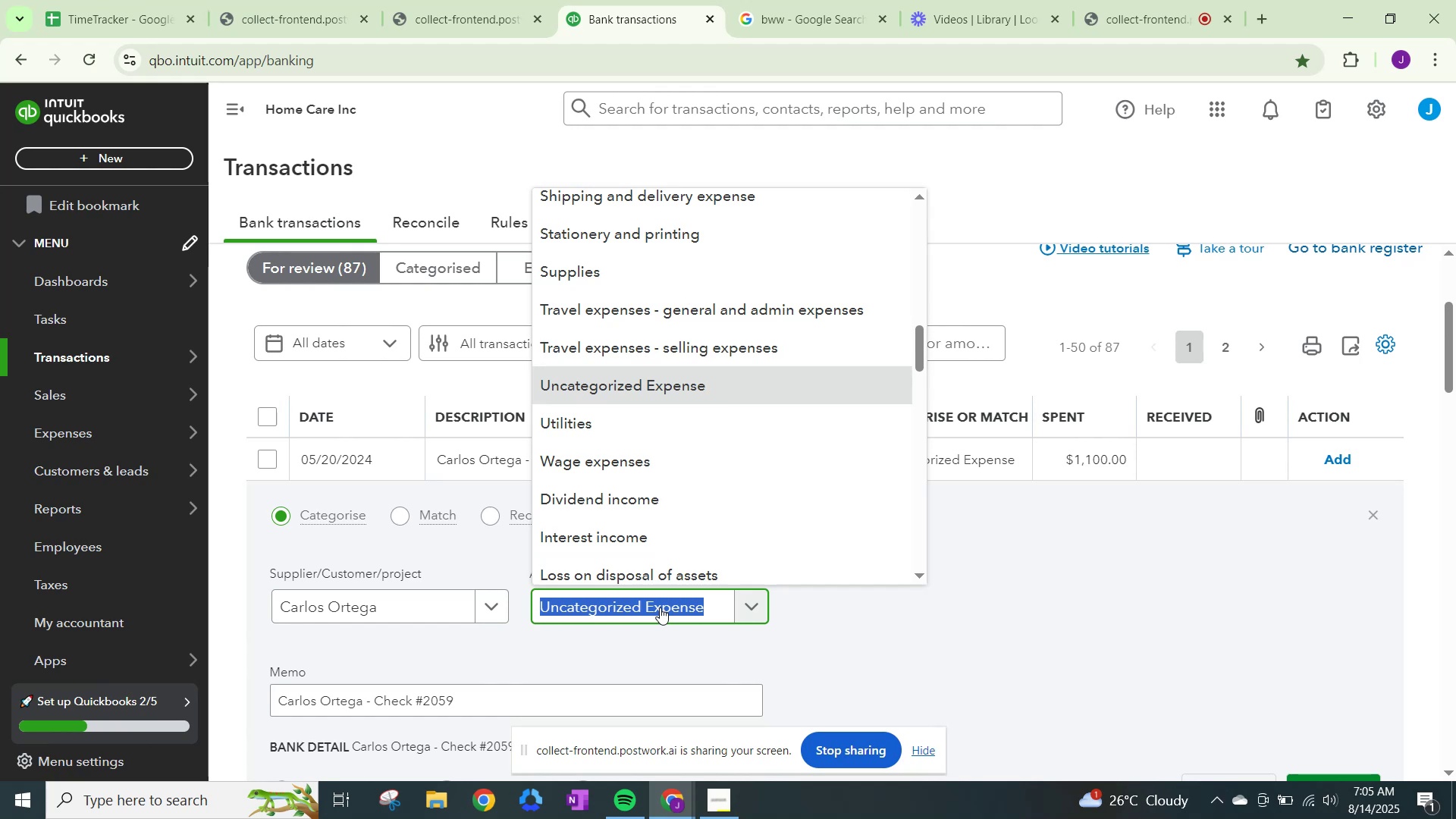 
type(mealswage)
 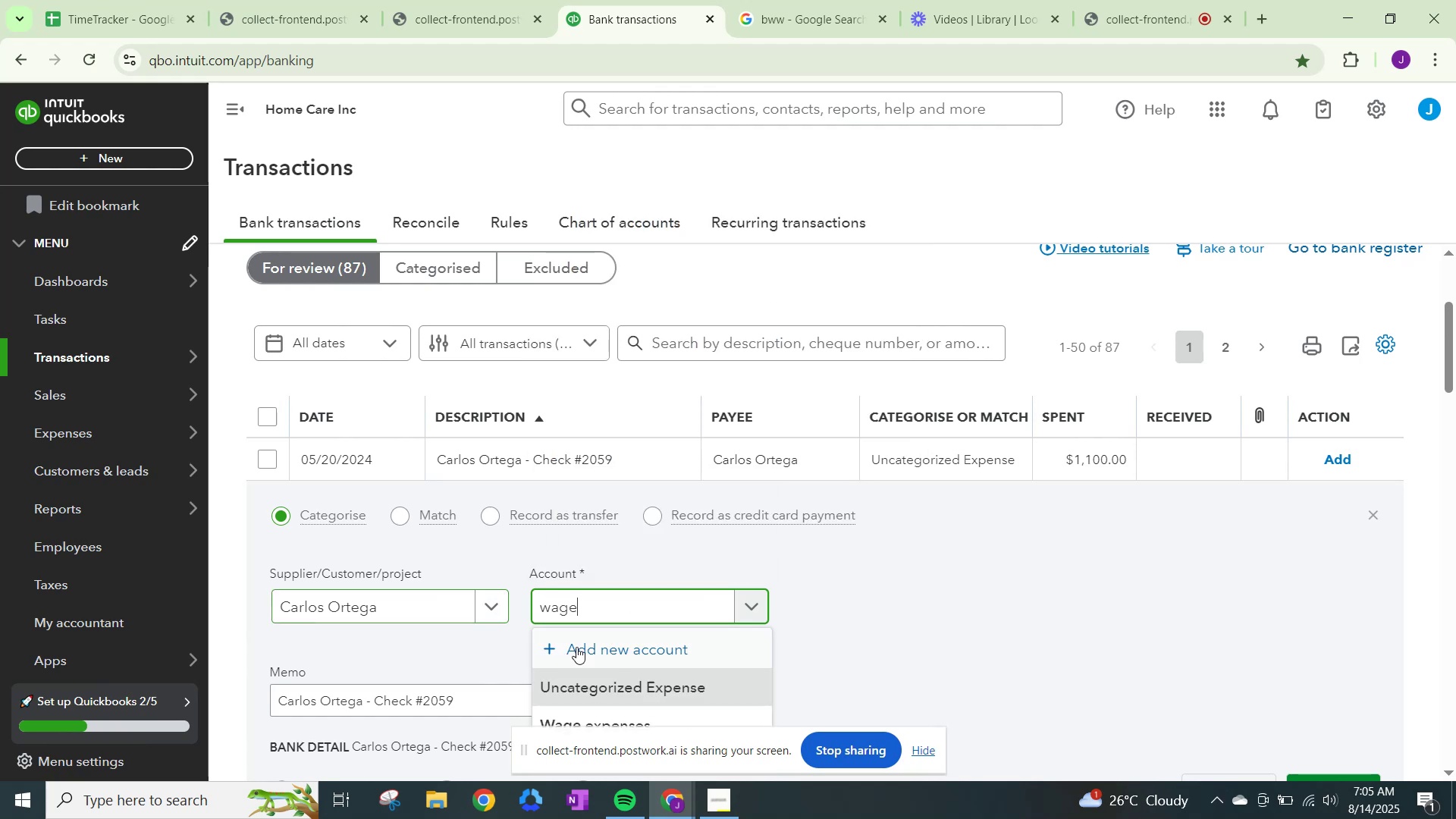 
left_click_drag(start_coordinate=[634, 607], to_coordinate=[450, 596])
 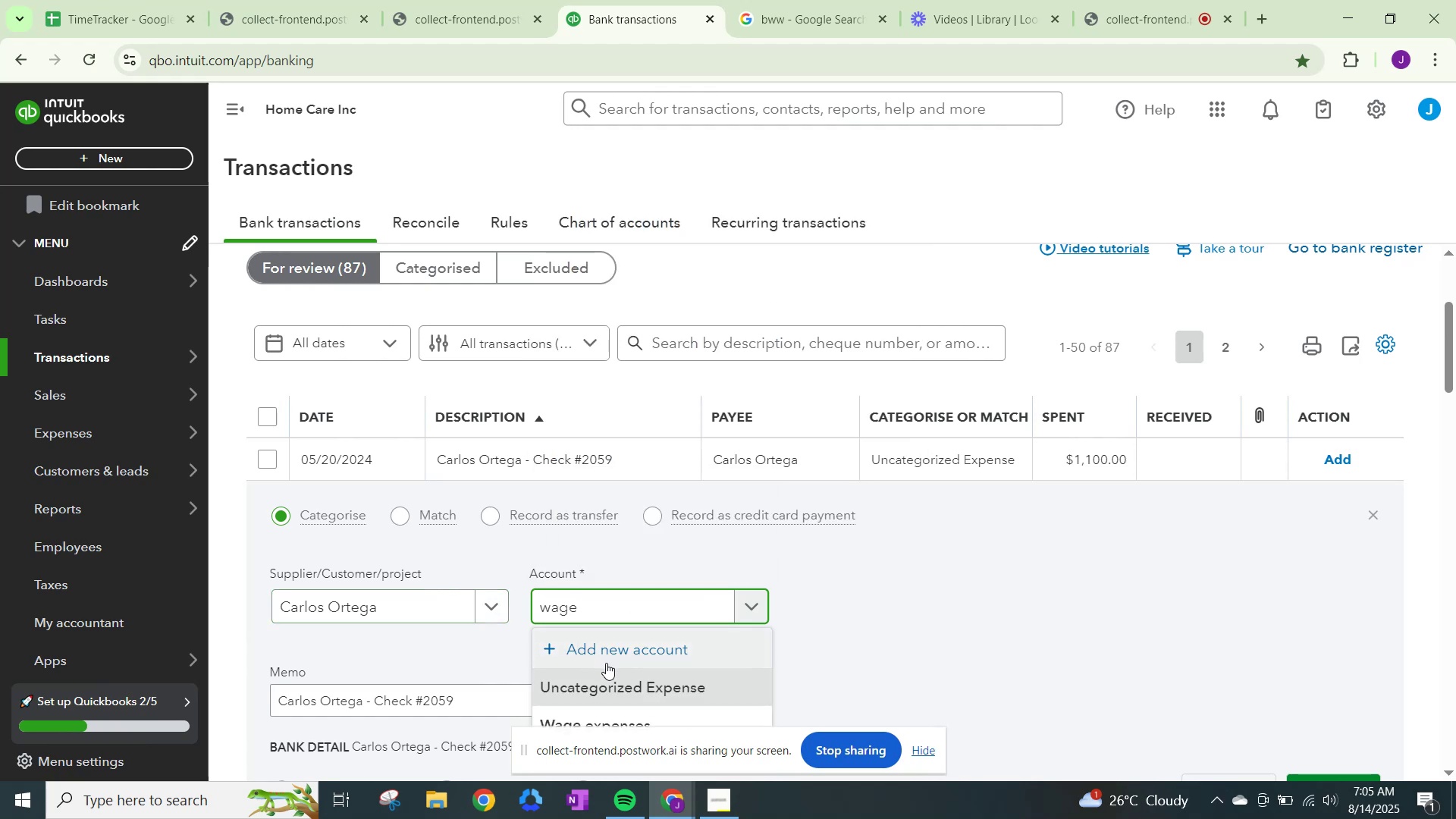 
scroll: coordinate [607, 663], scroll_direction: down, amount: 2.0
 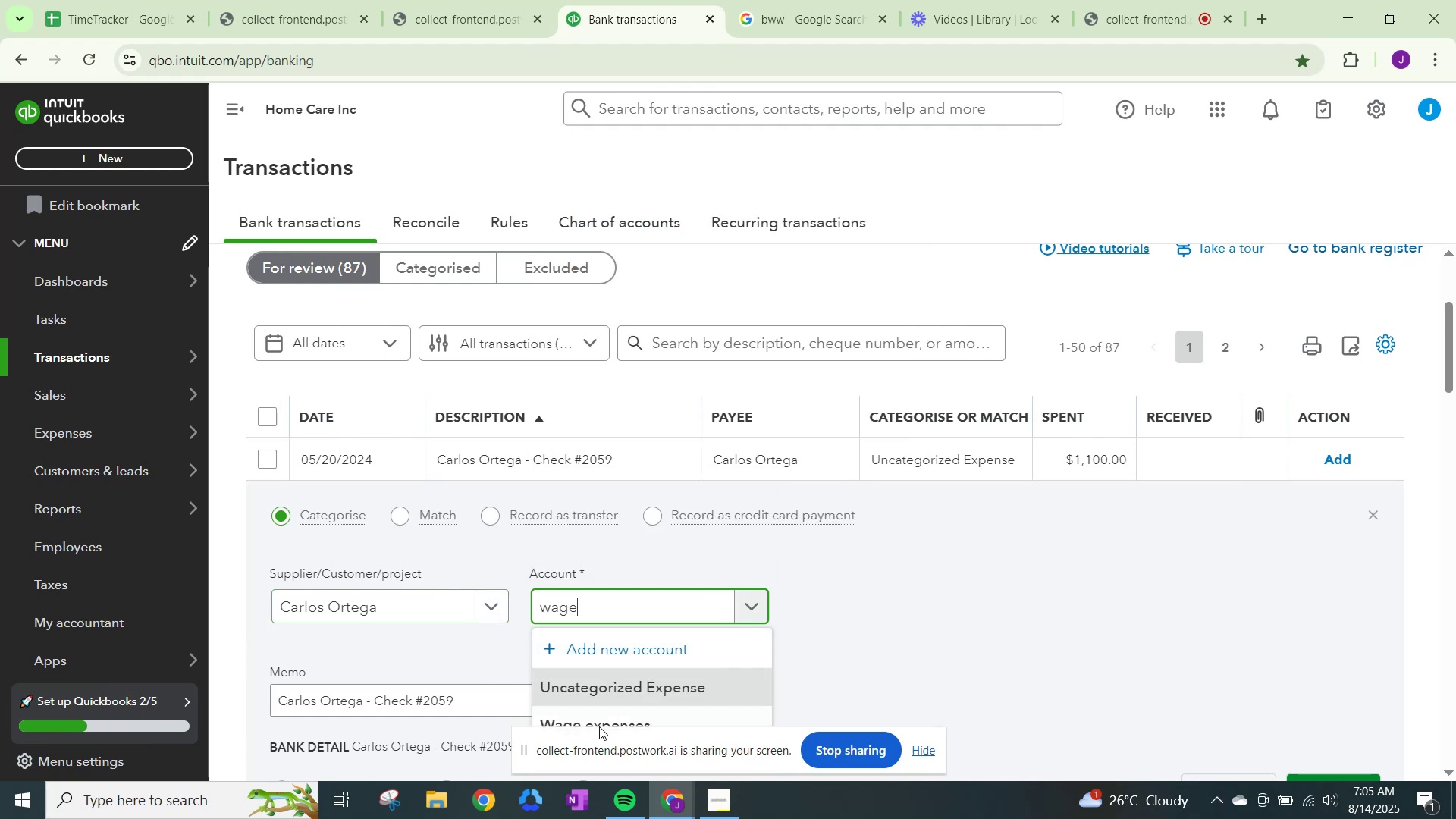 
left_click([604, 719])
 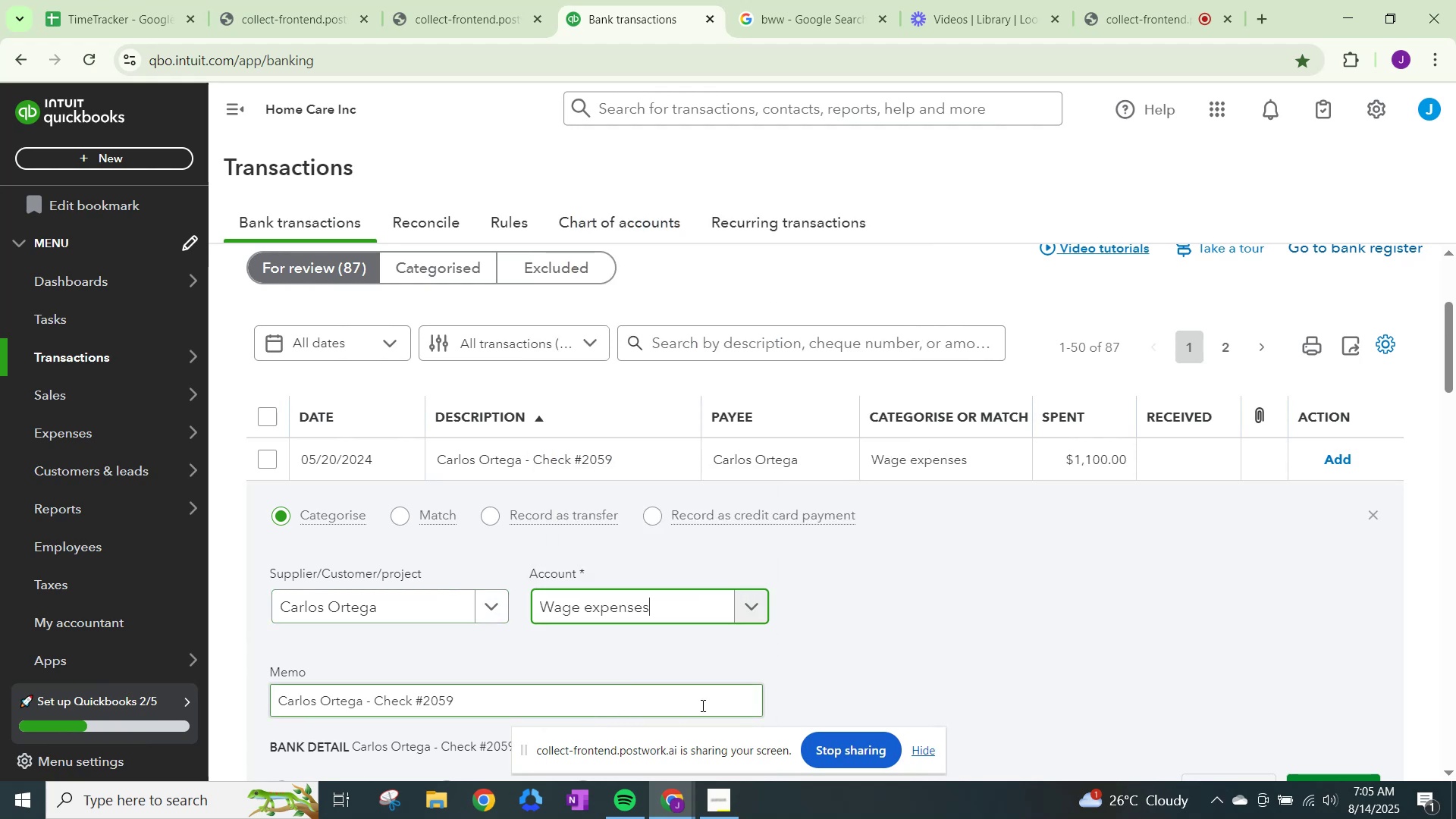 
scroll: coordinate [988, 642], scroll_direction: down, amount: 1.0
 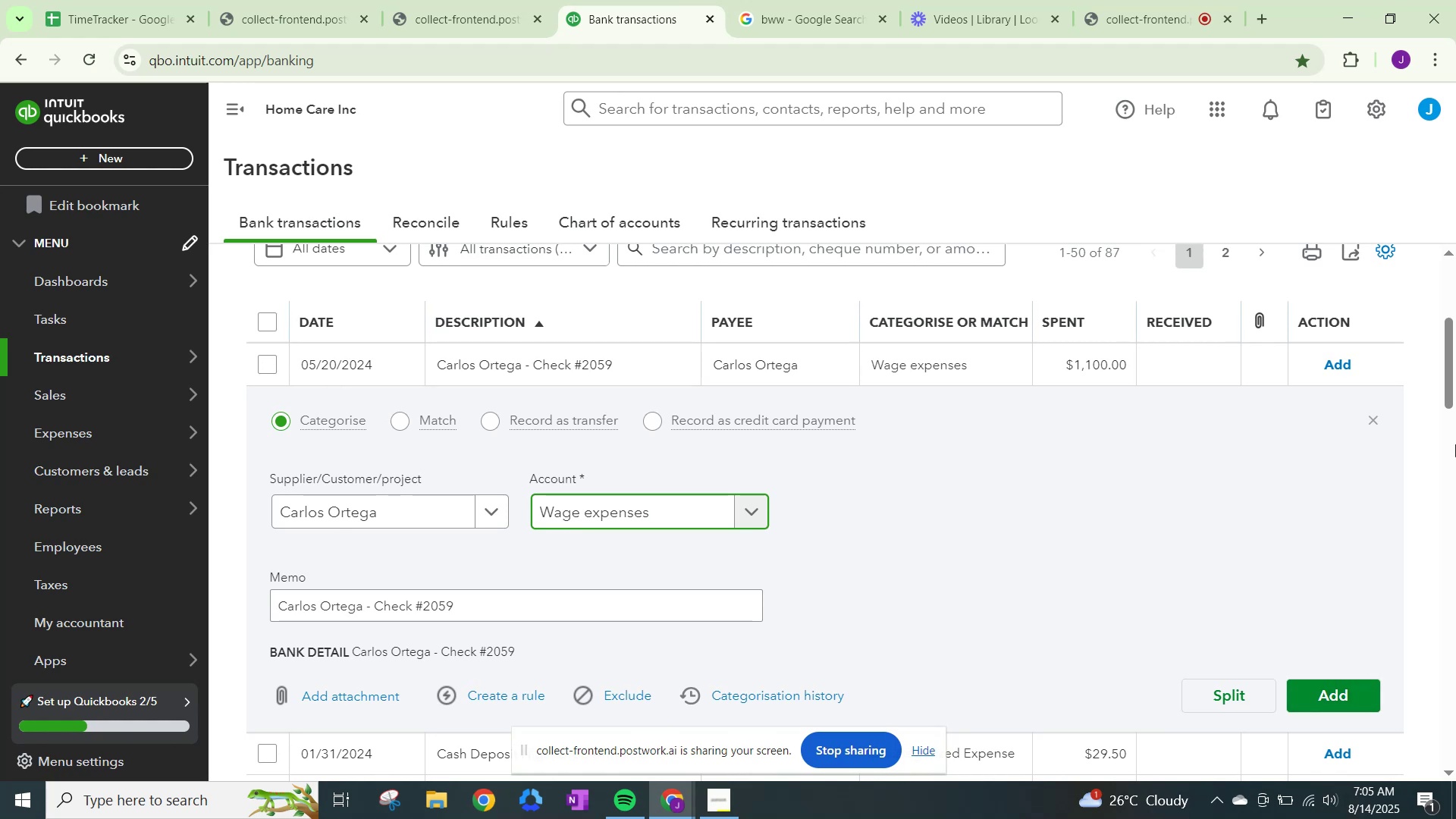 
wait(9.51)
 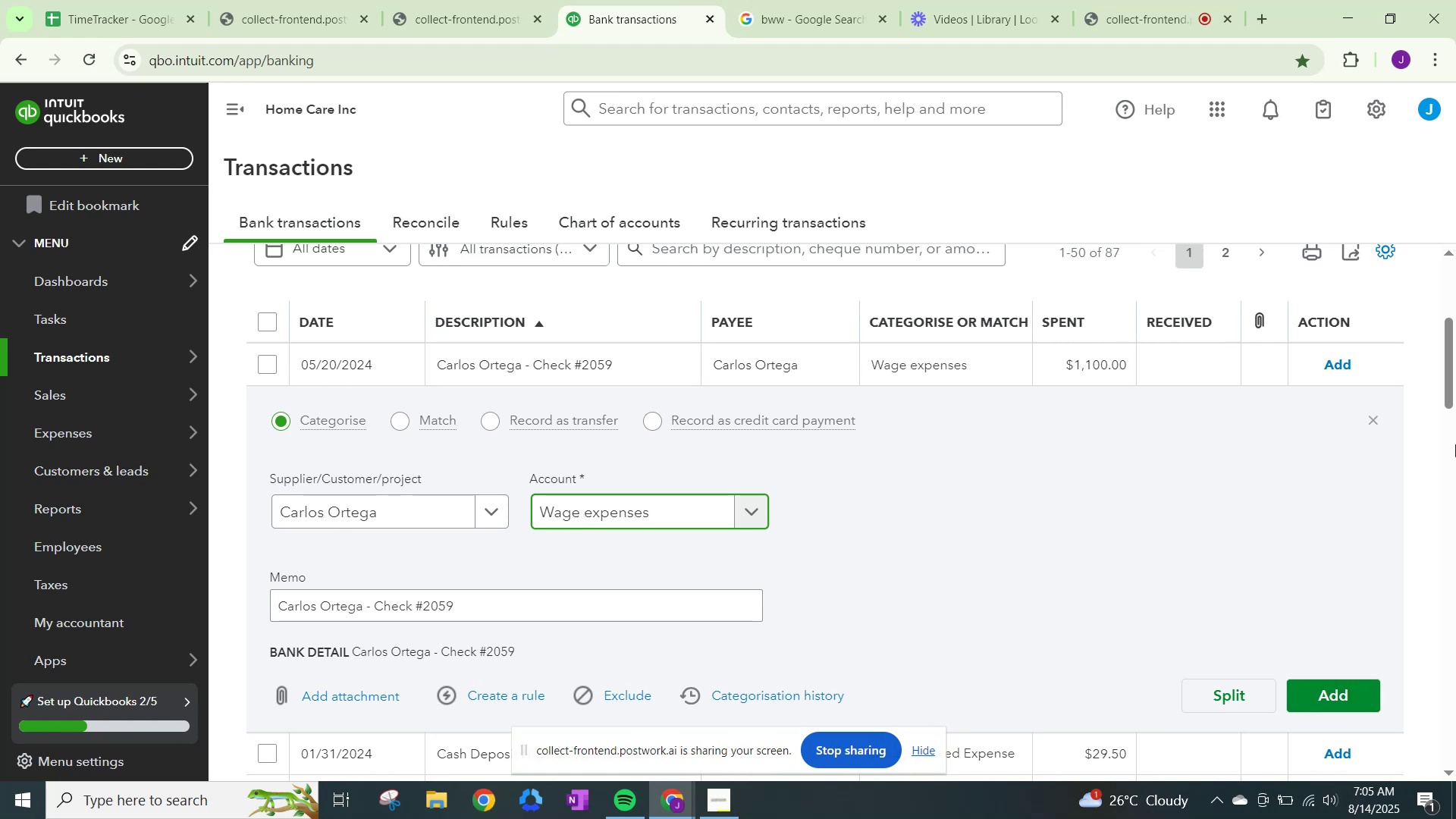 
left_click([1326, 693])
 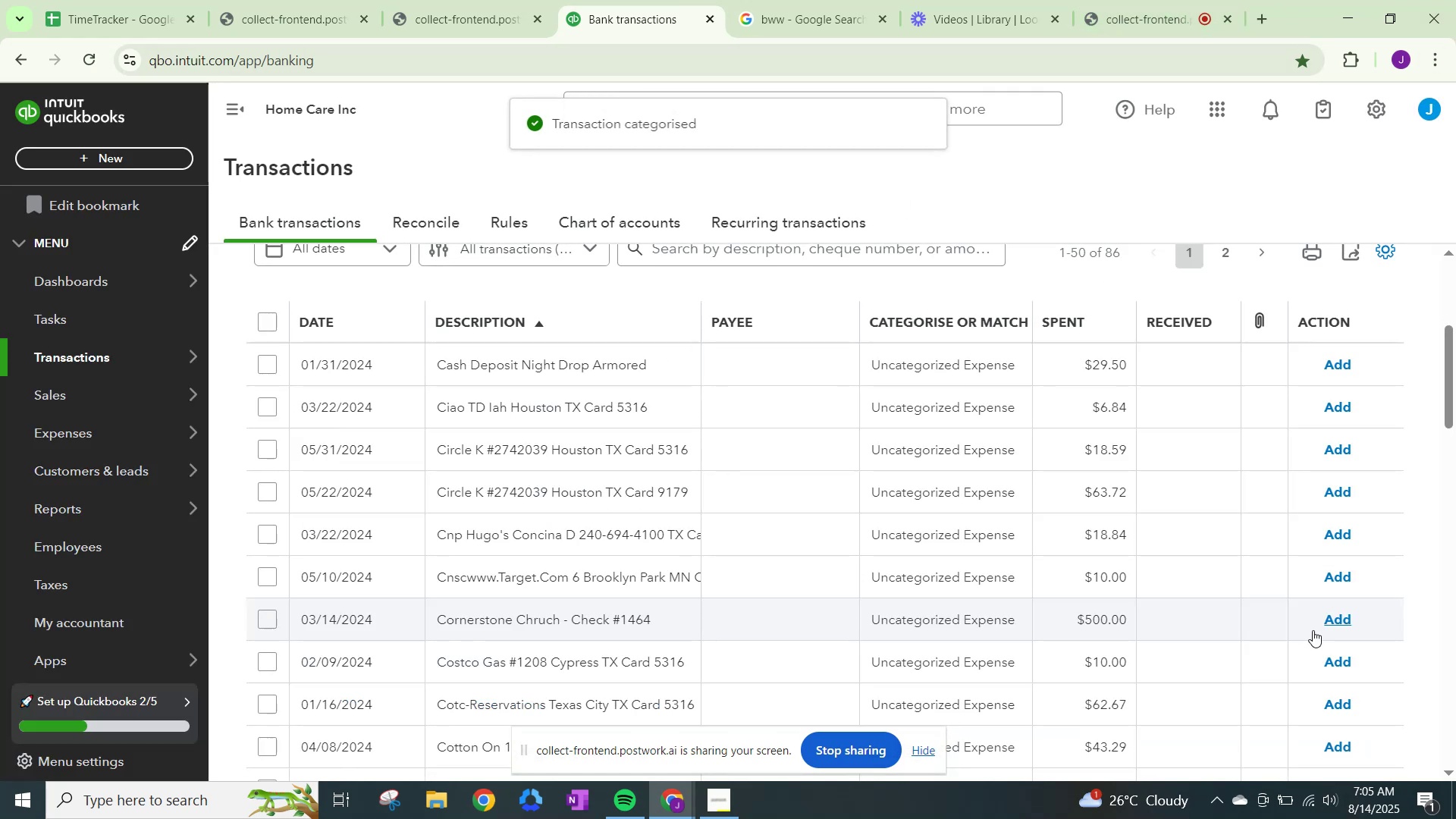 
scroll: coordinate [1179, 573], scroll_direction: up, amount: 2.0
 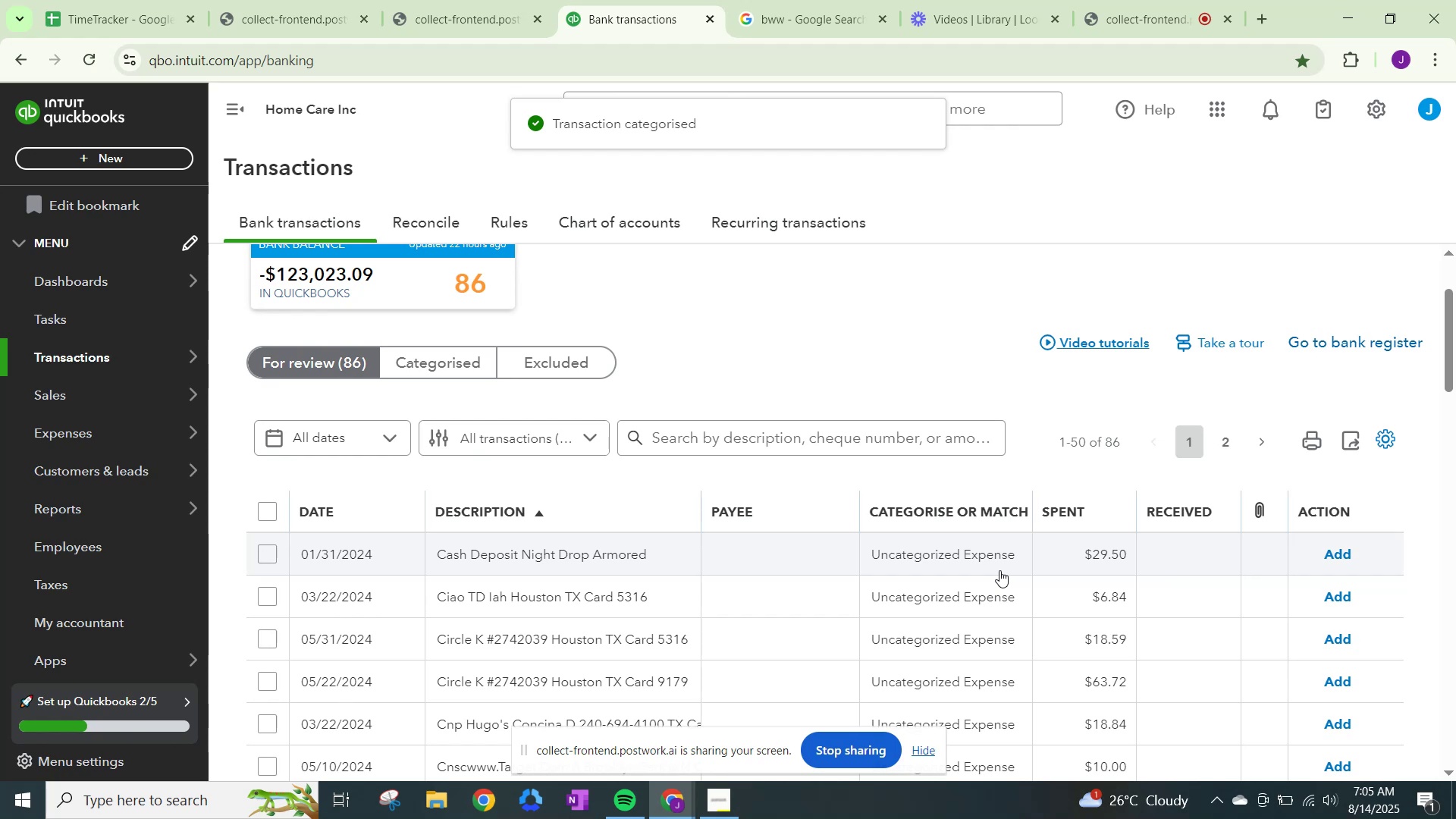 
scroll: coordinate [999, 570], scroll_direction: down, amount: 1.0
 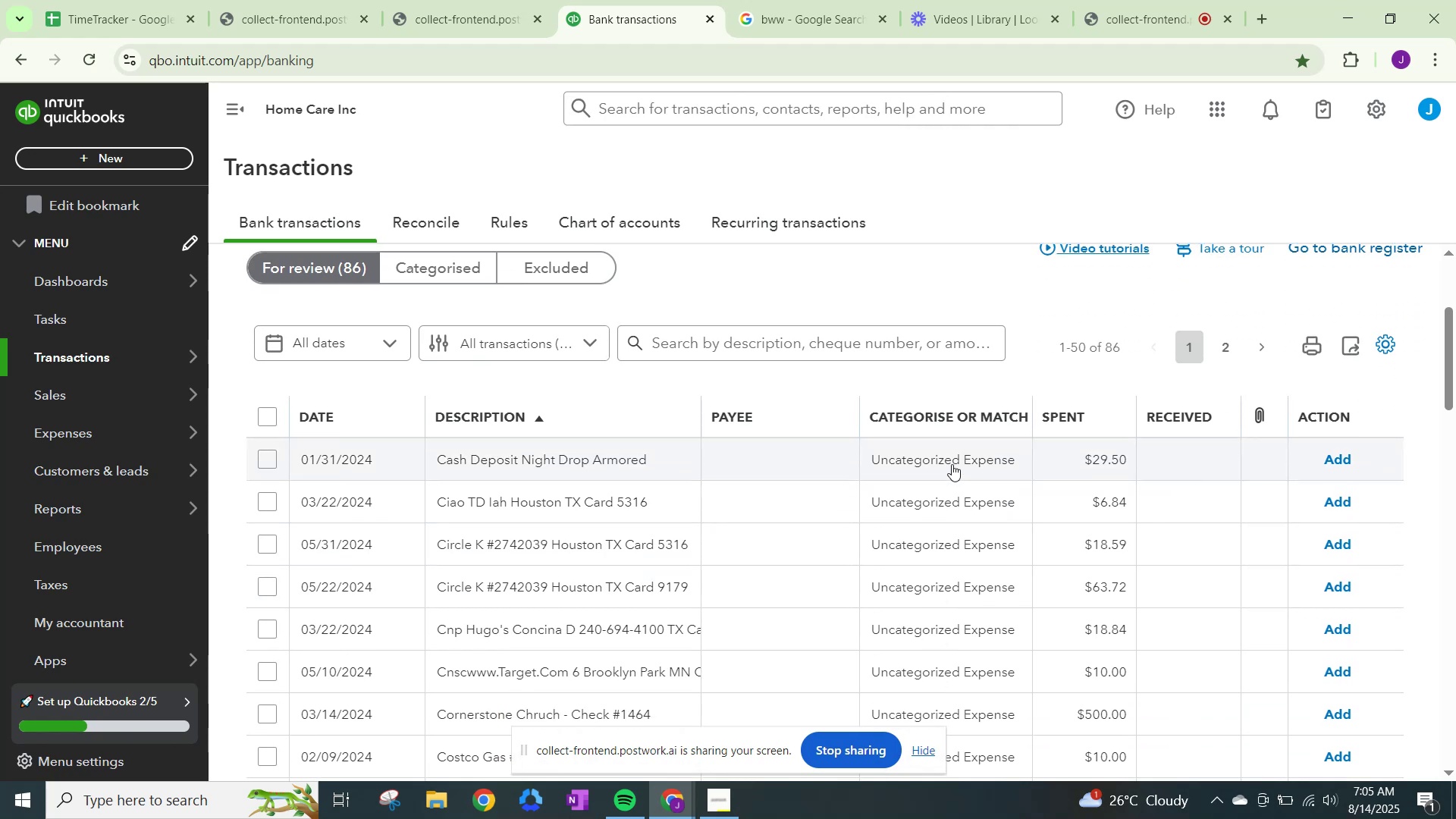 
wait(6.6)
 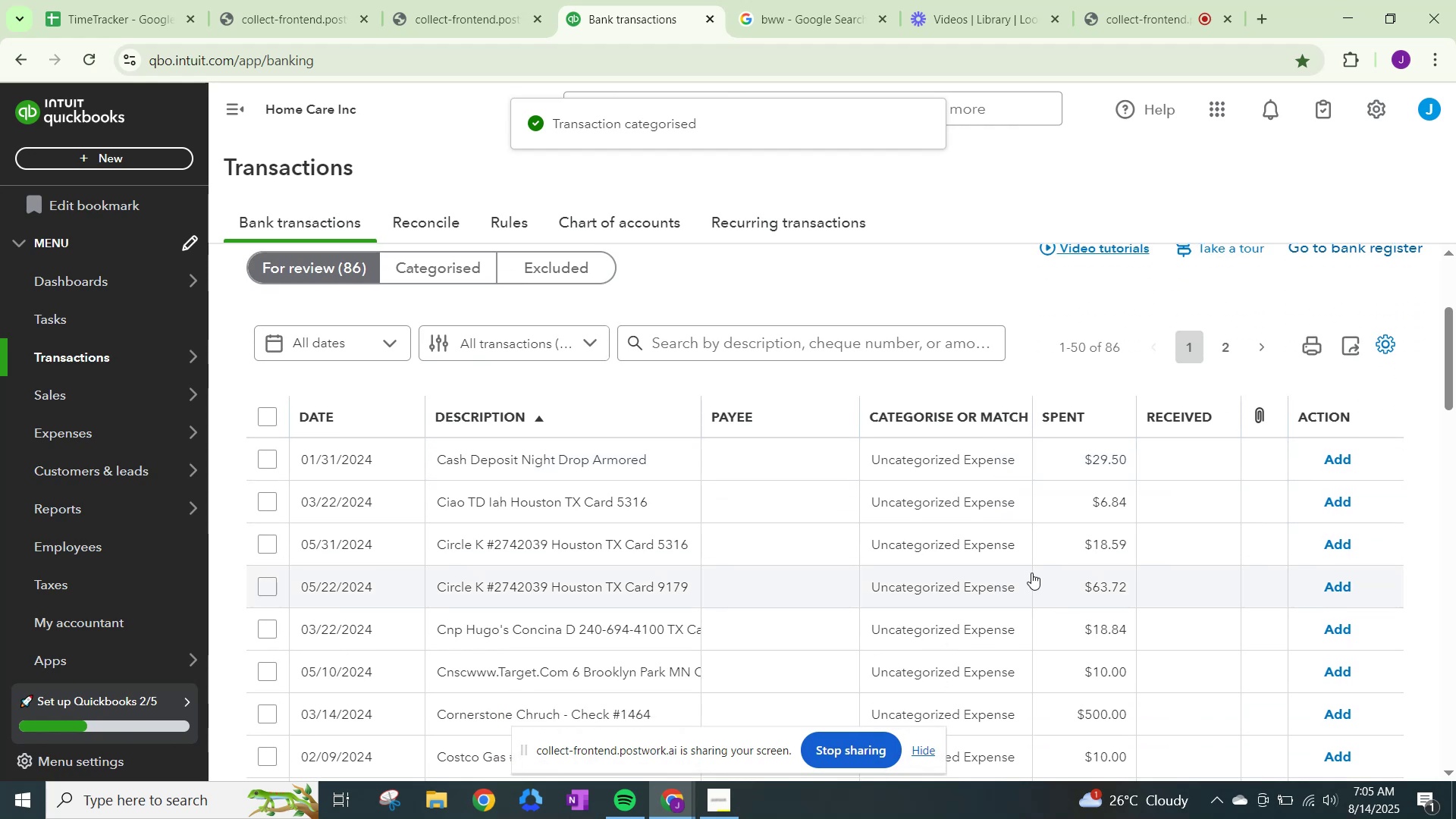 
left_click([951, 464])
 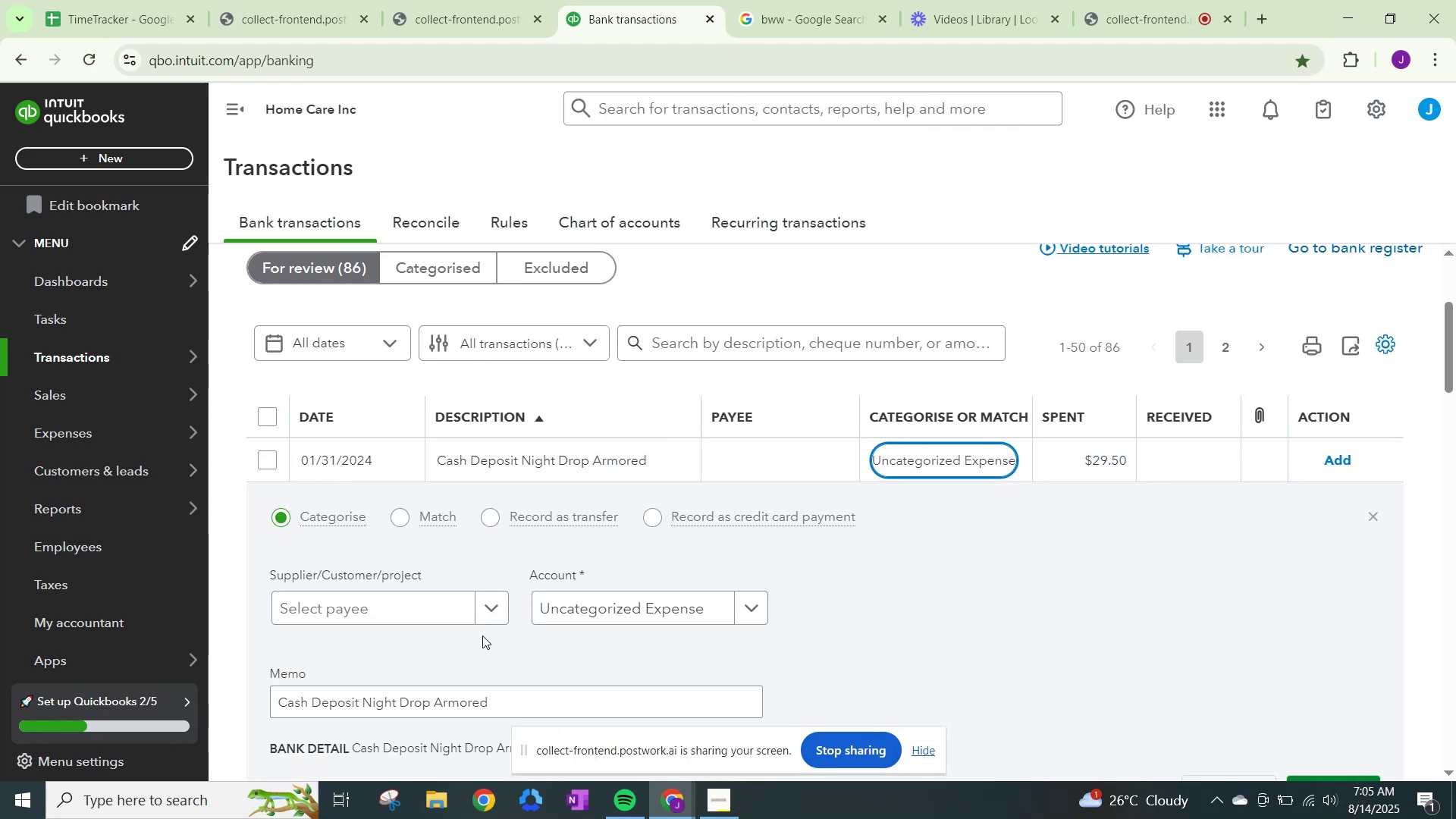 
left_click([500, 607])
 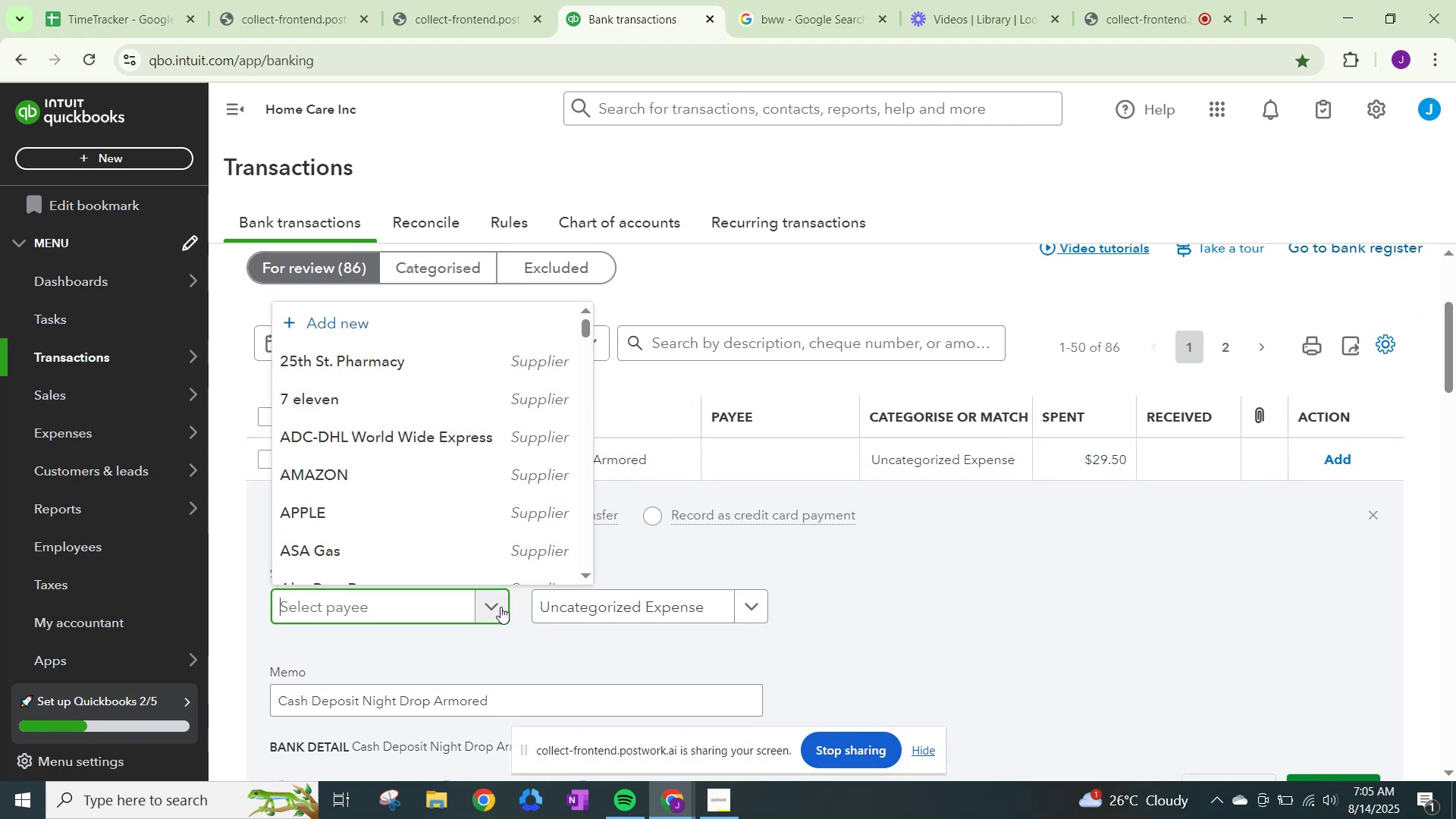 
type(Cash Deposit Night Drop Armored)
 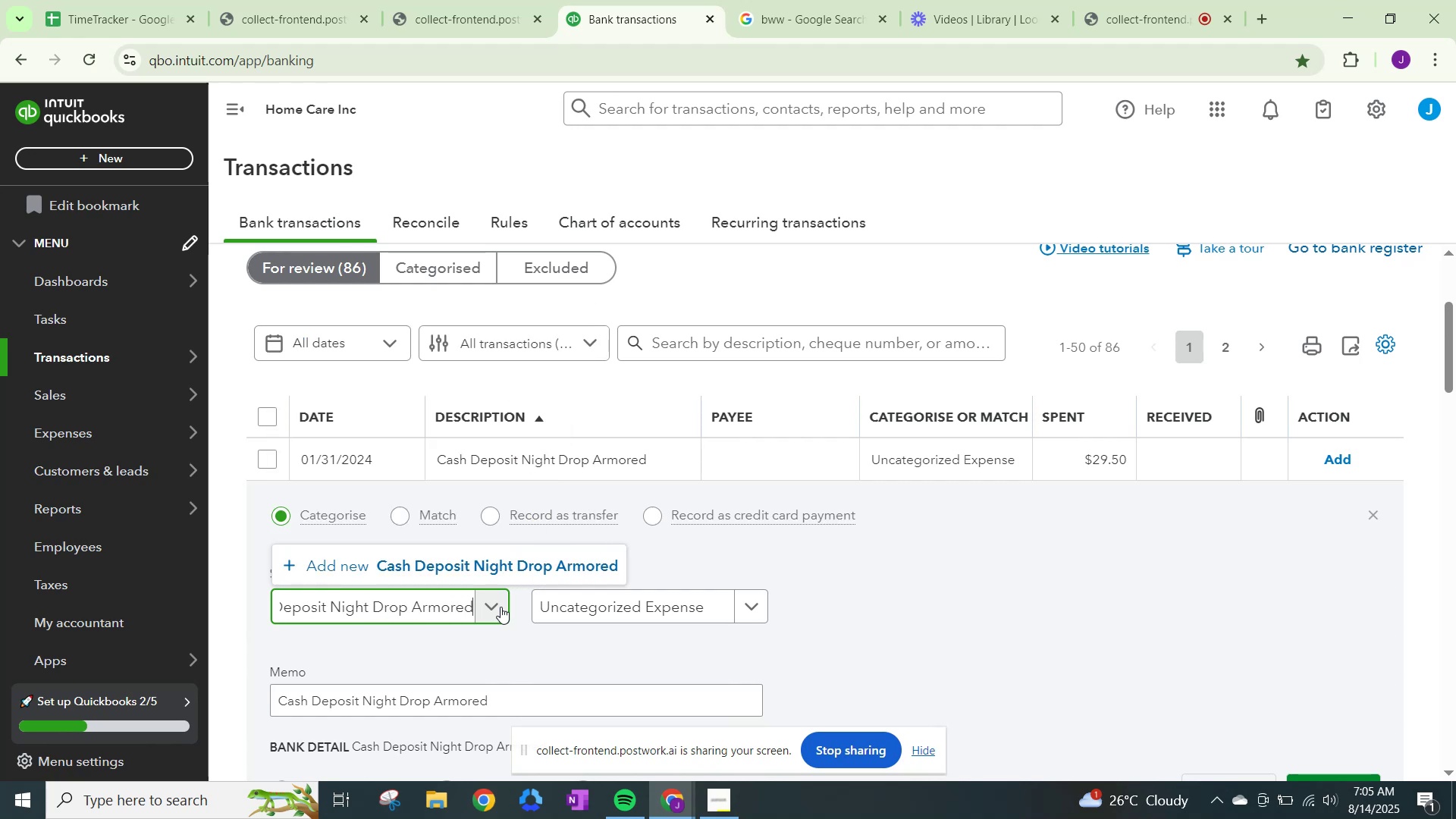 
left_click([513, 570])
 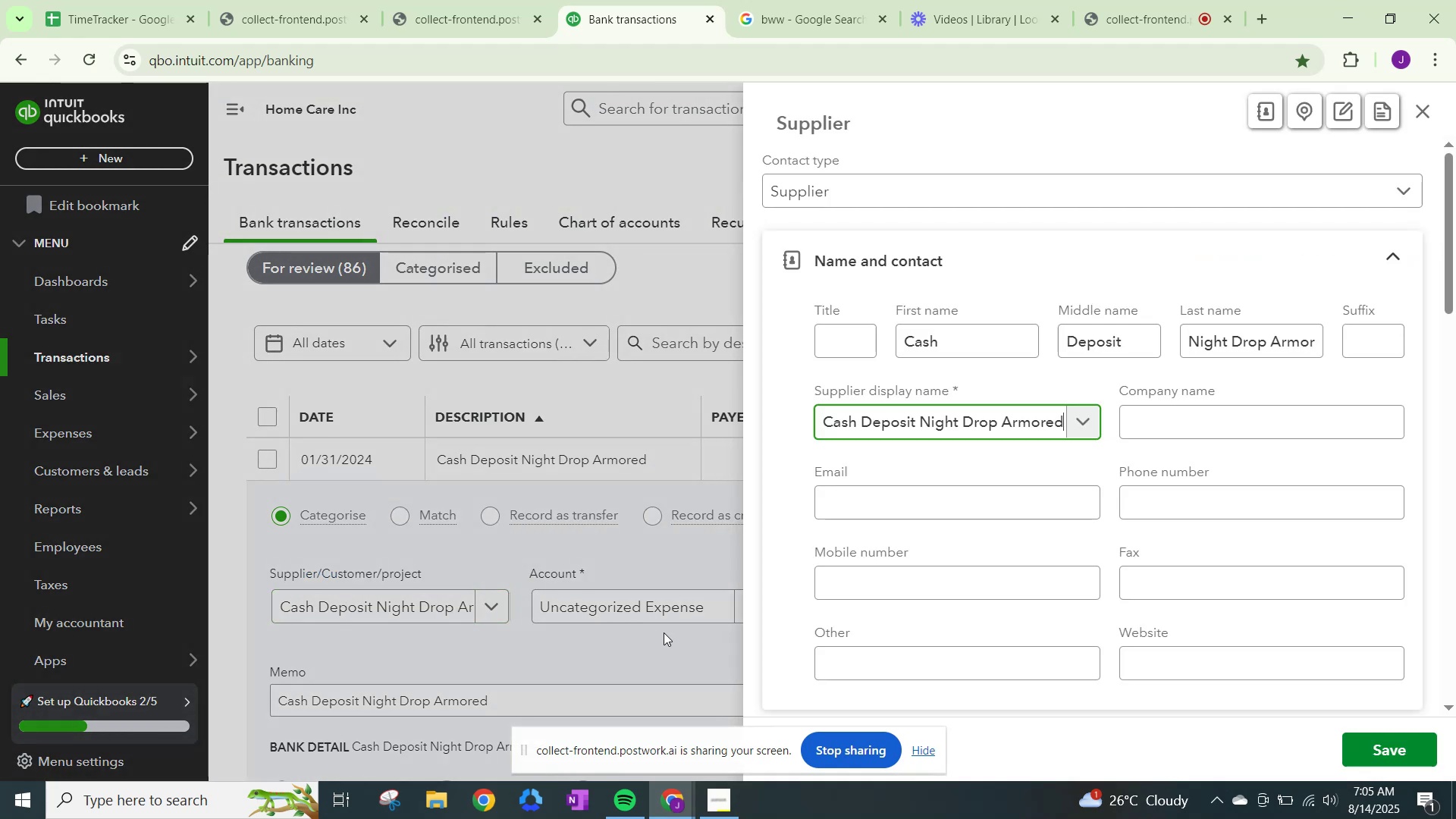 
scroll: coordinate [1106, 500], scroll_direction: down, amount: 18.0
 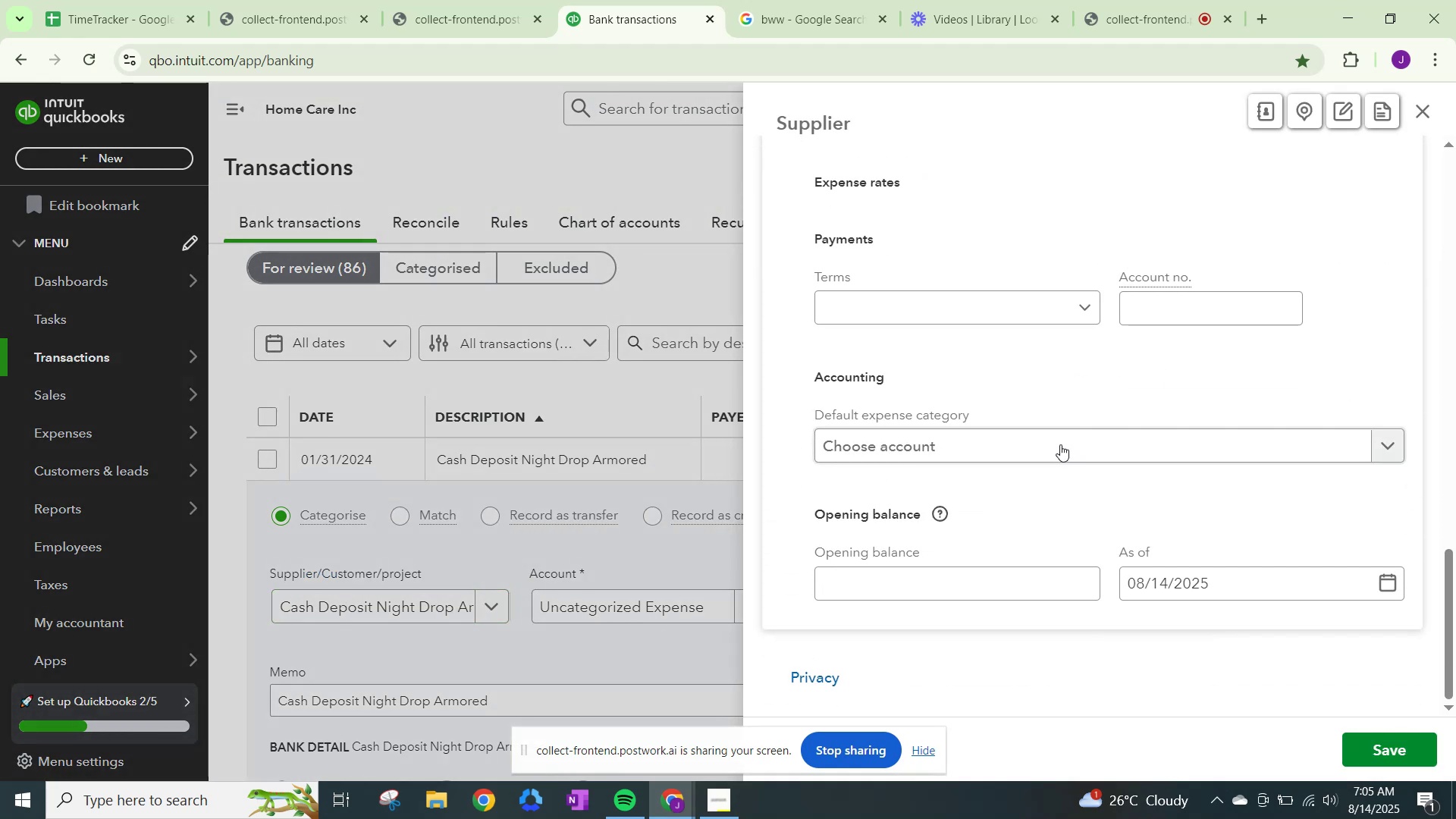 
left_click([1065, 435])
 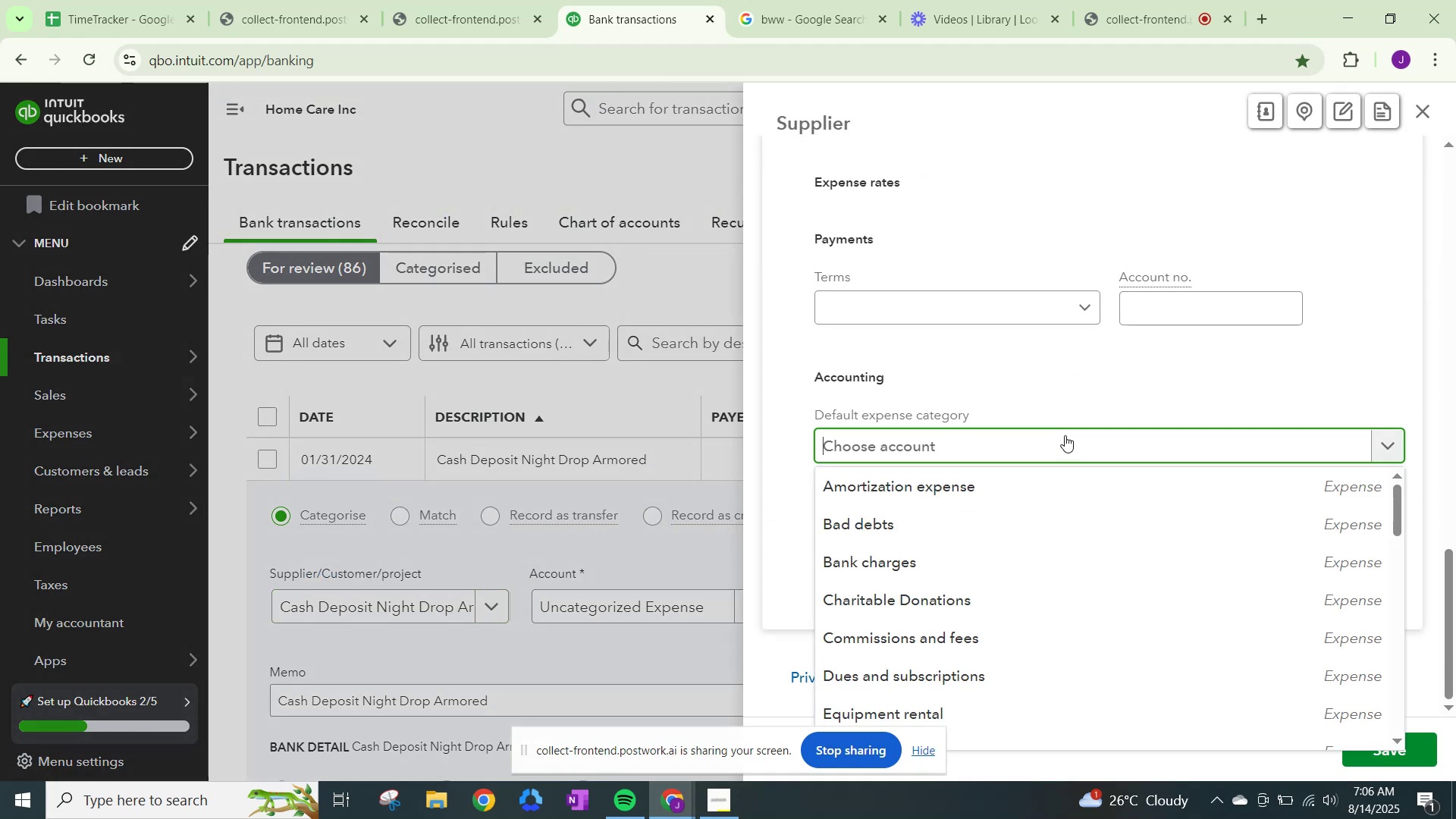 
type(other)
 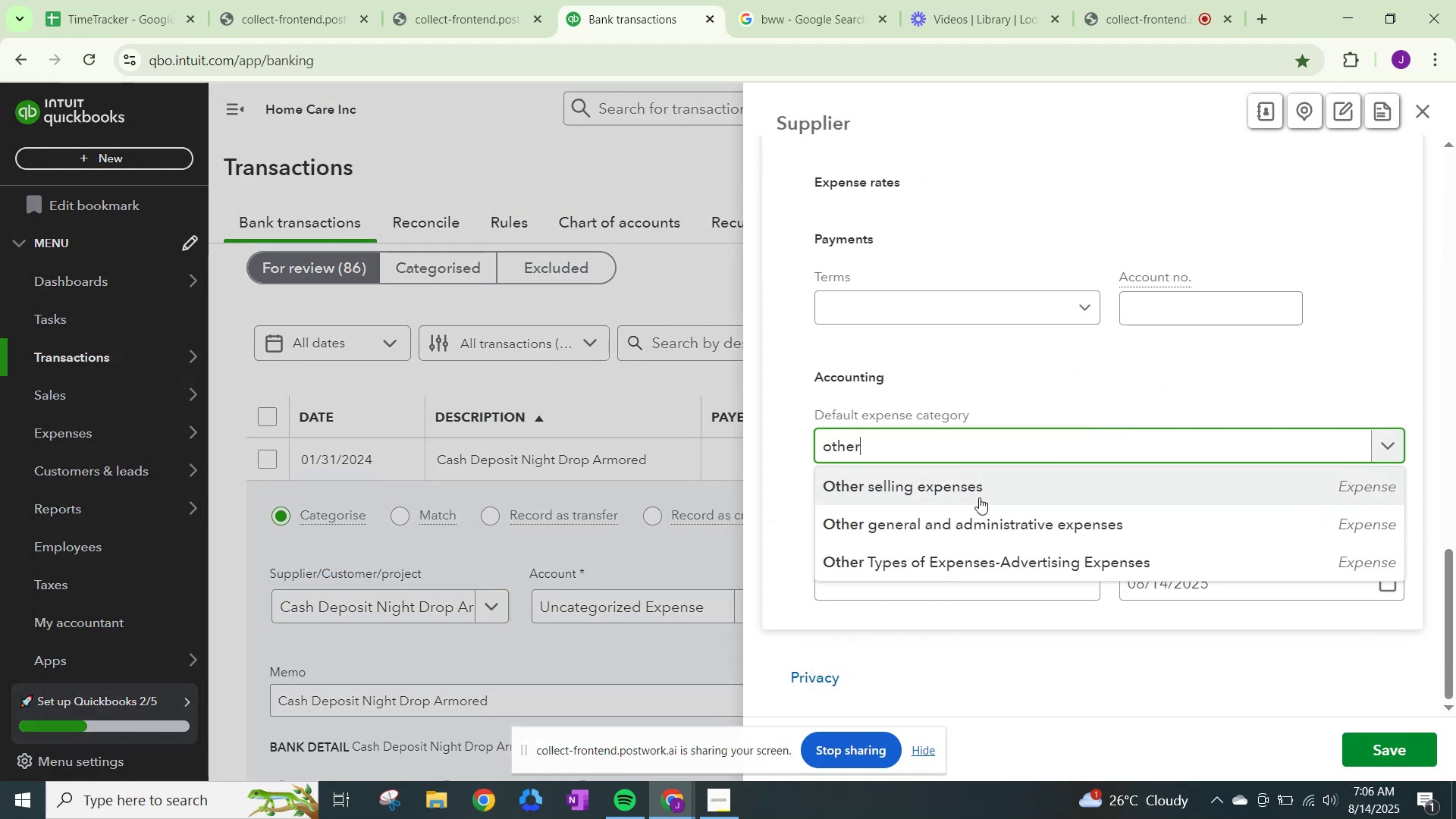 
left_click([968, 527])
 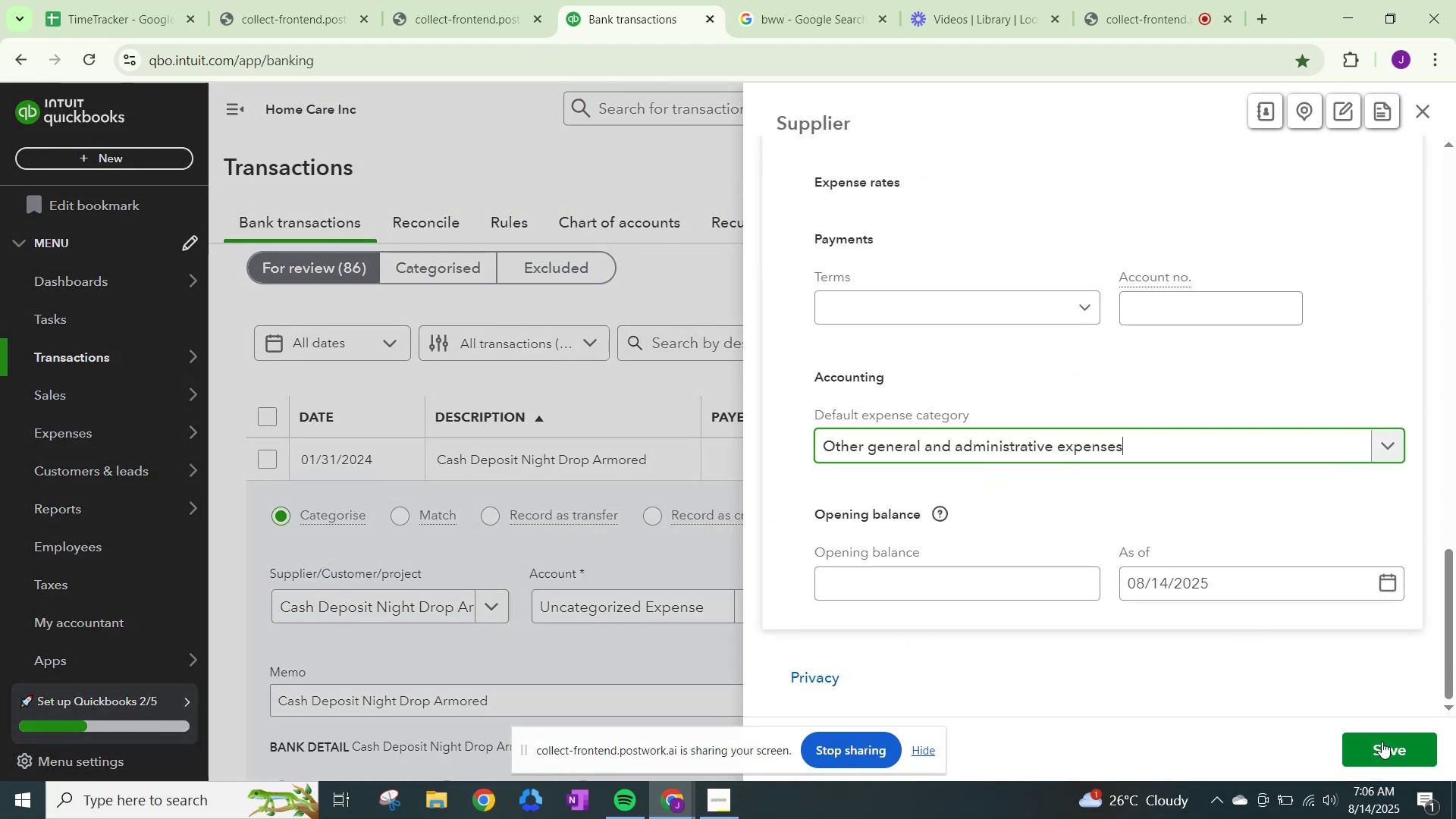 
left_click([1383, 743])
 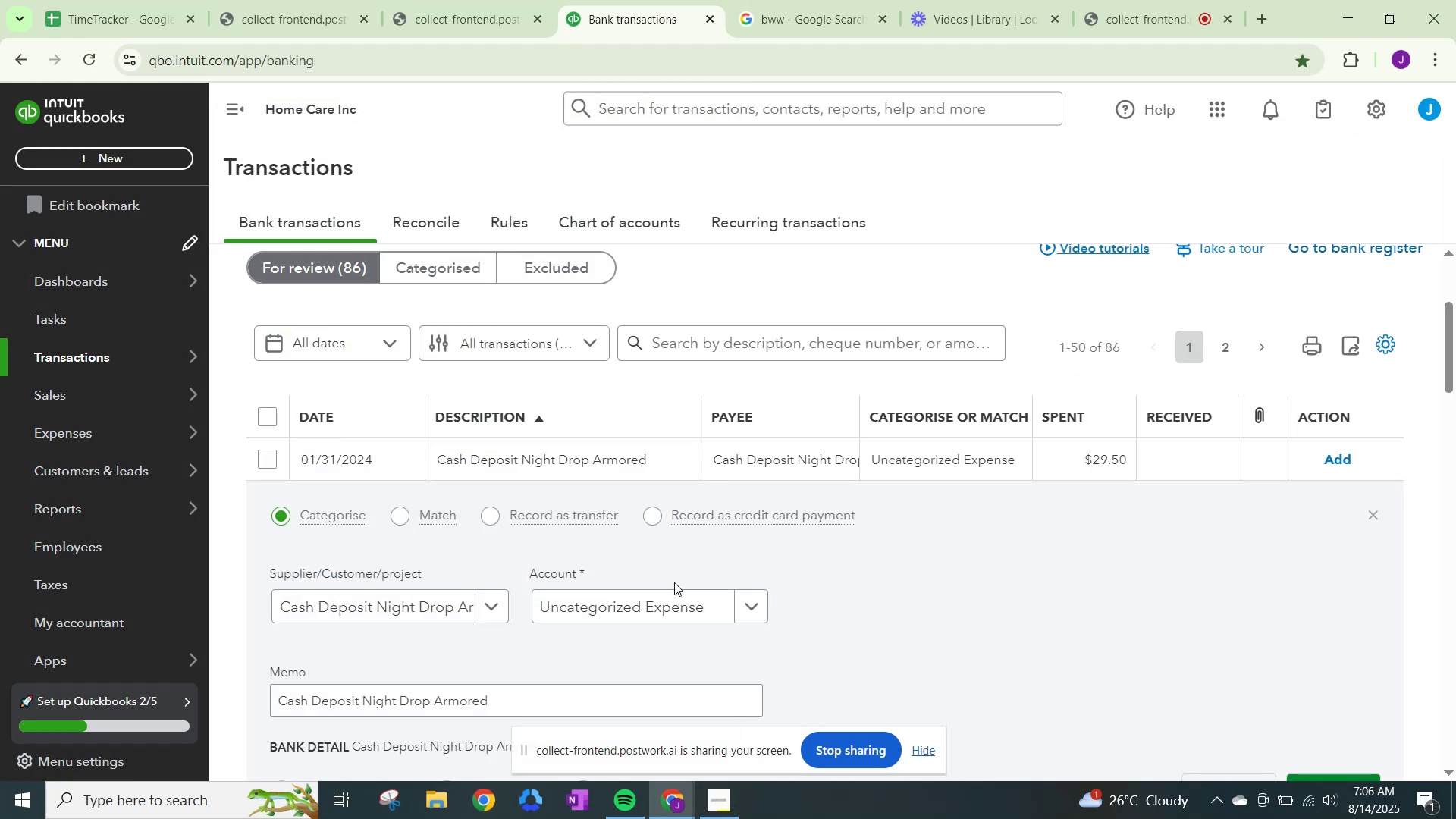 
left_click([677, 605])
 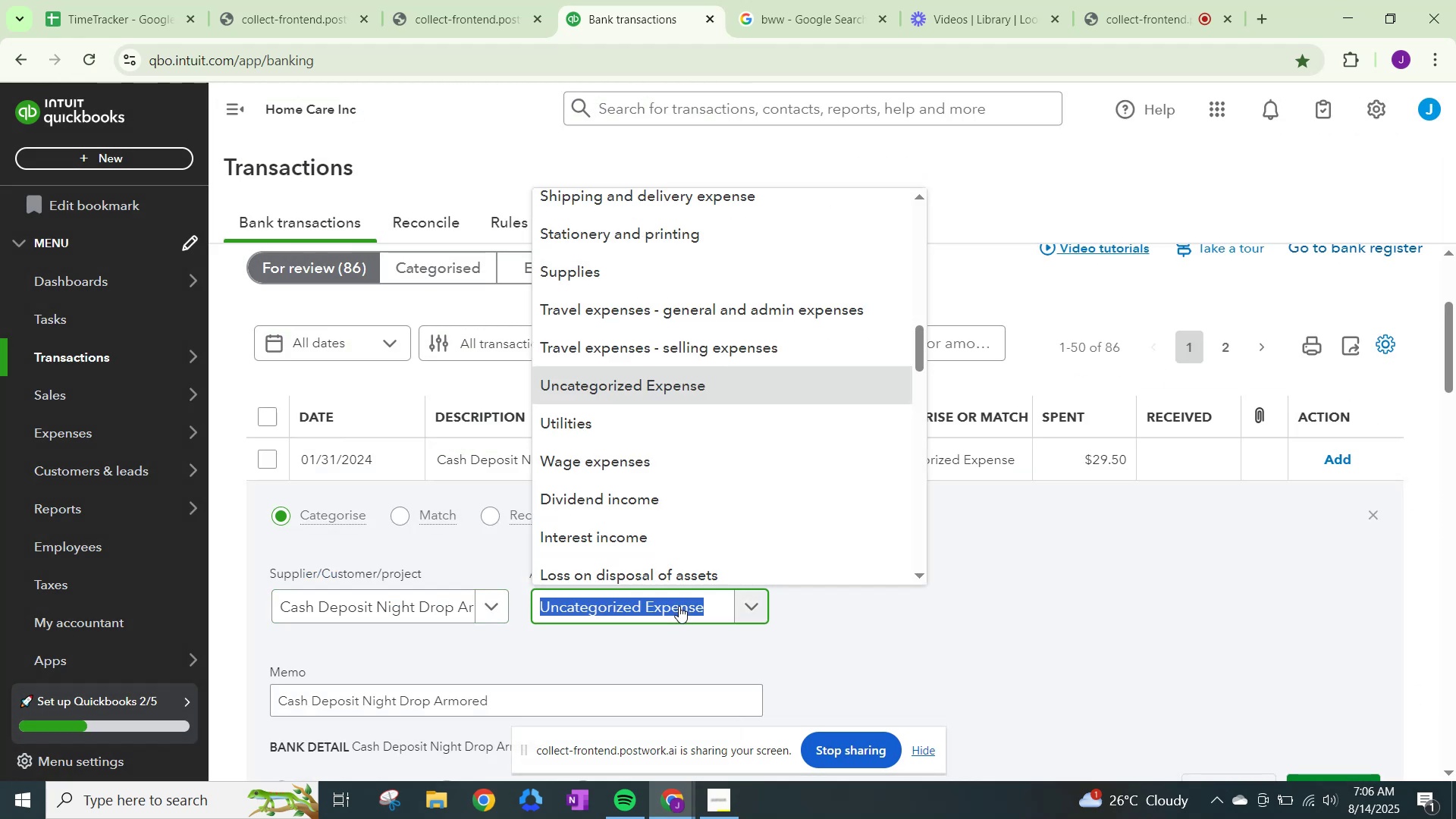 
type(other)
 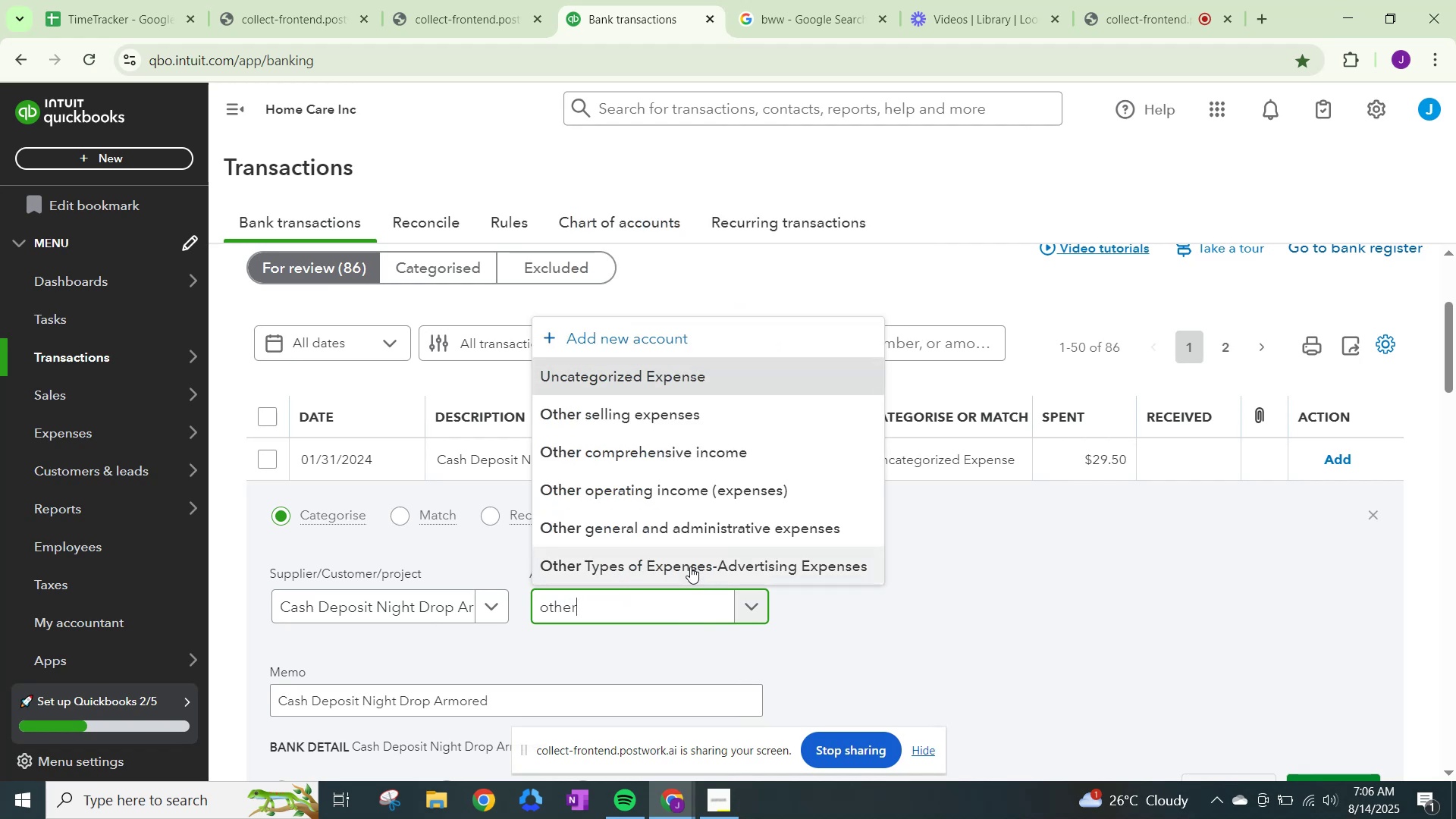 
left_click([696, 531])
 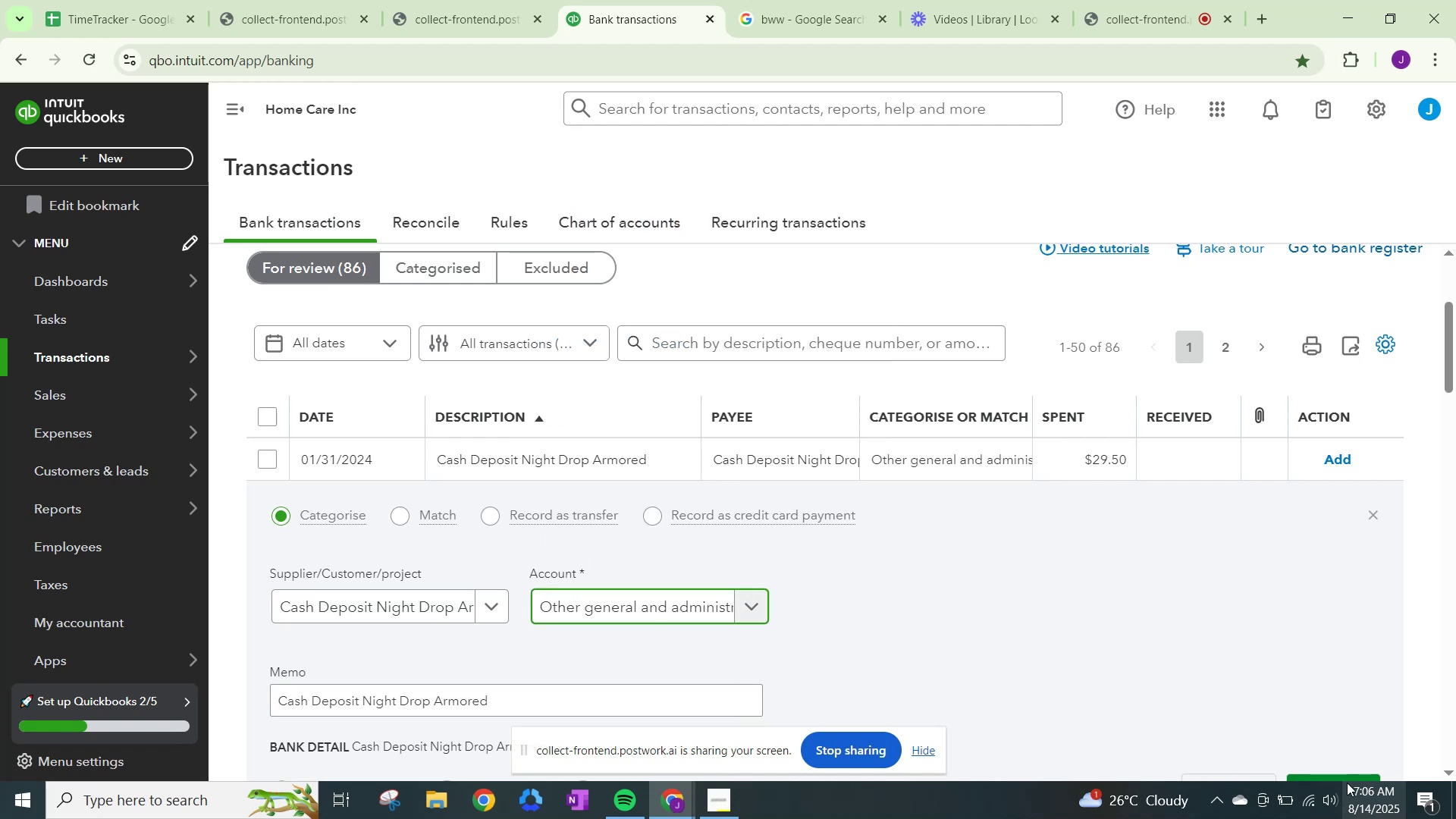 
left_click([1342, 781])
 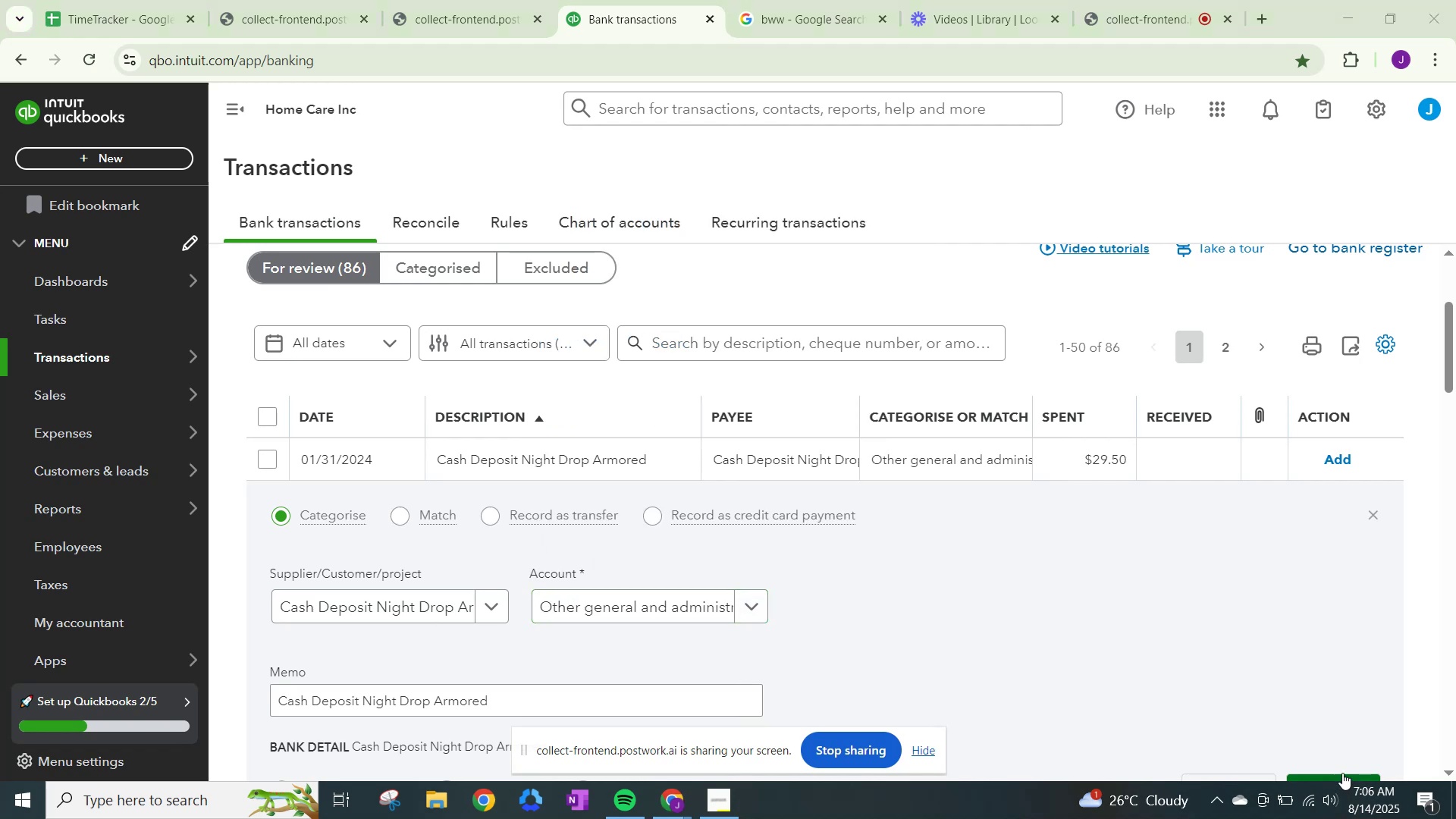 
left_click([1342, 773])
 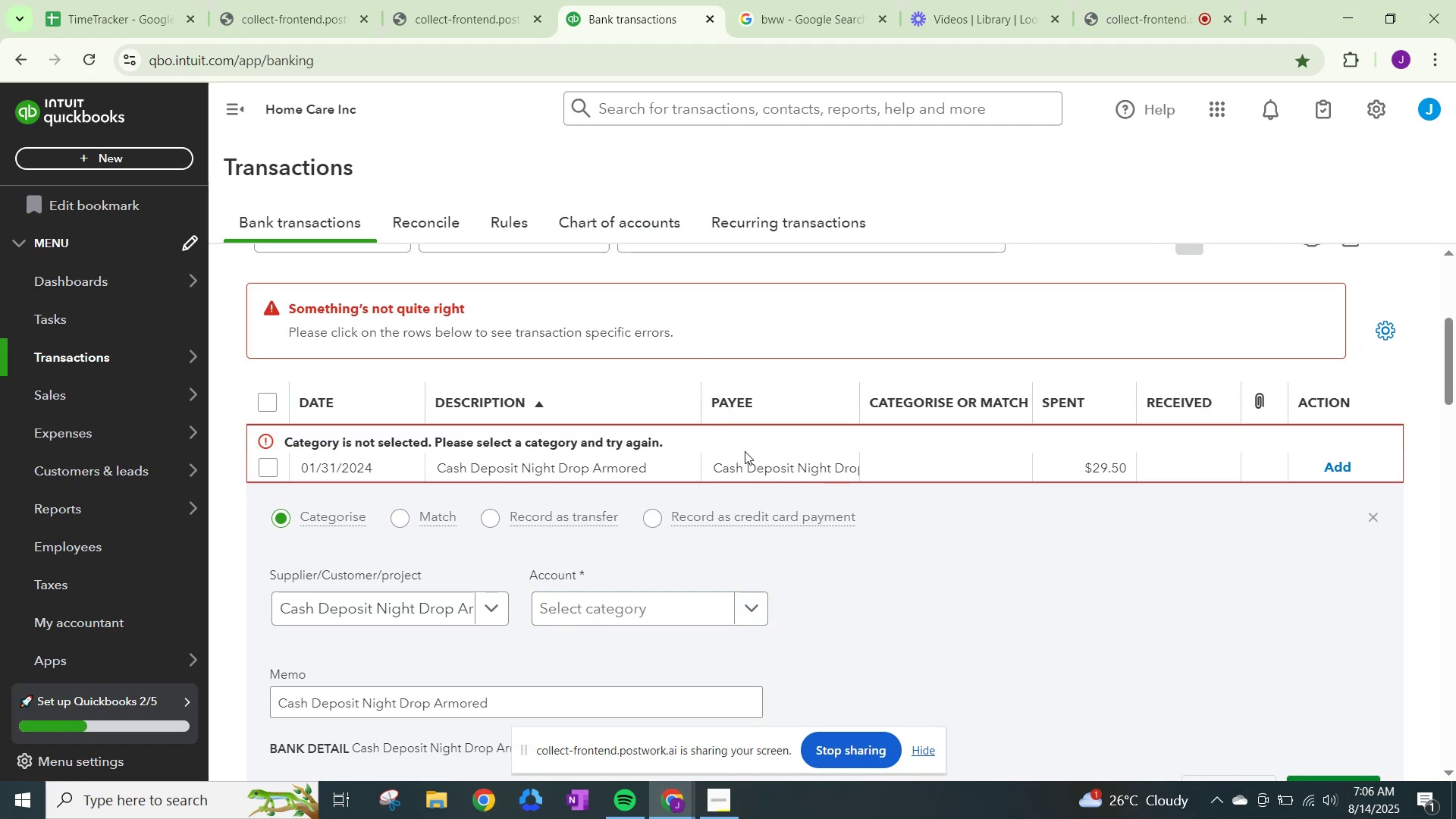 
wait(6.36)
 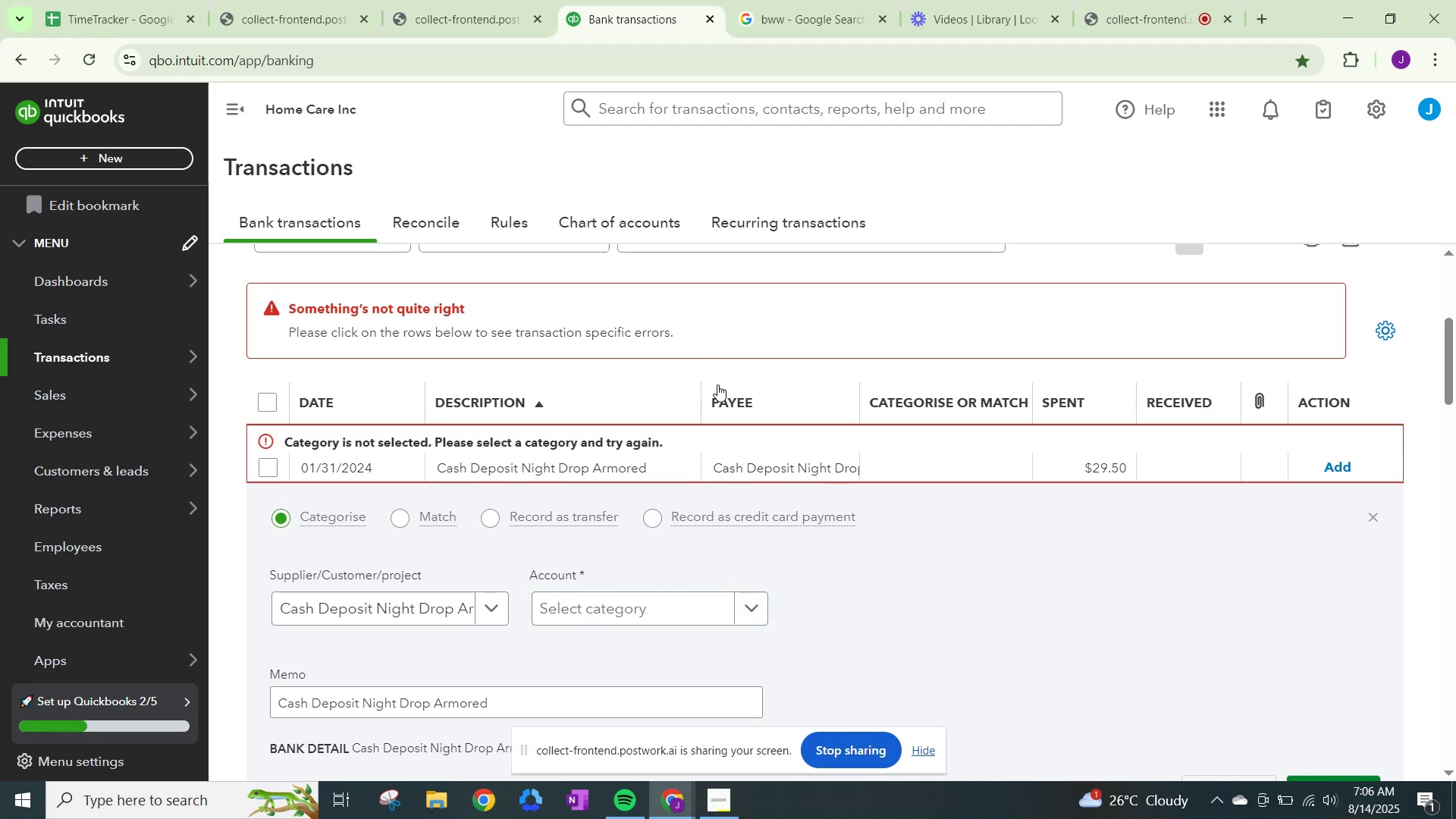 
left_click([726, 601])
 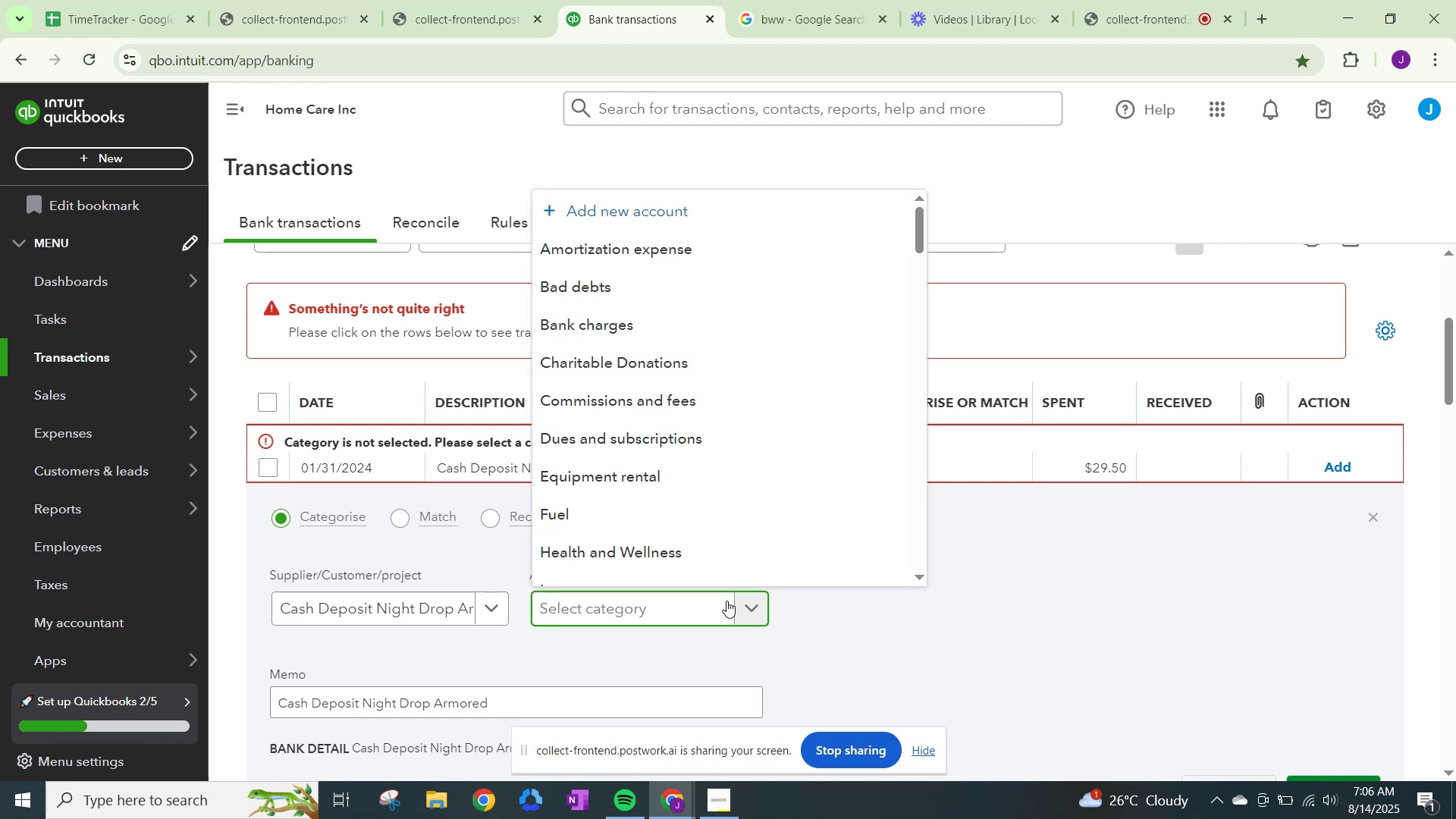 
type(other)
 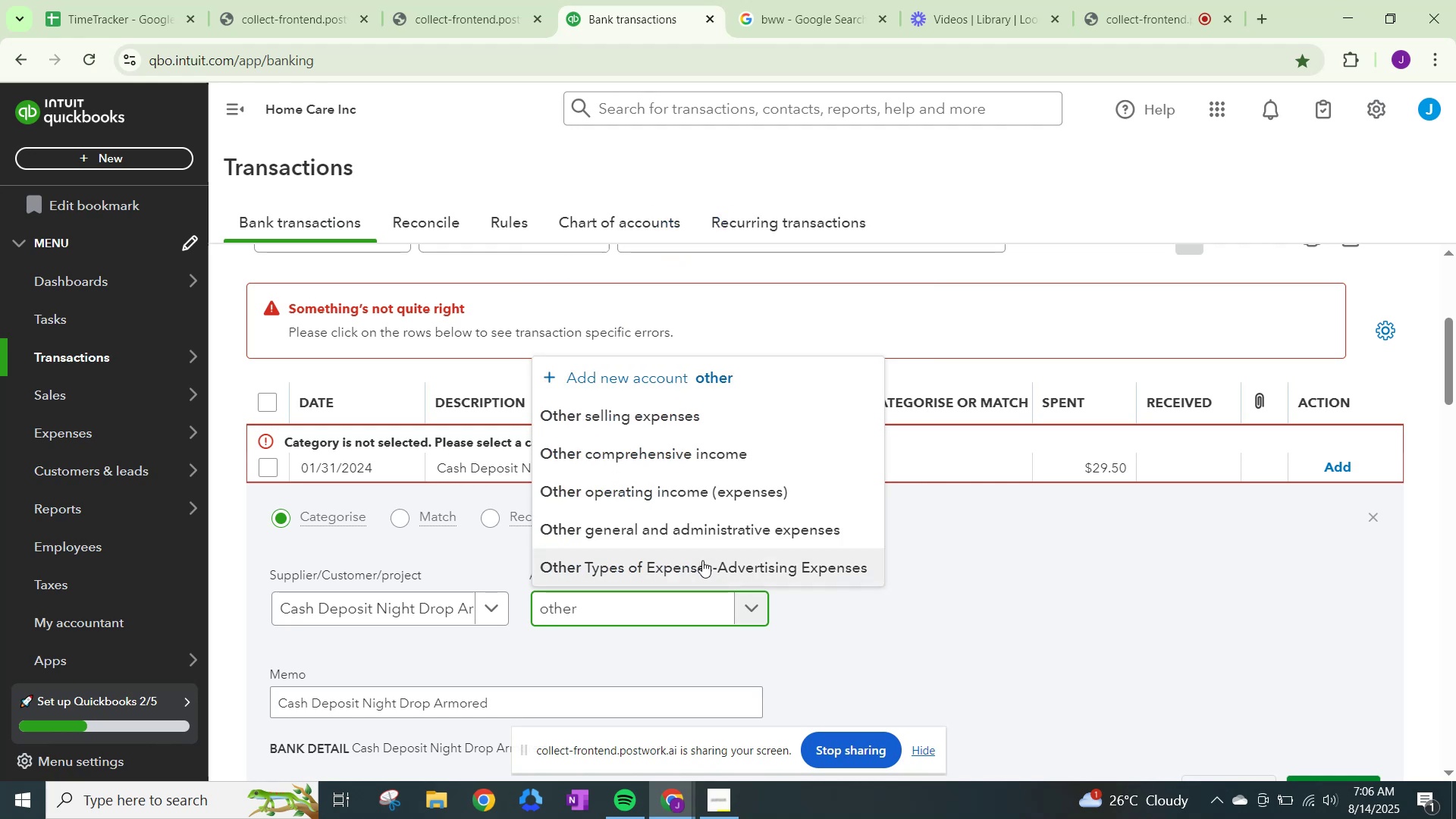 
left_click([698, 535])
 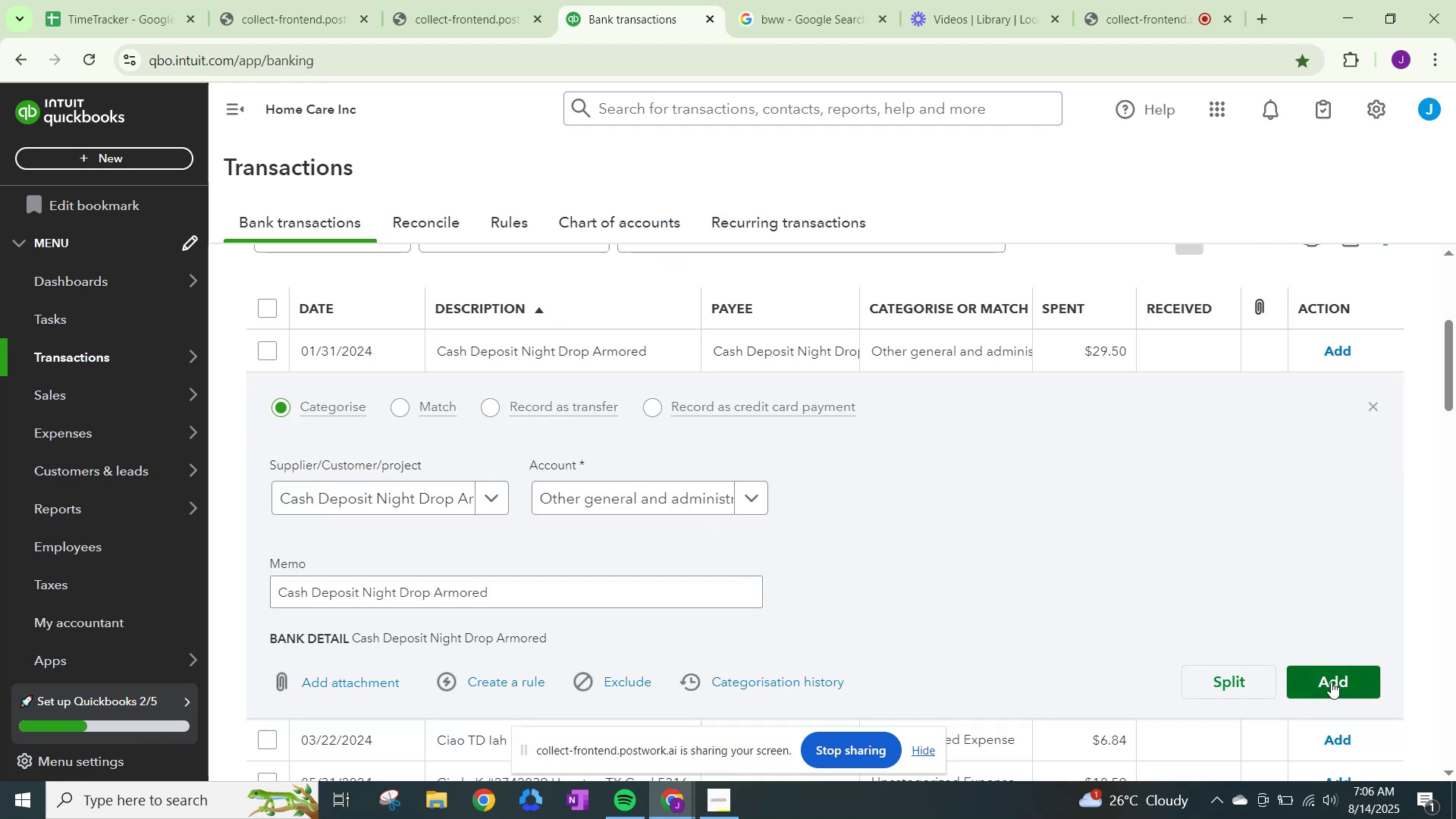 
left_click([1343, 686])
 